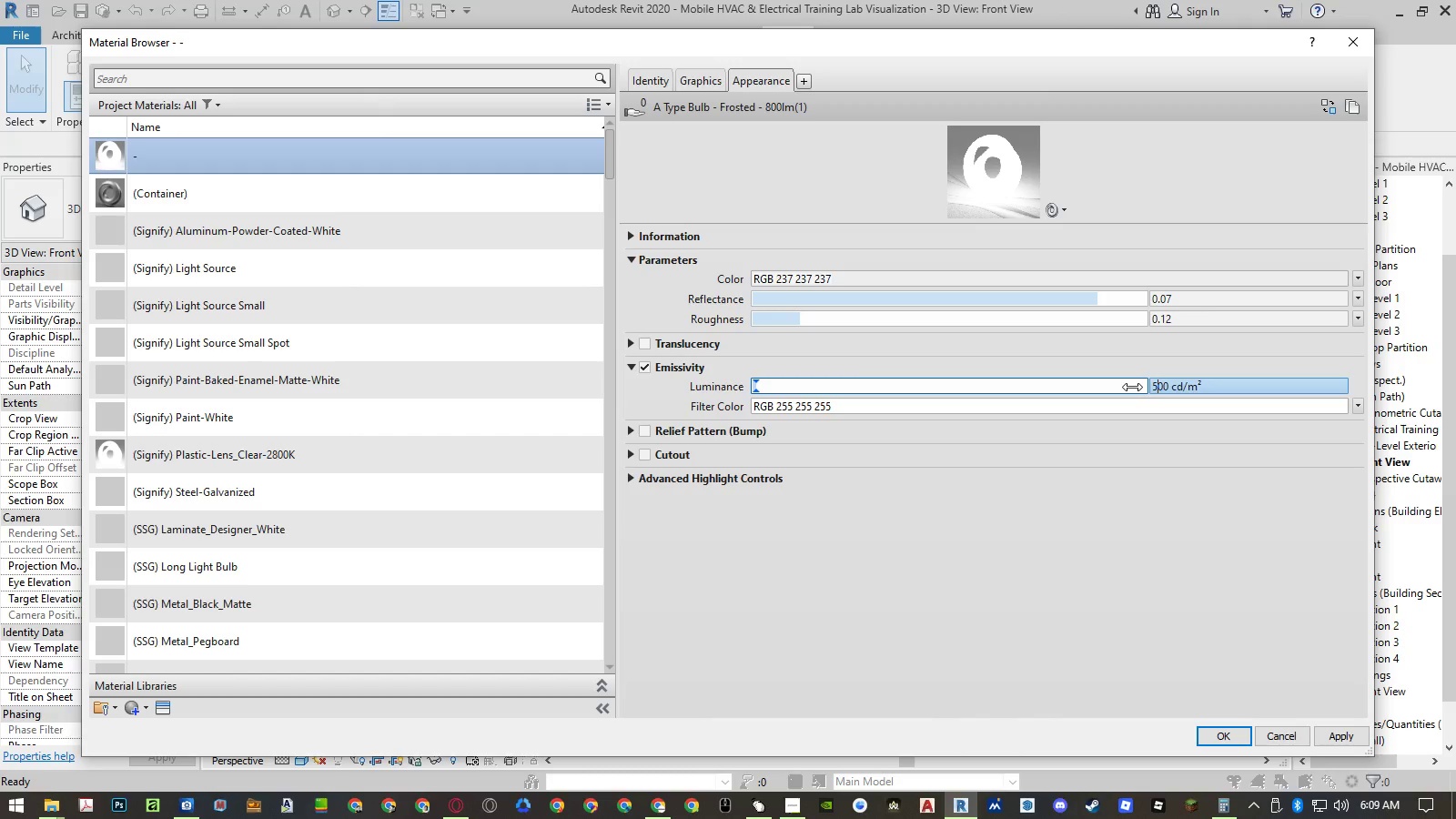 
key(Numpad0)
 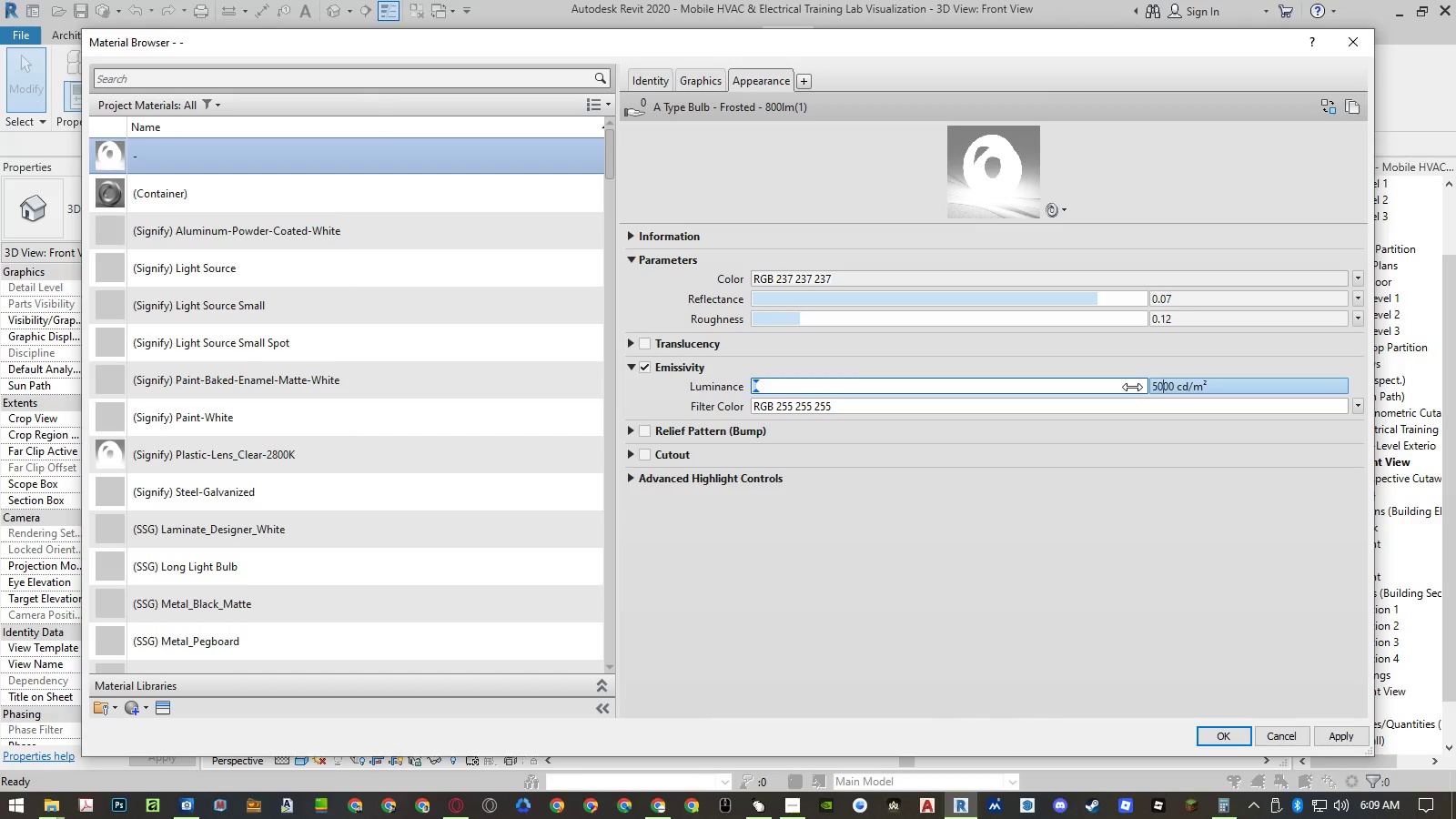 
key(NumpadEnter)
 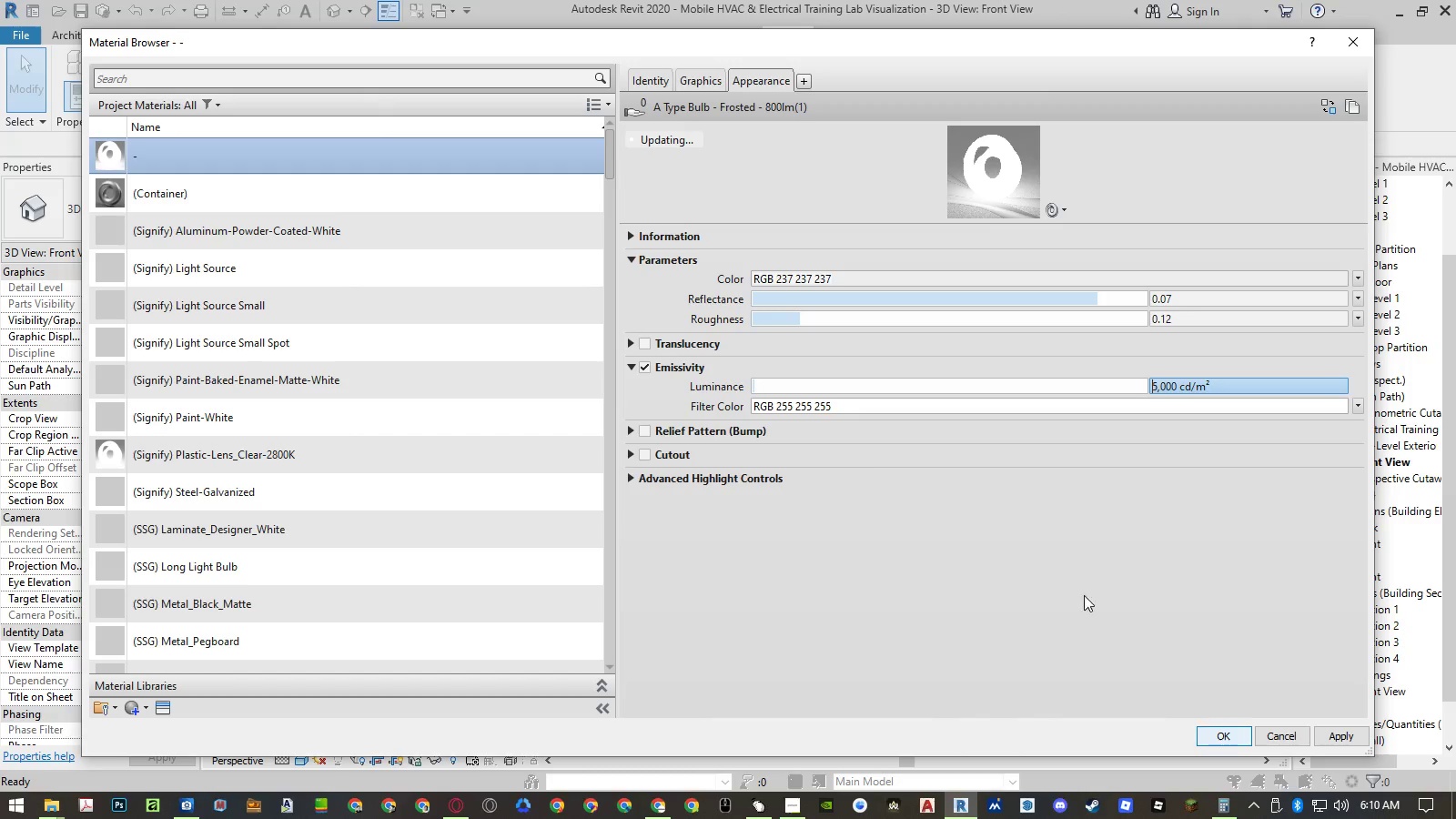 
left_click([382, 453])
 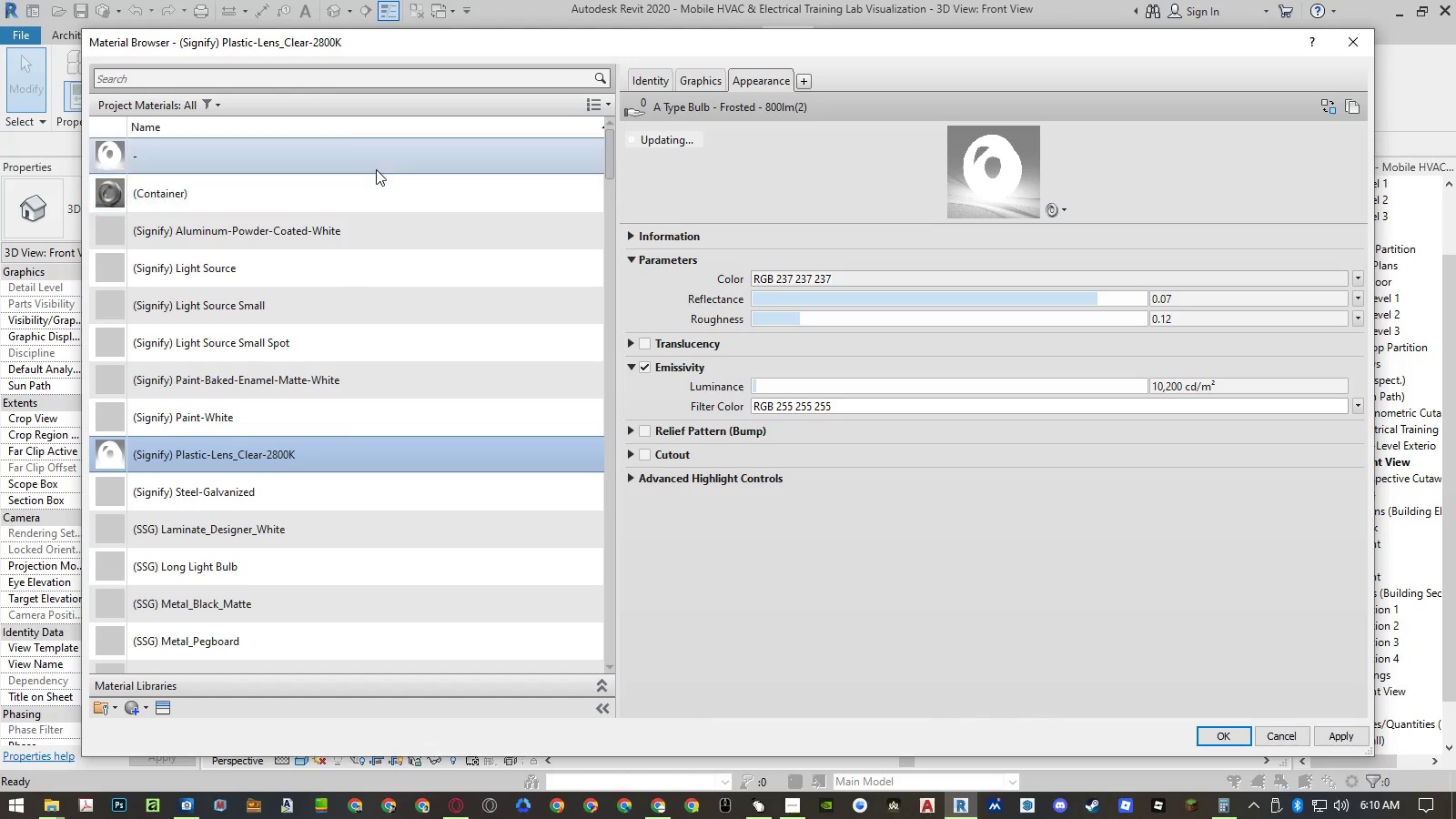 
left_click([376, 167])
 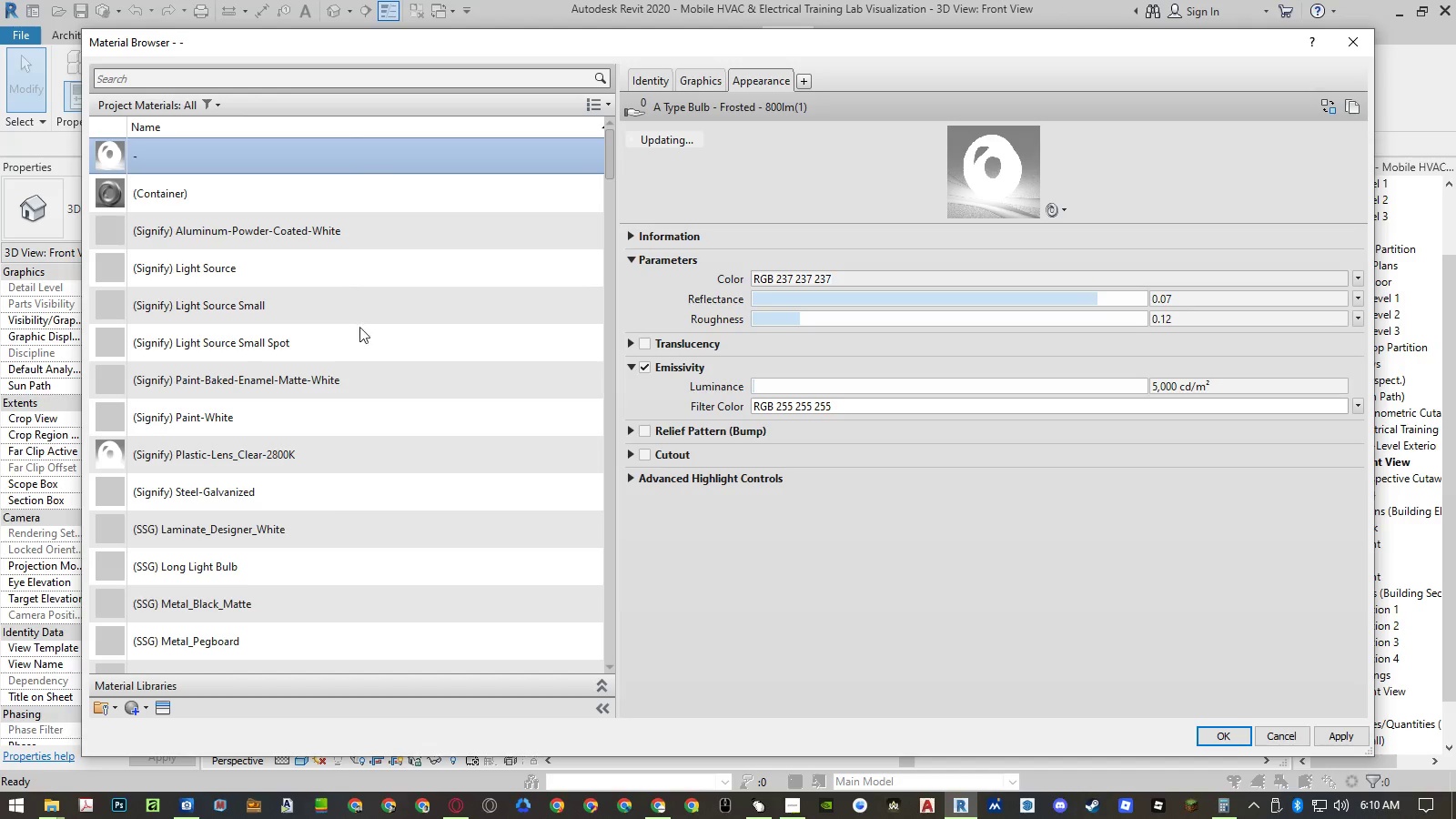 
left_click([327, 455])
 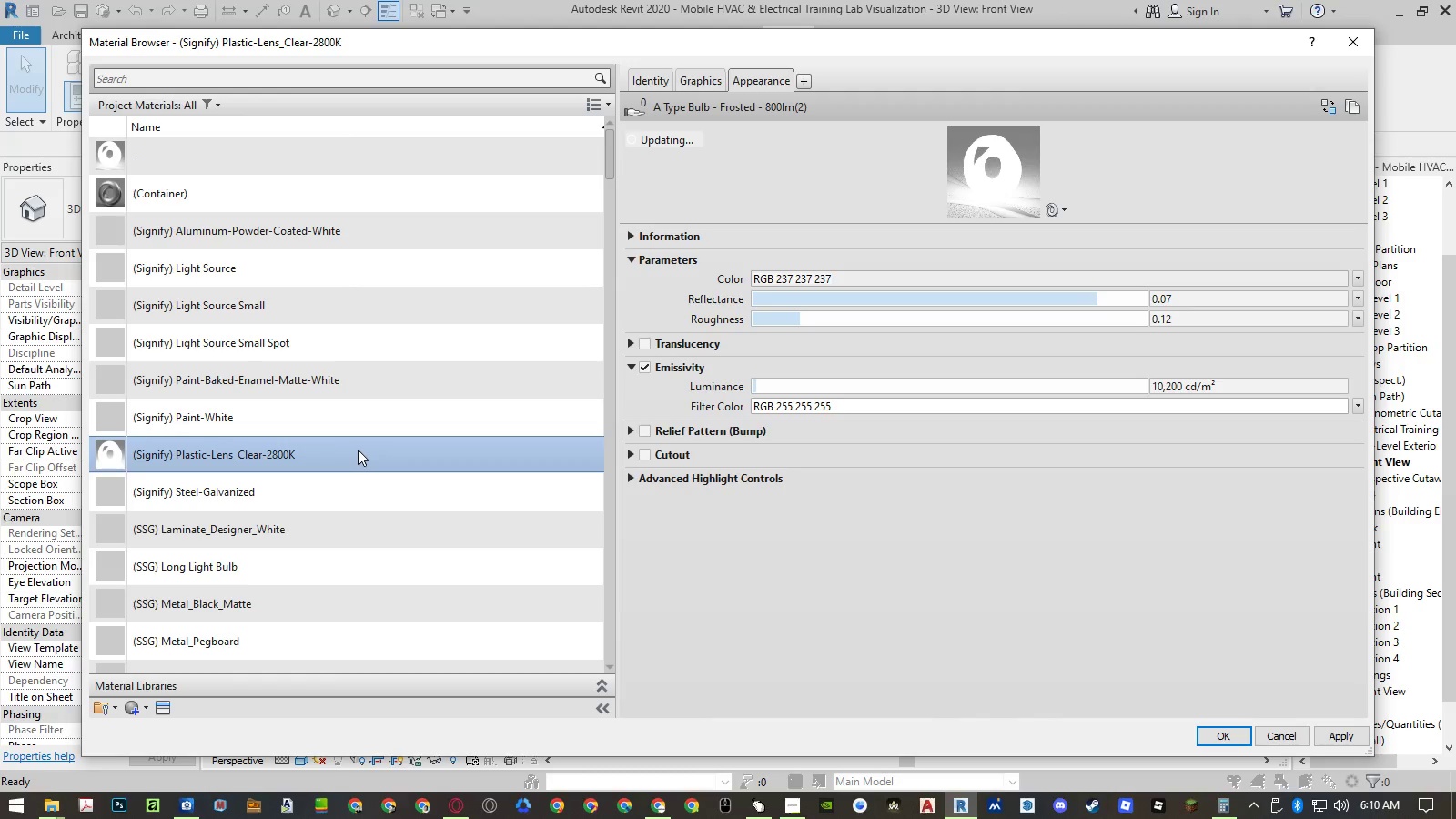 
scroll: coordinate [359, 450], scroll_direction: down, amount: 3.0
 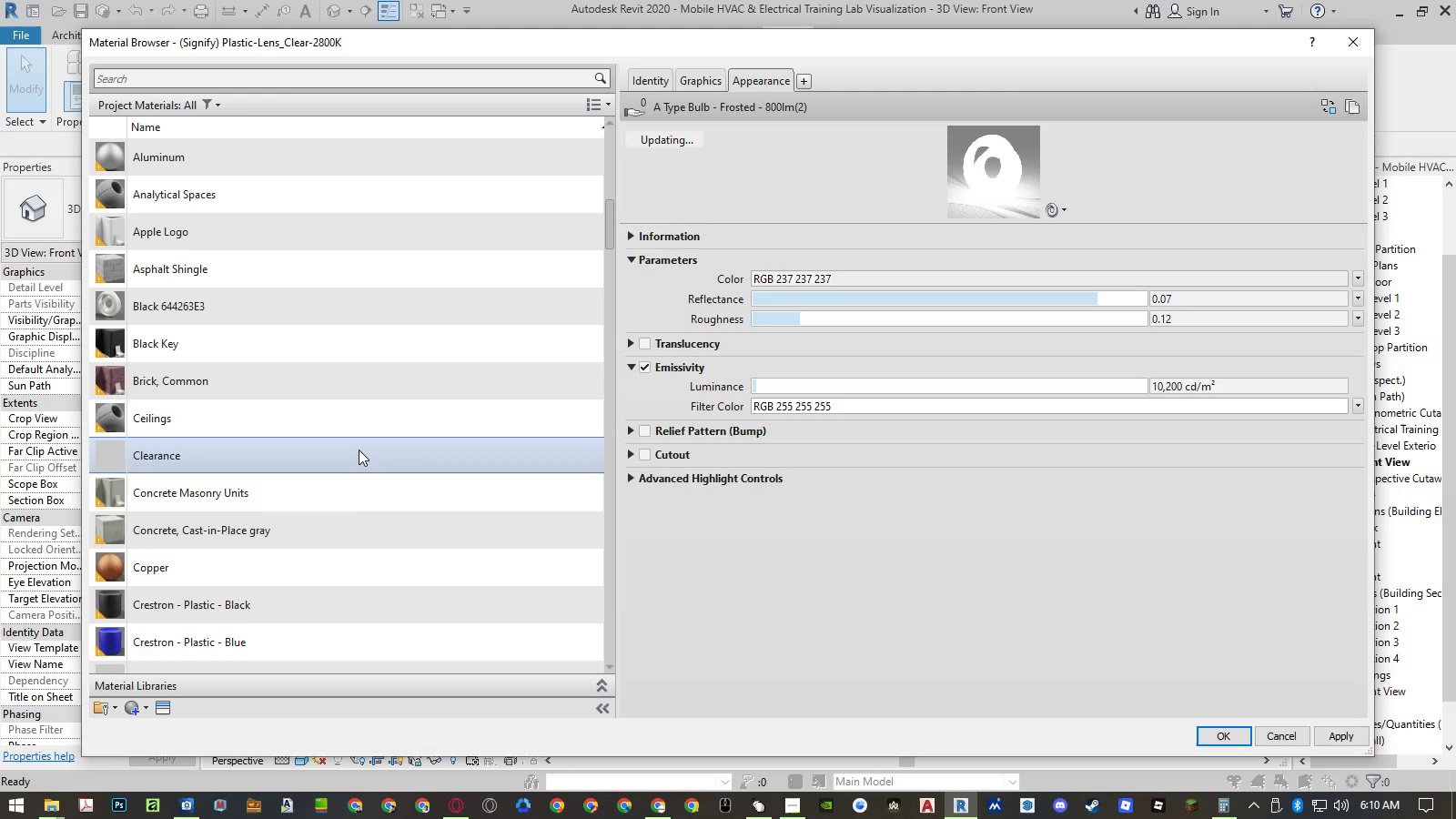 
scroll: coordinate [359, 450], scroll_direction: up, amount: 12.0
 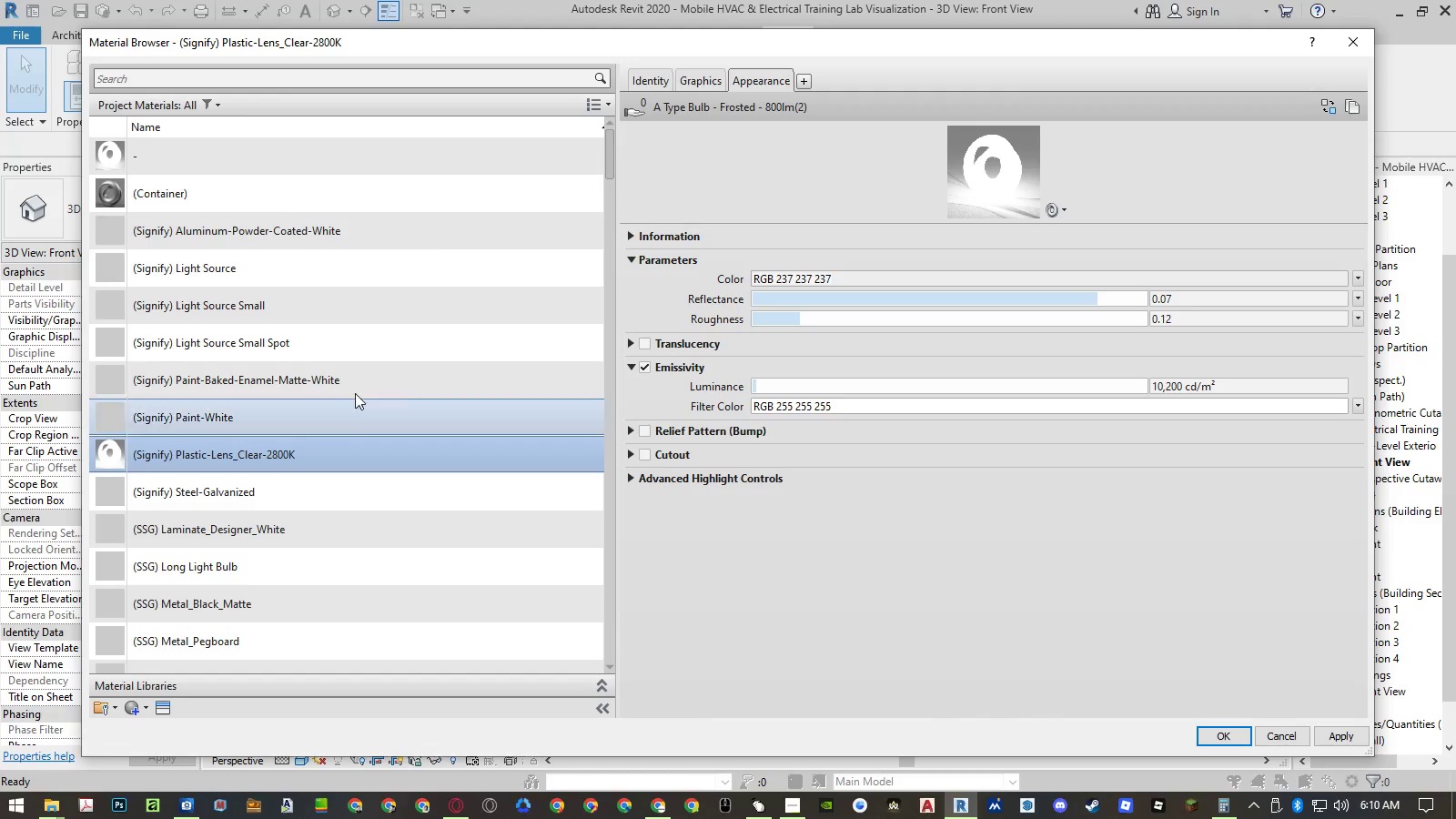 
mouse_move([323, 278])
 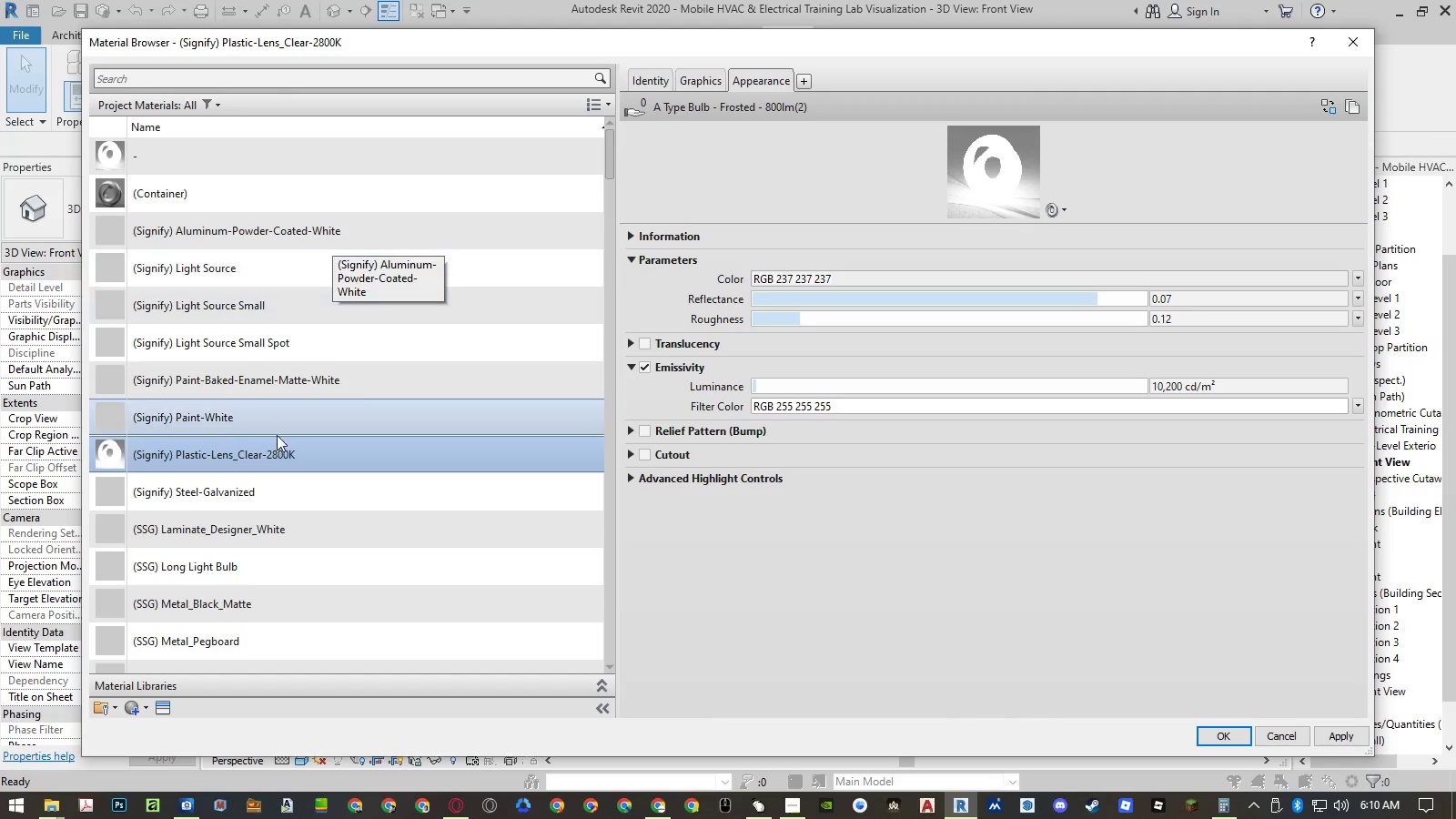 
mouse_move([273, 431])
 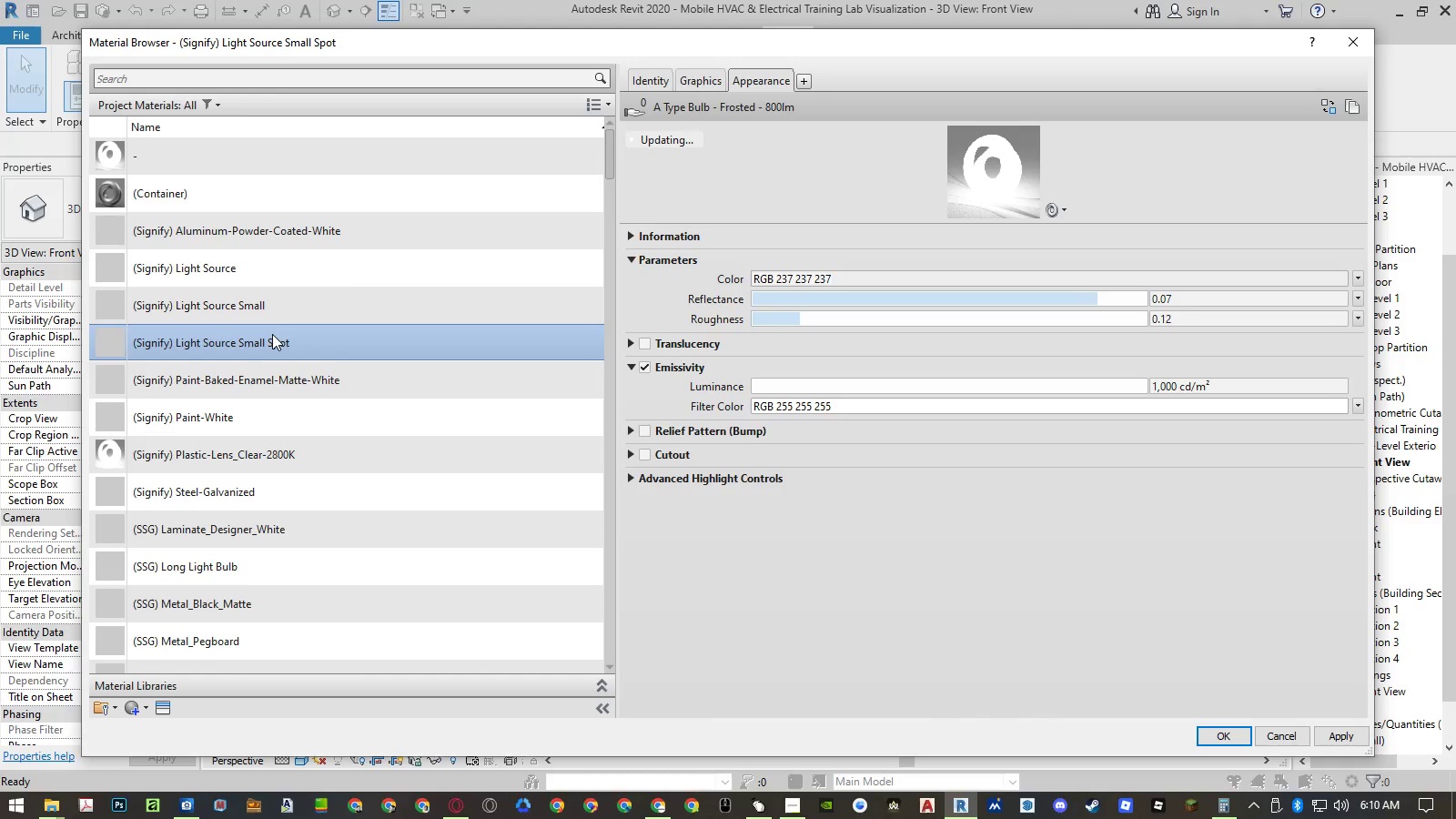 
left_click([272, 315])
 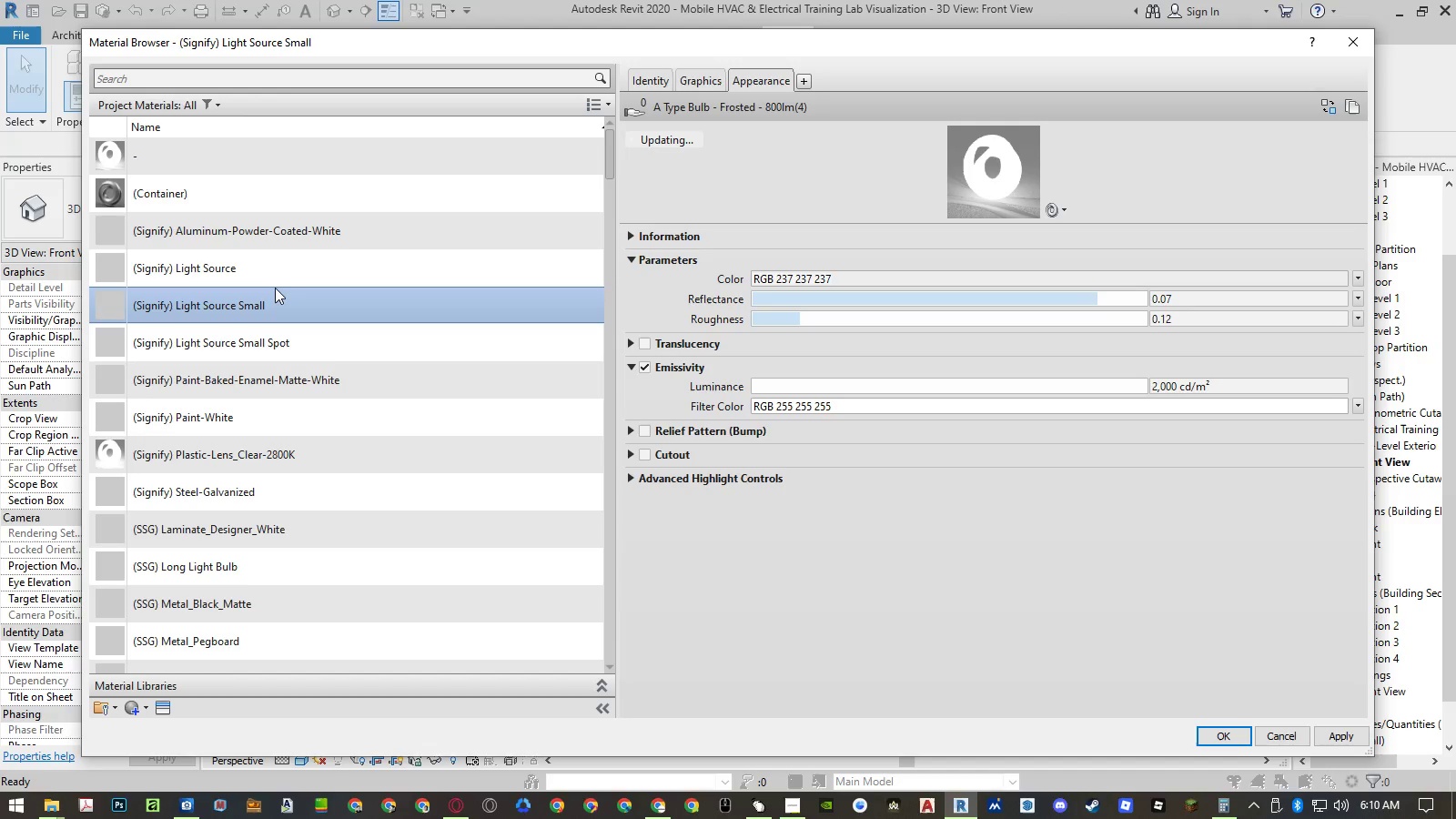 
left_click([275, 278])
 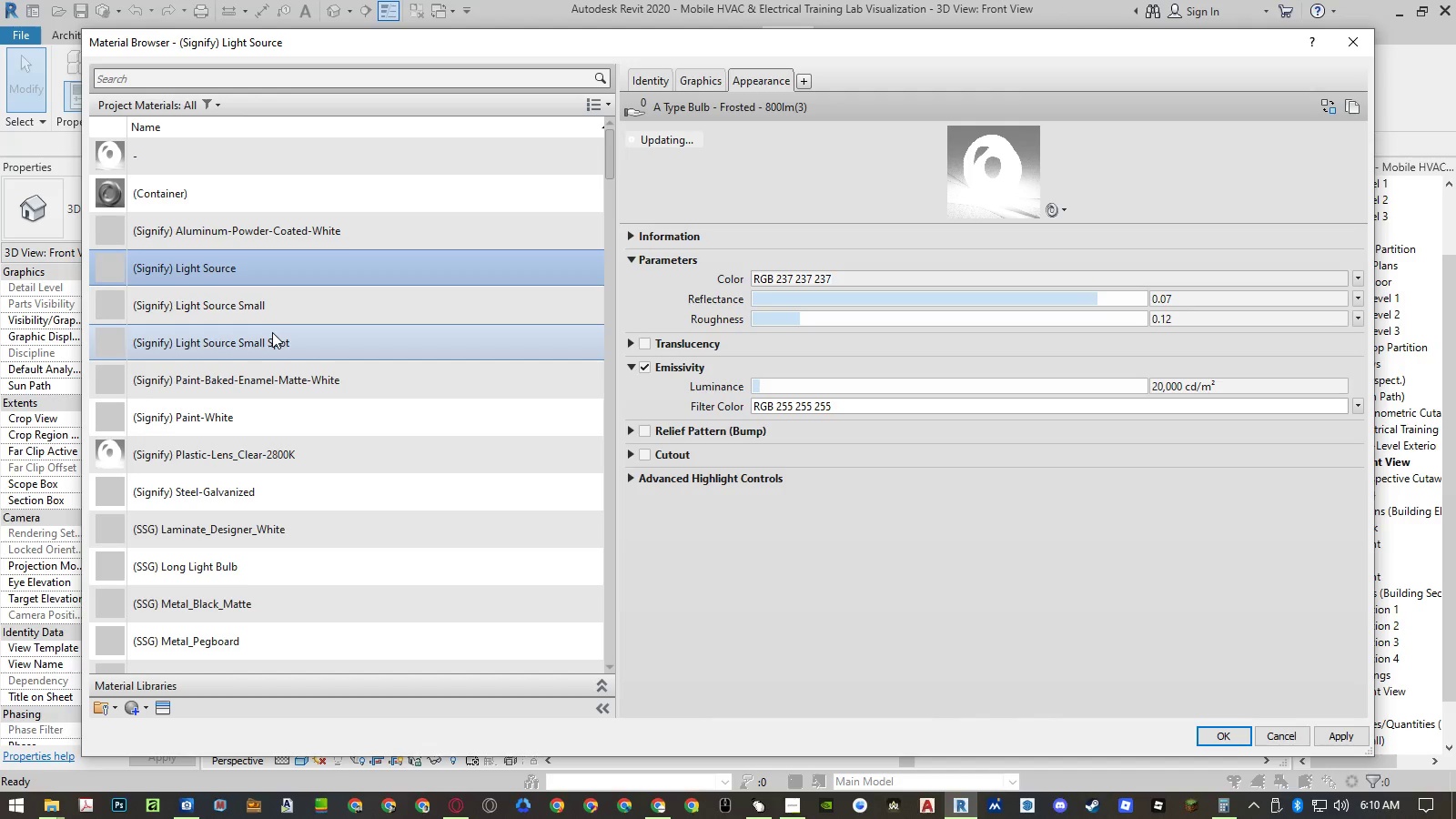 
left_click([272, 314])
 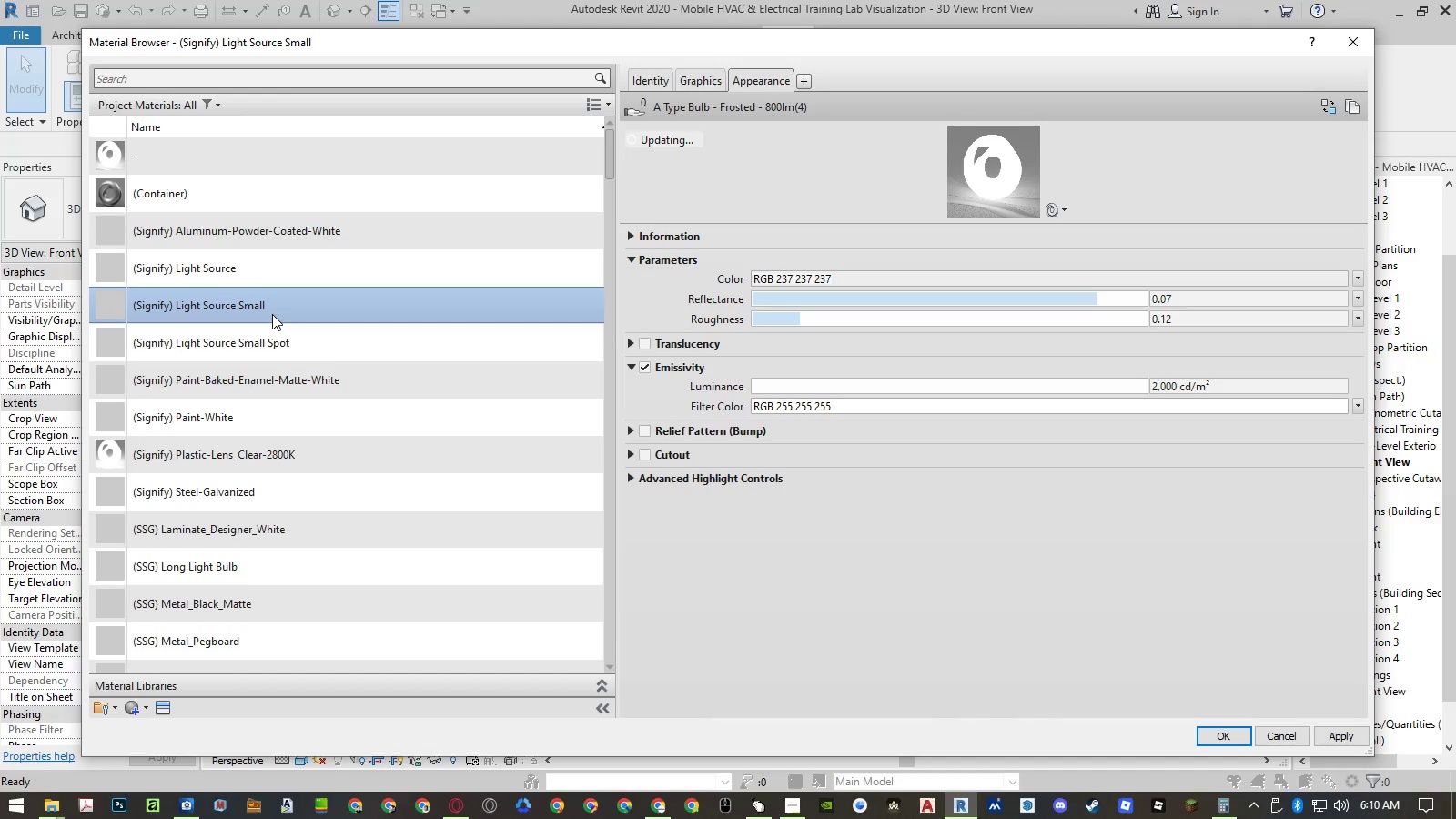 
left_click([269, 339])
 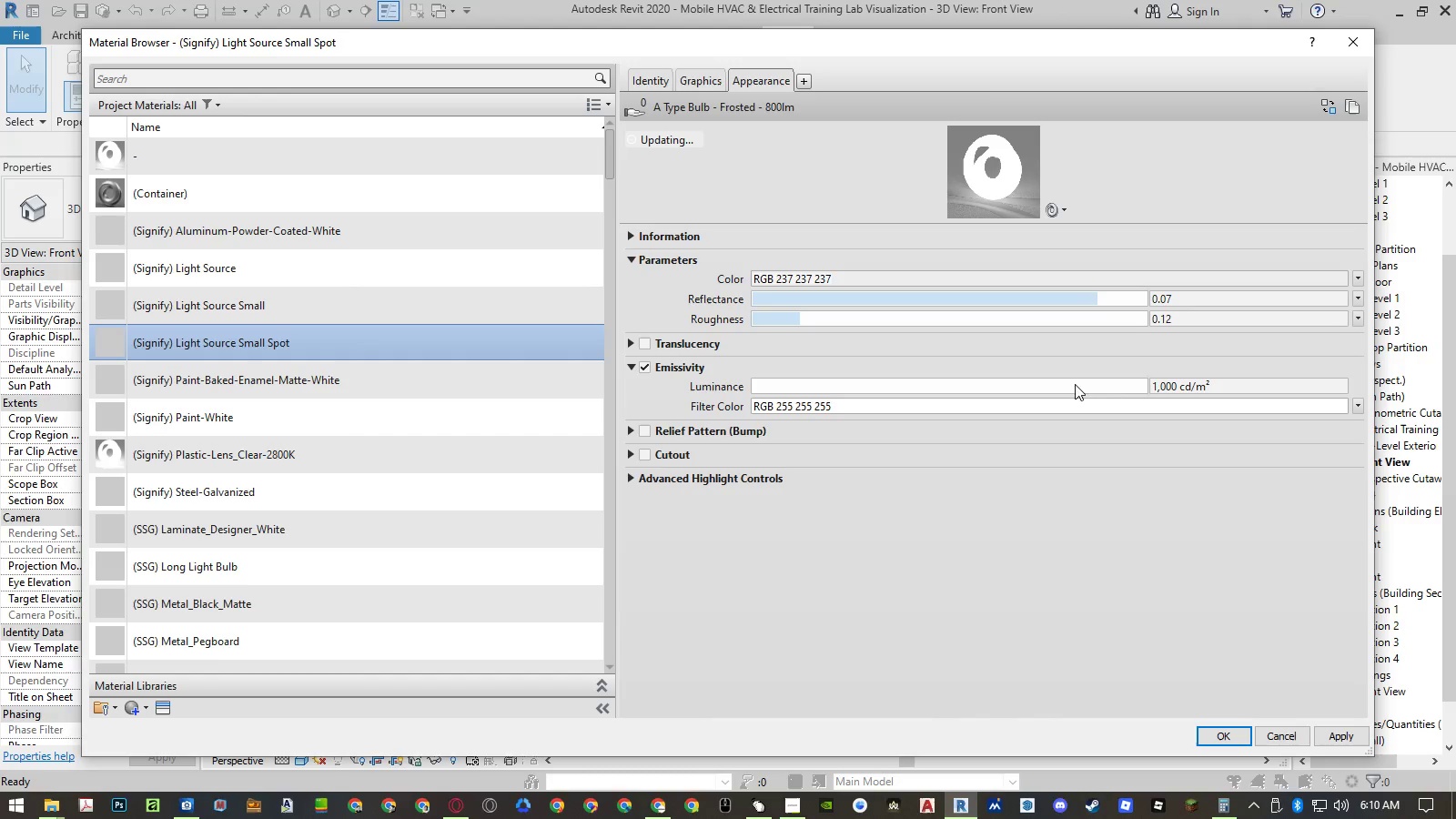 
left_click([1168, 383])
 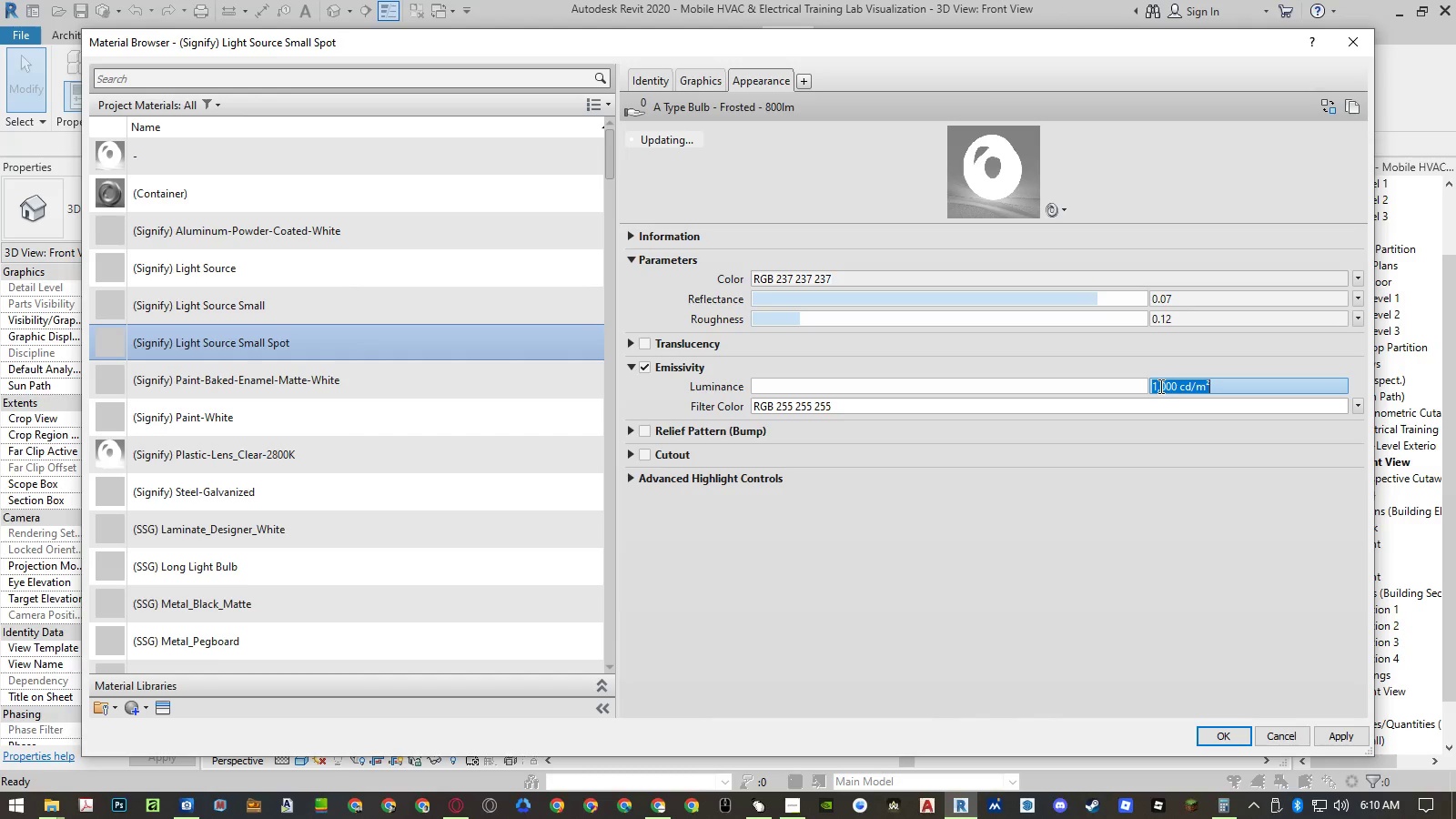 
left_click_drag(start_coordinate=[1158, 386], to_coordinate=[1141, 386])
 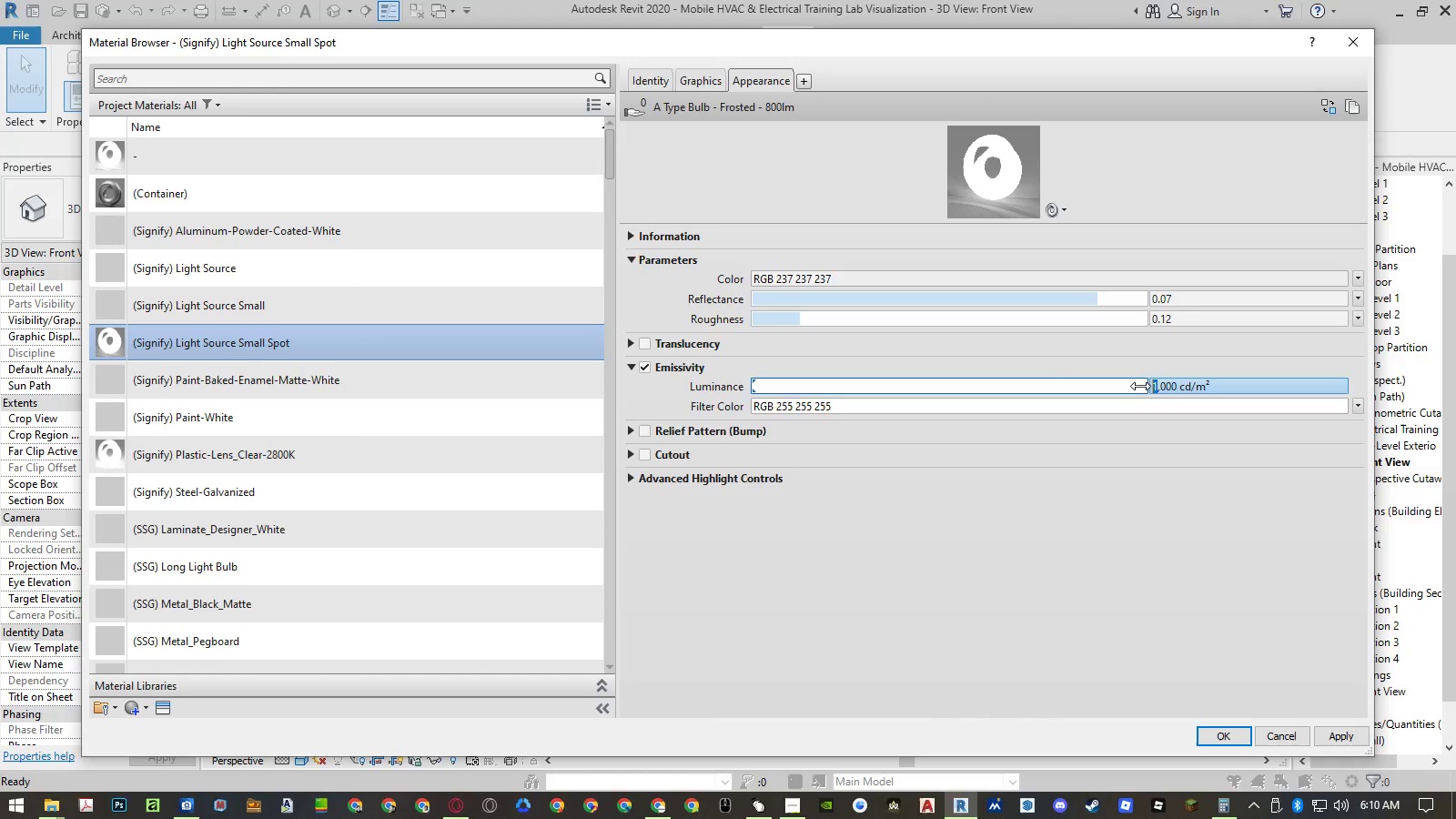 
key(Numpad2)
 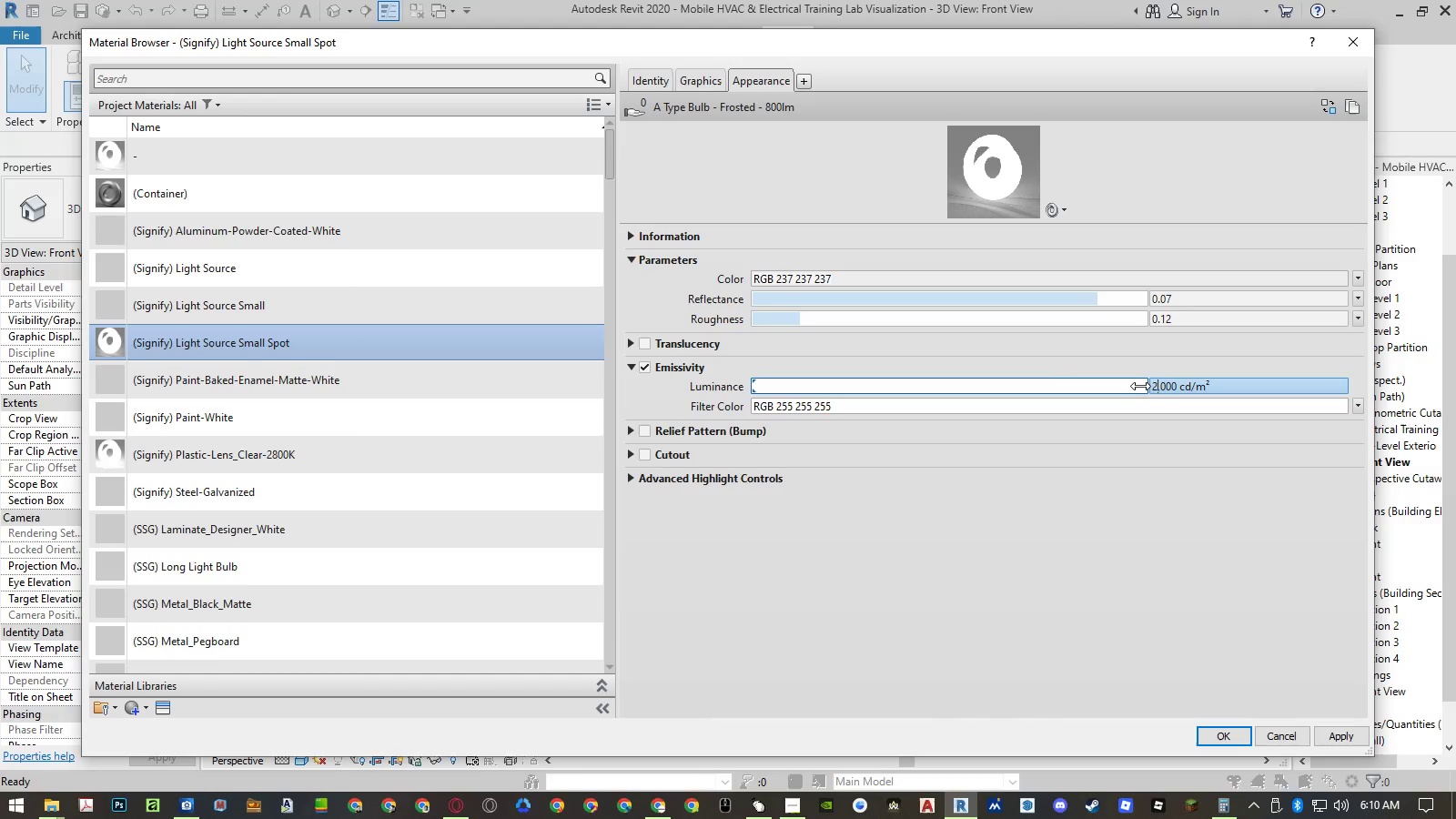 
key(NumpadEnter)
 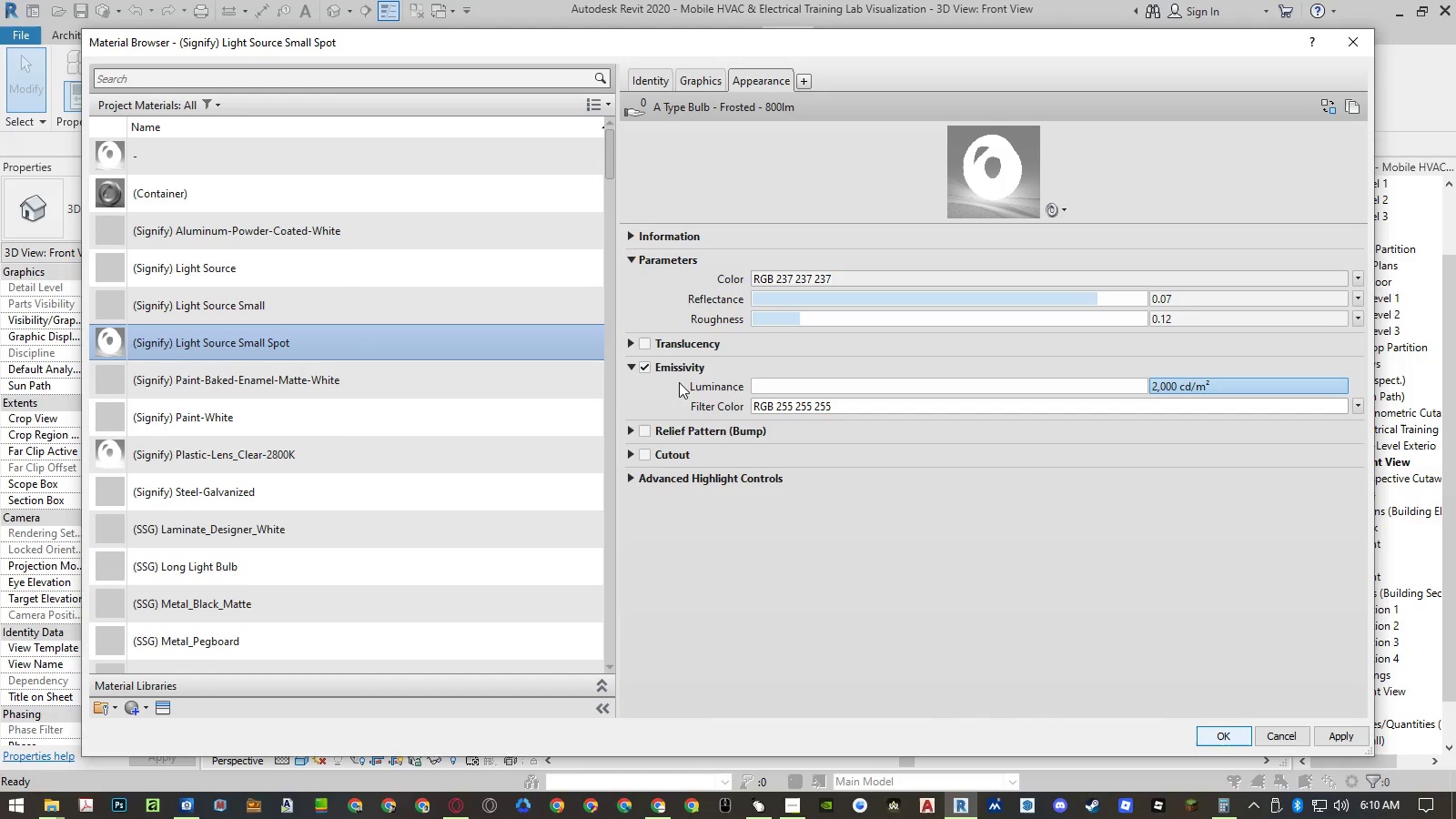 
wait(5.77)
 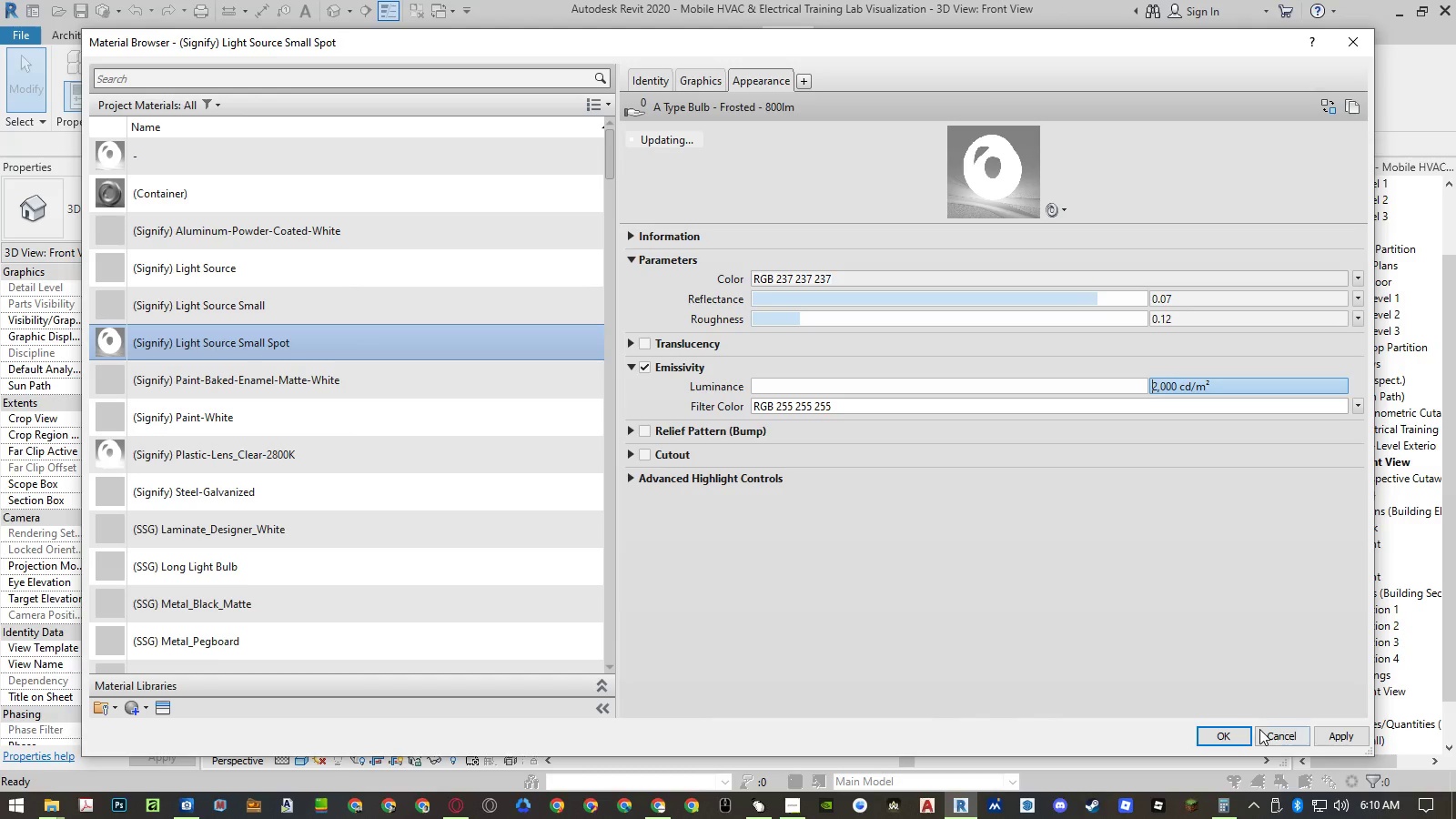 
left_click([290, 157])
 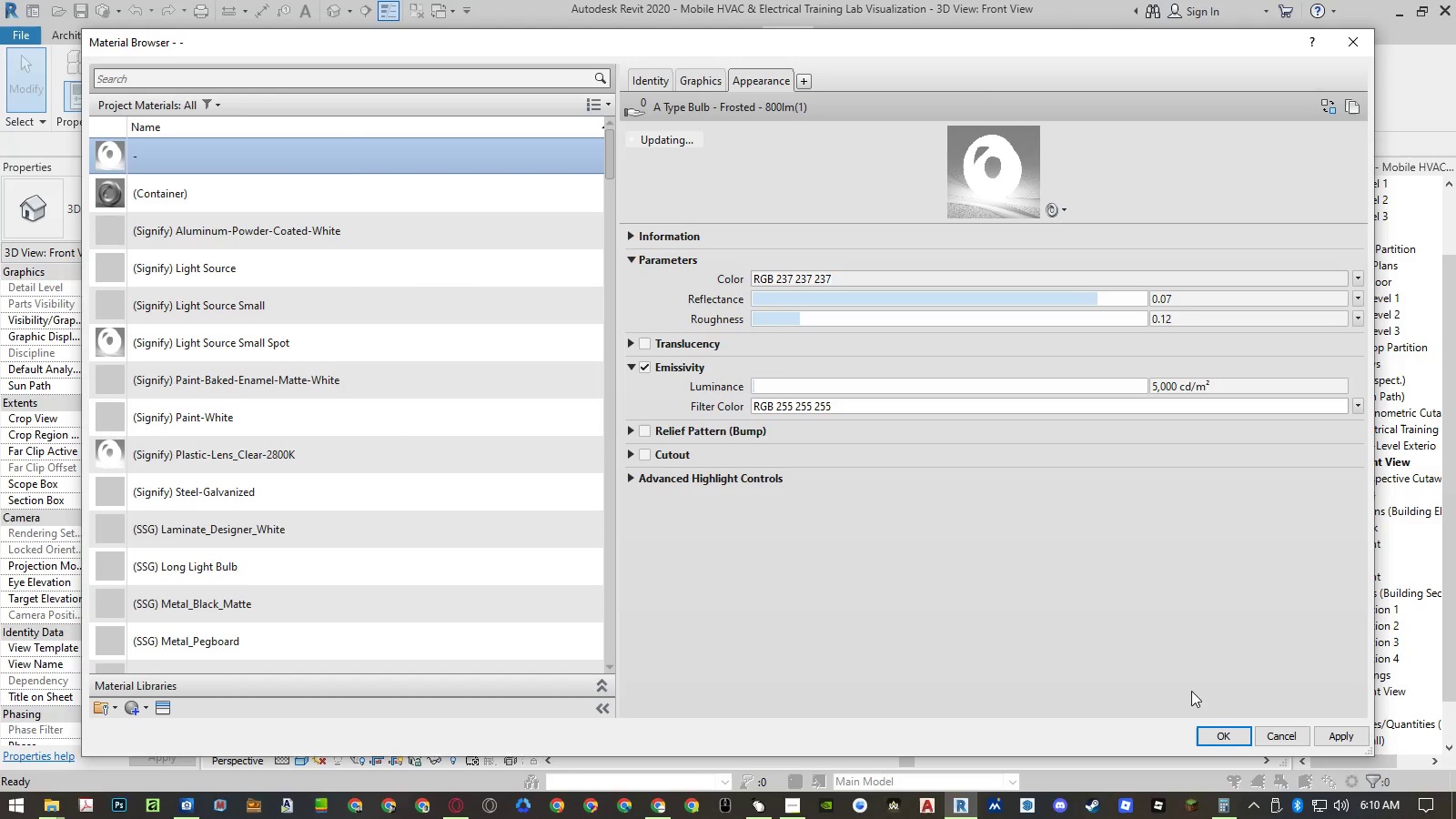 
left_click([1229, 737])
 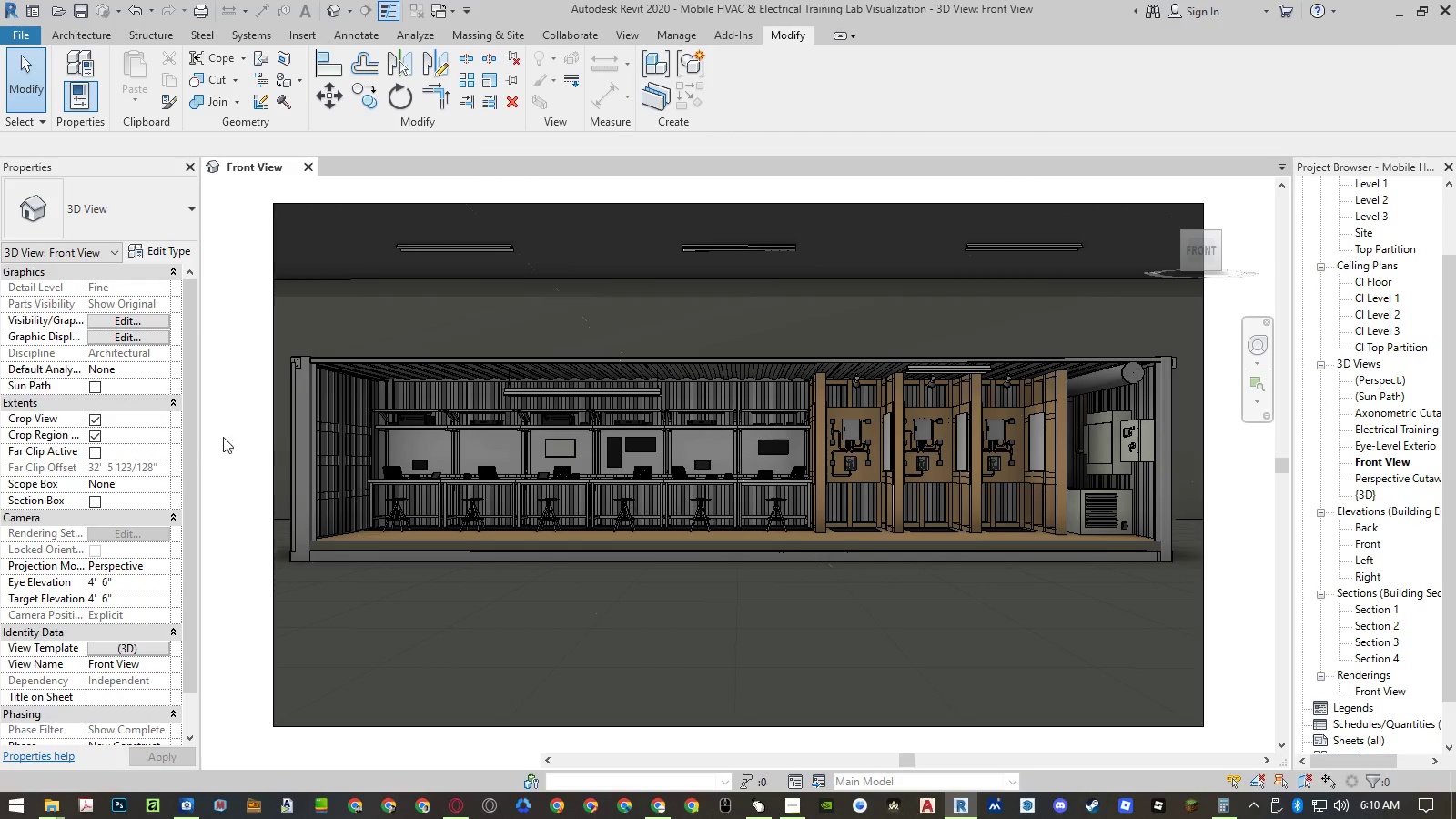 
left_click([225, 447])
 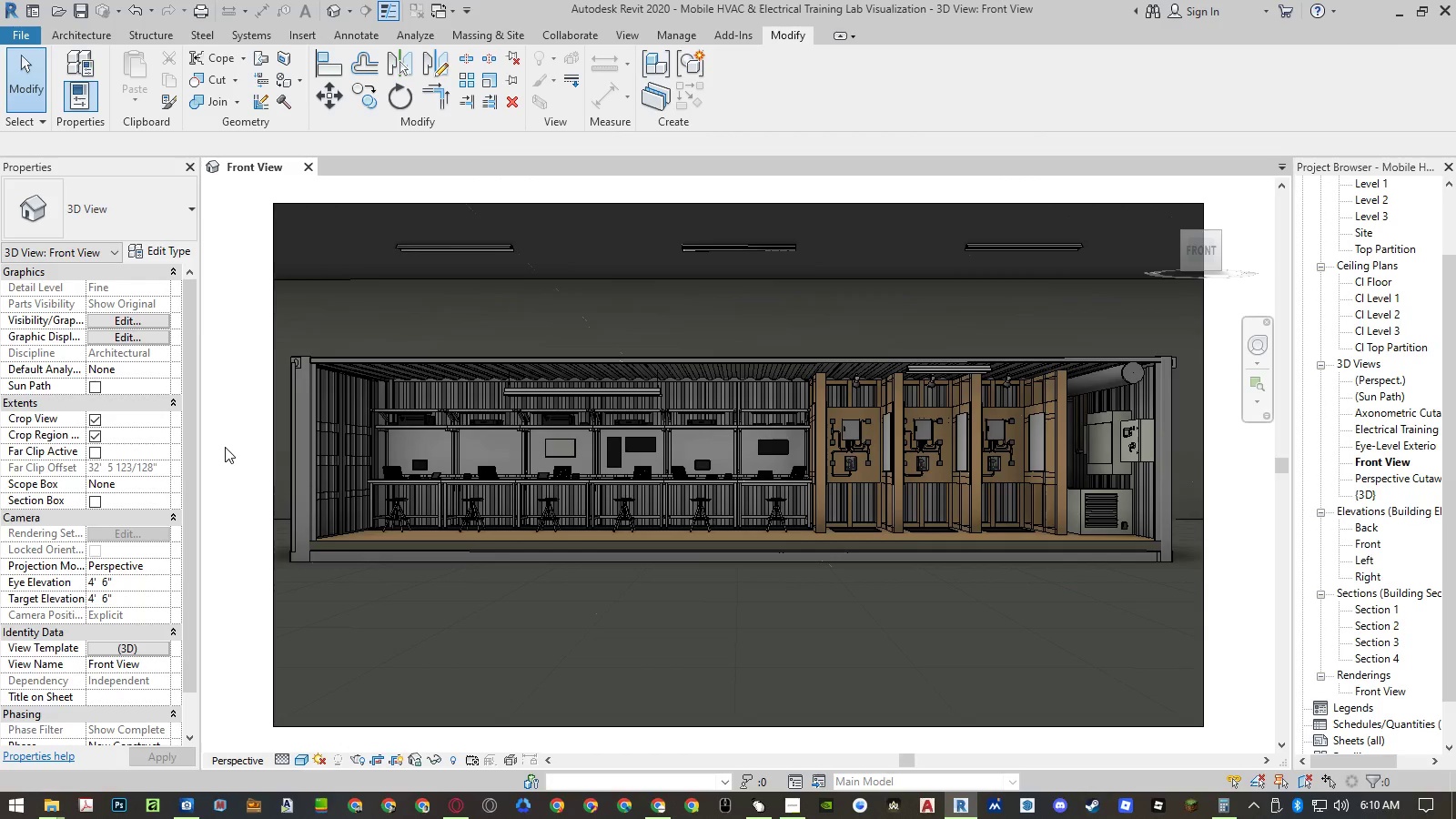 
key(Control+ControlLeft)
 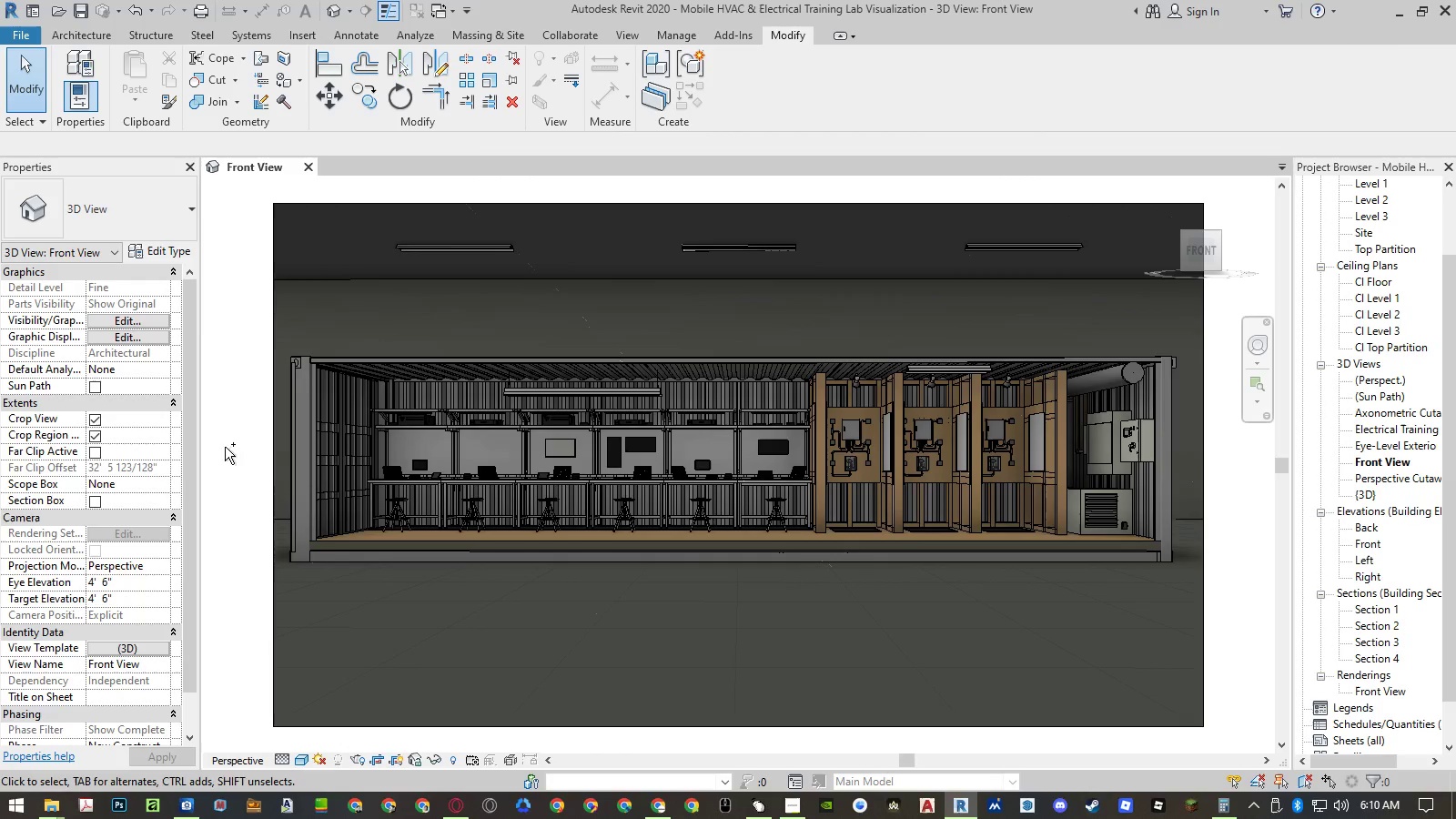 
key(Control+S)
 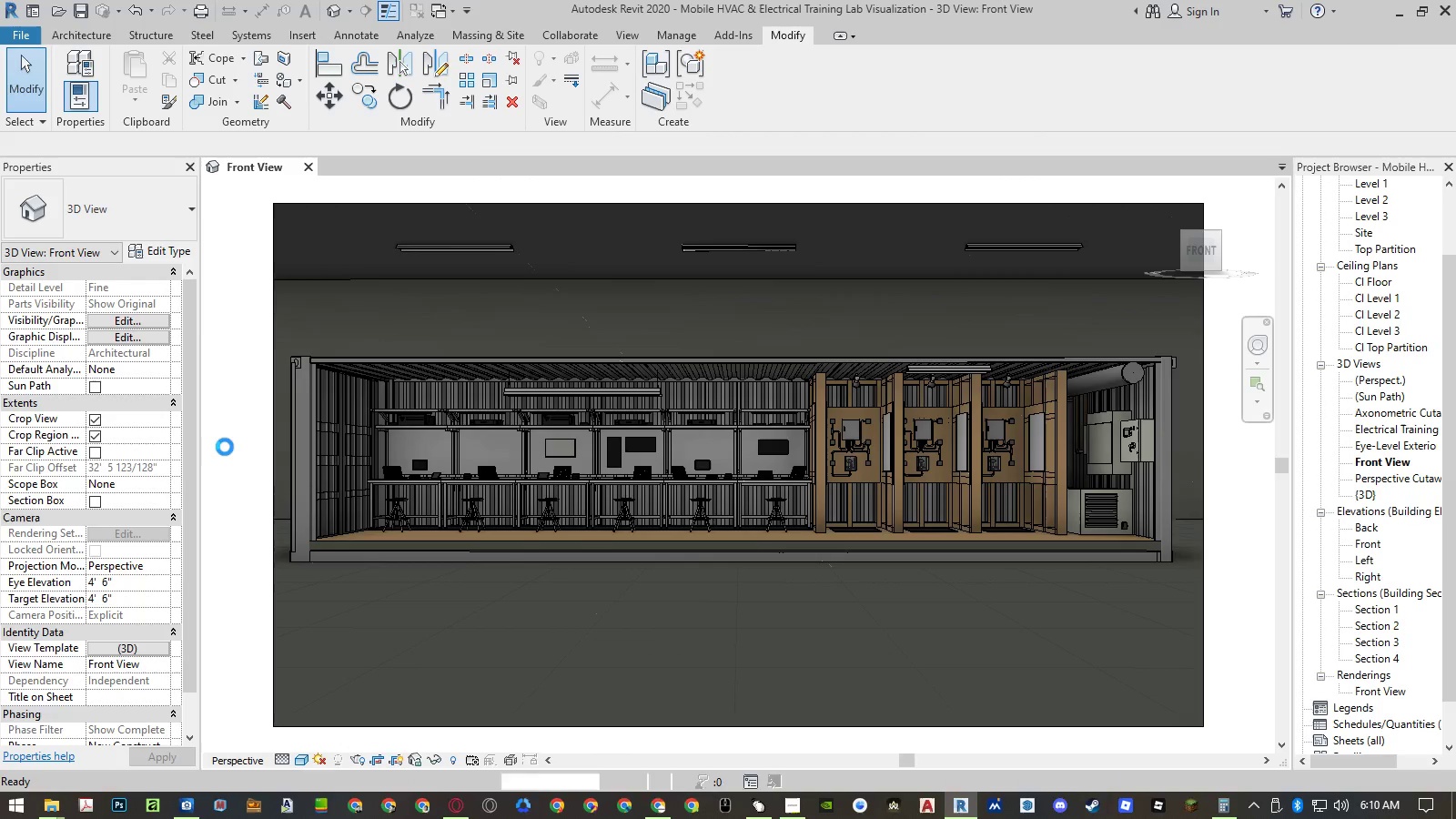 
type(rr)
 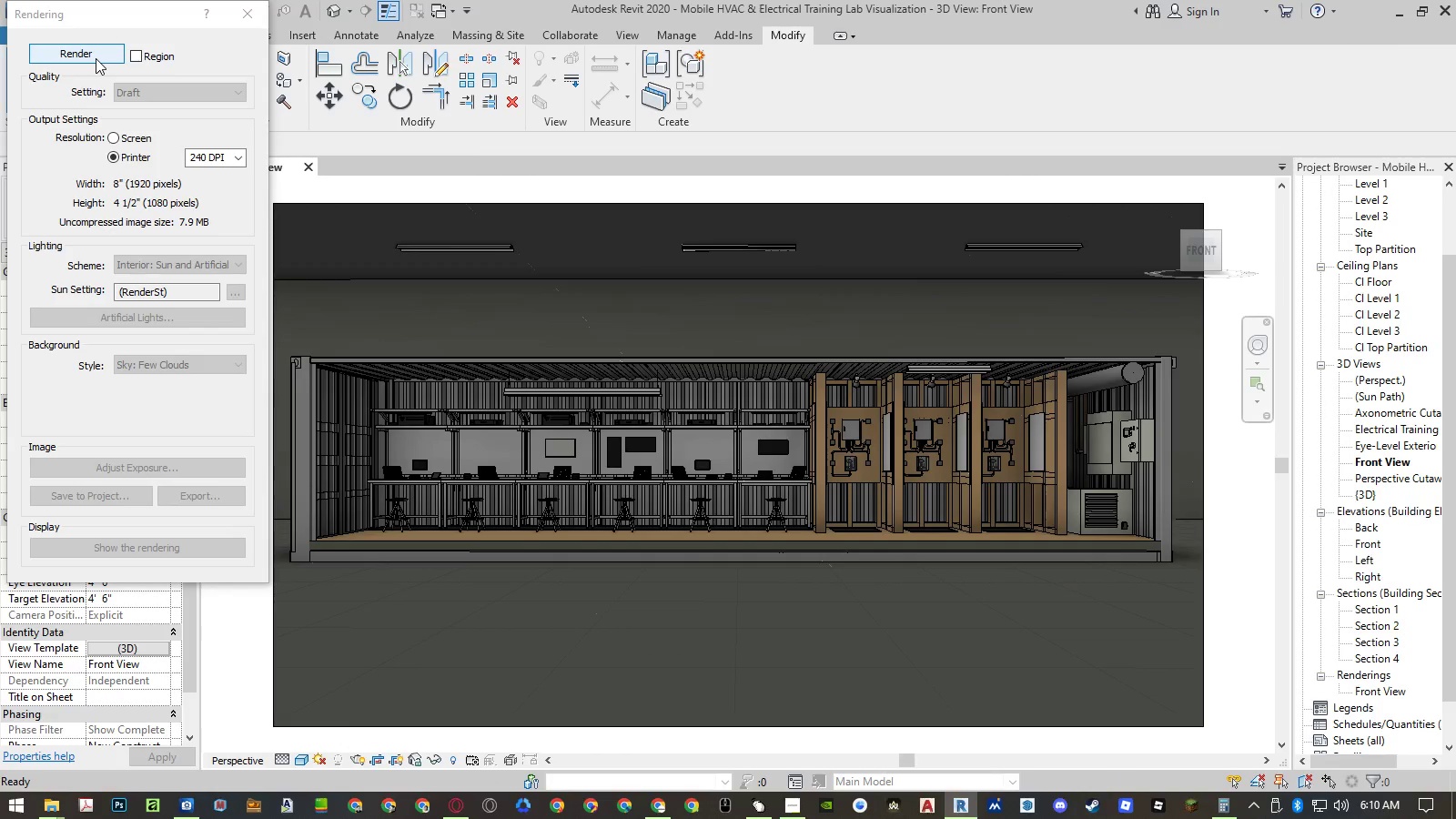 
left_click([96, 58])
 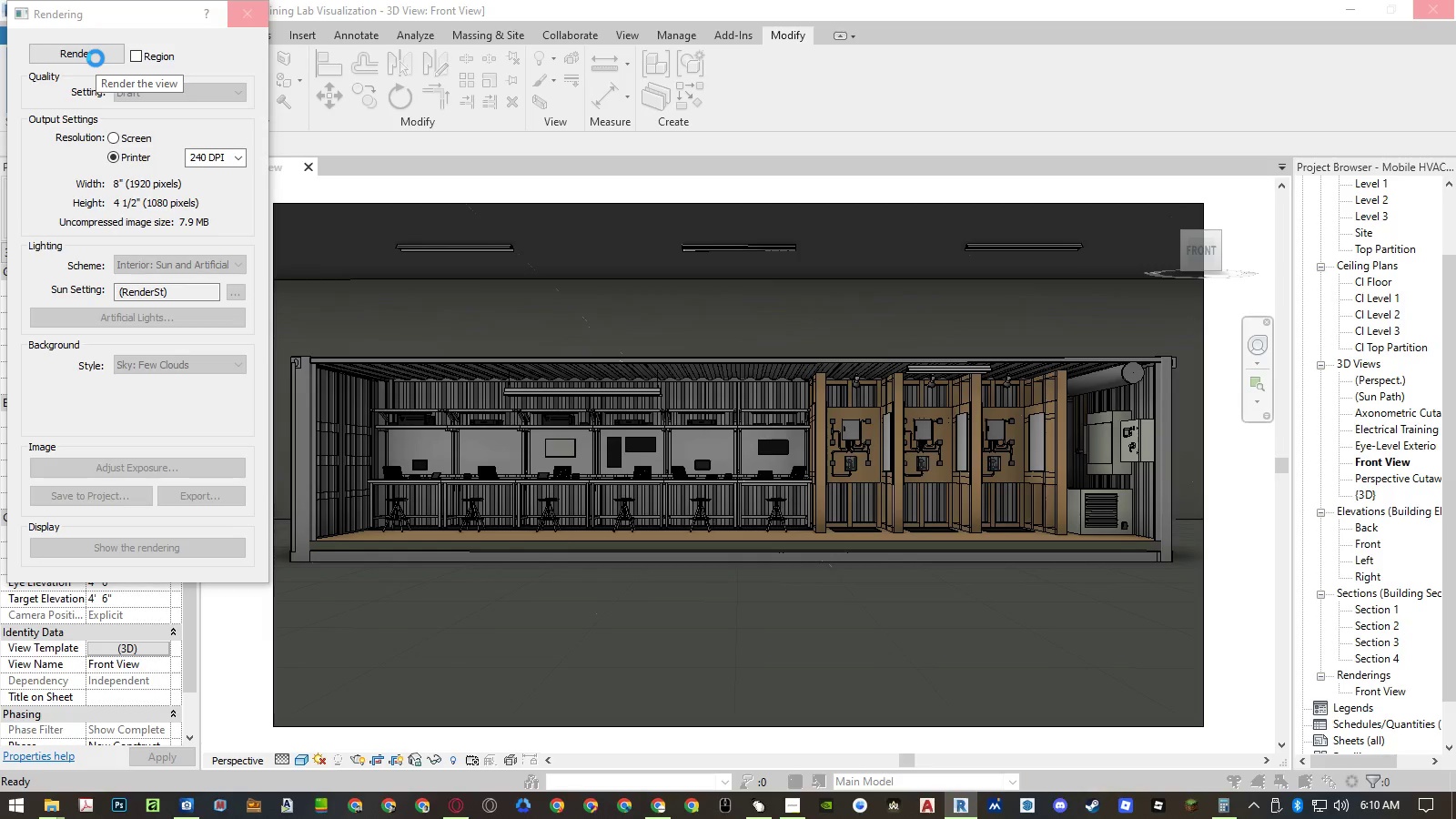 
wait(11.83)
 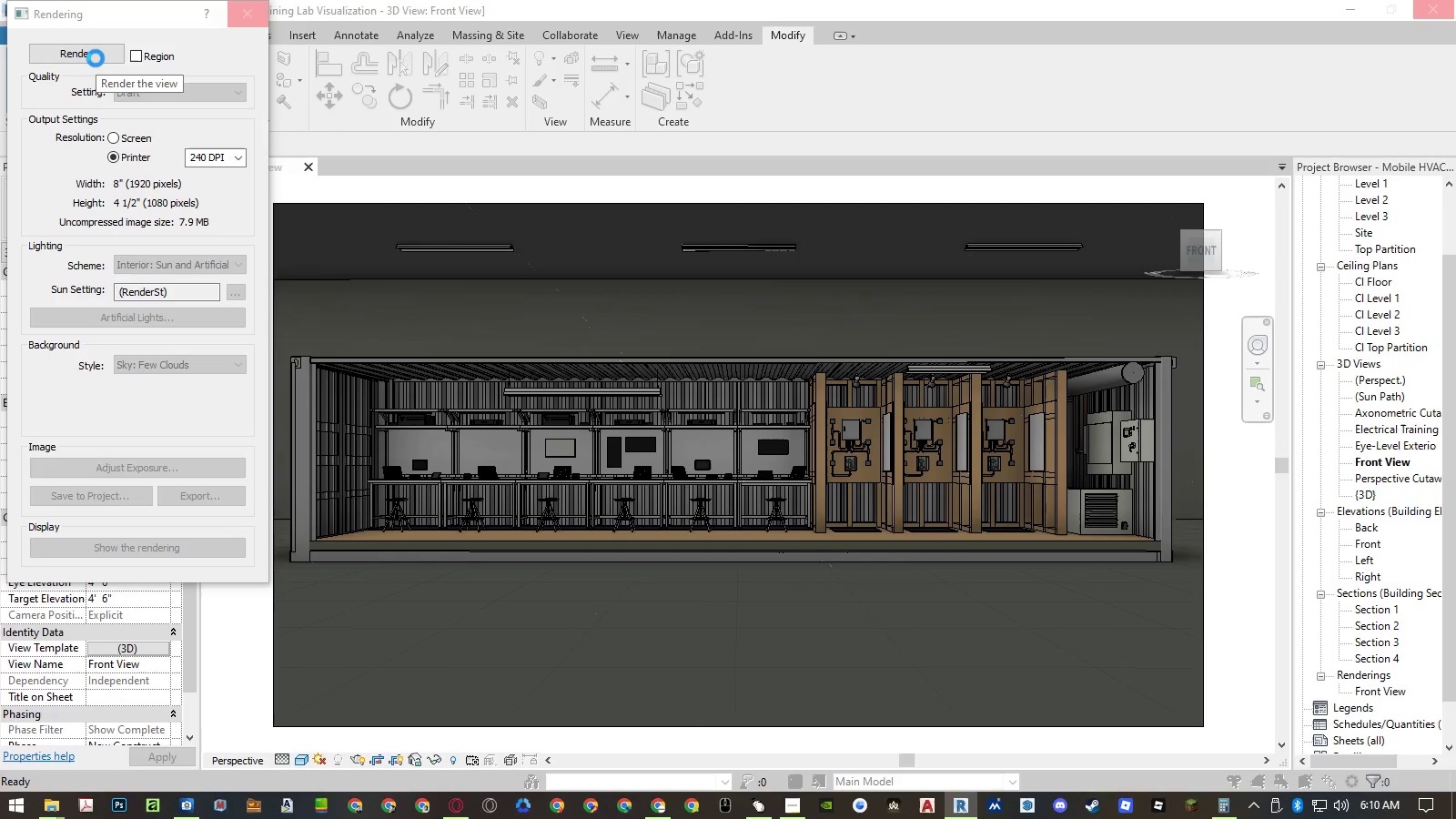 
key(Shift+F4)
 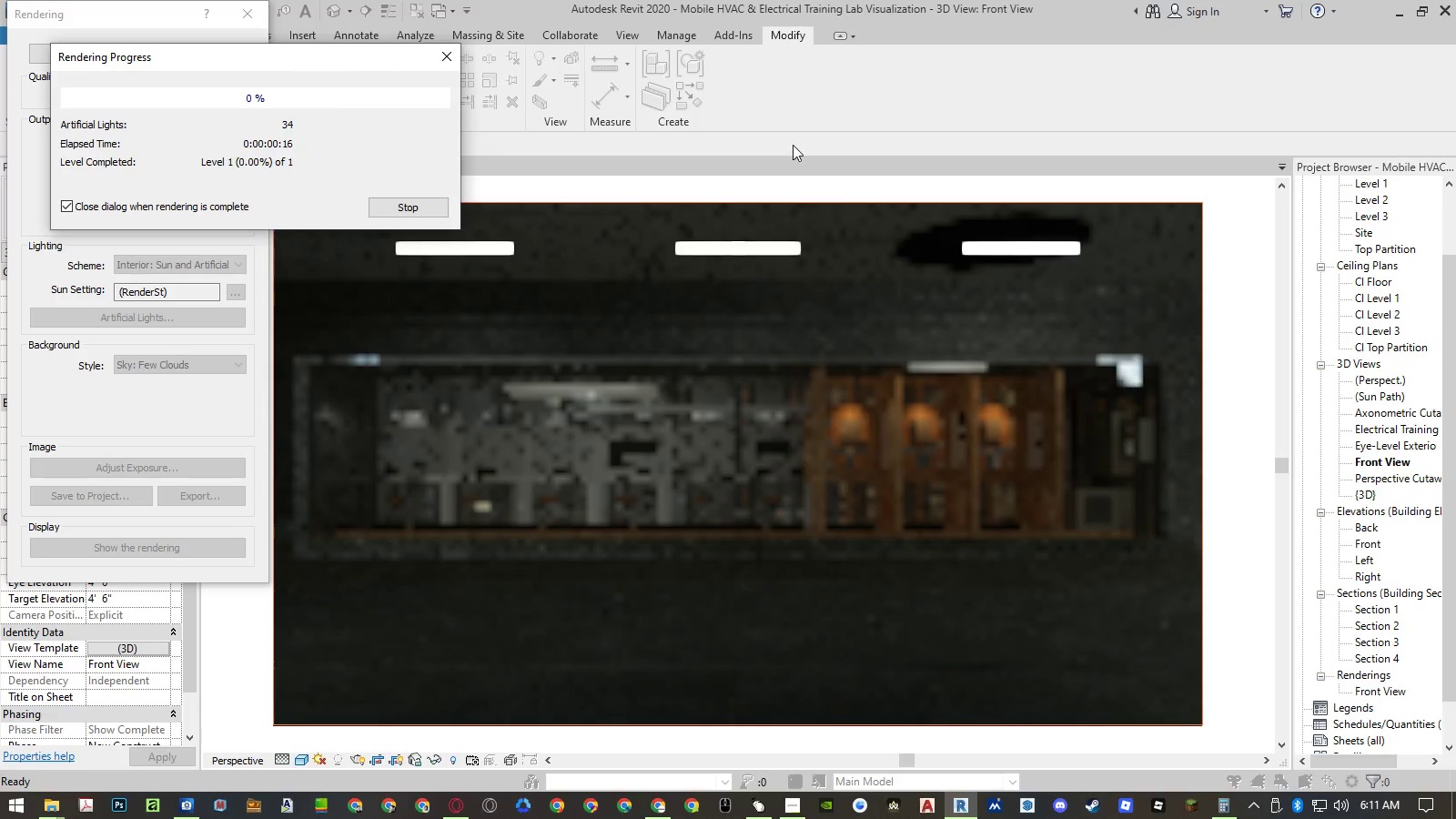 
wait(10.09)
 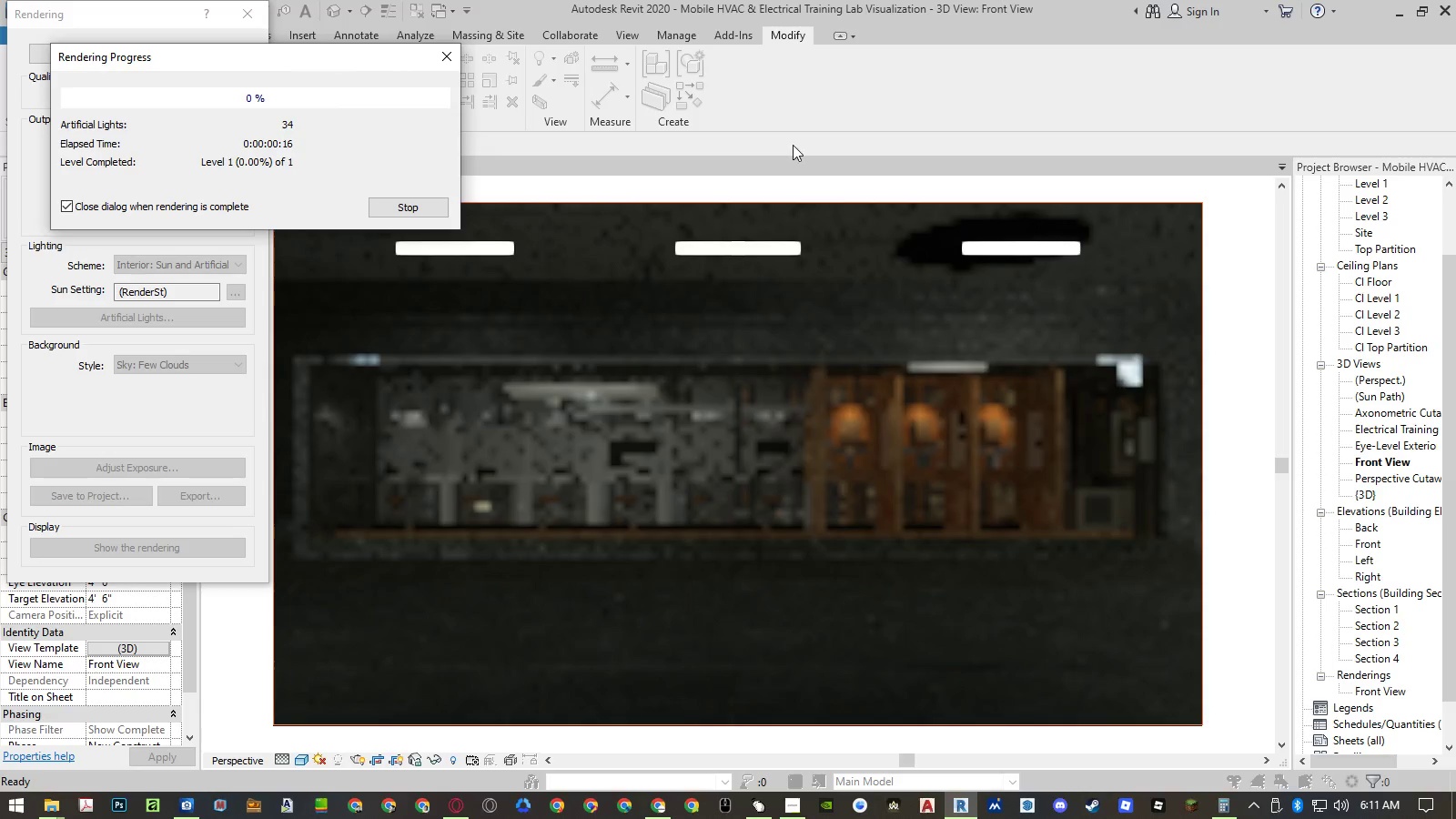 
left_click([248, 60])
 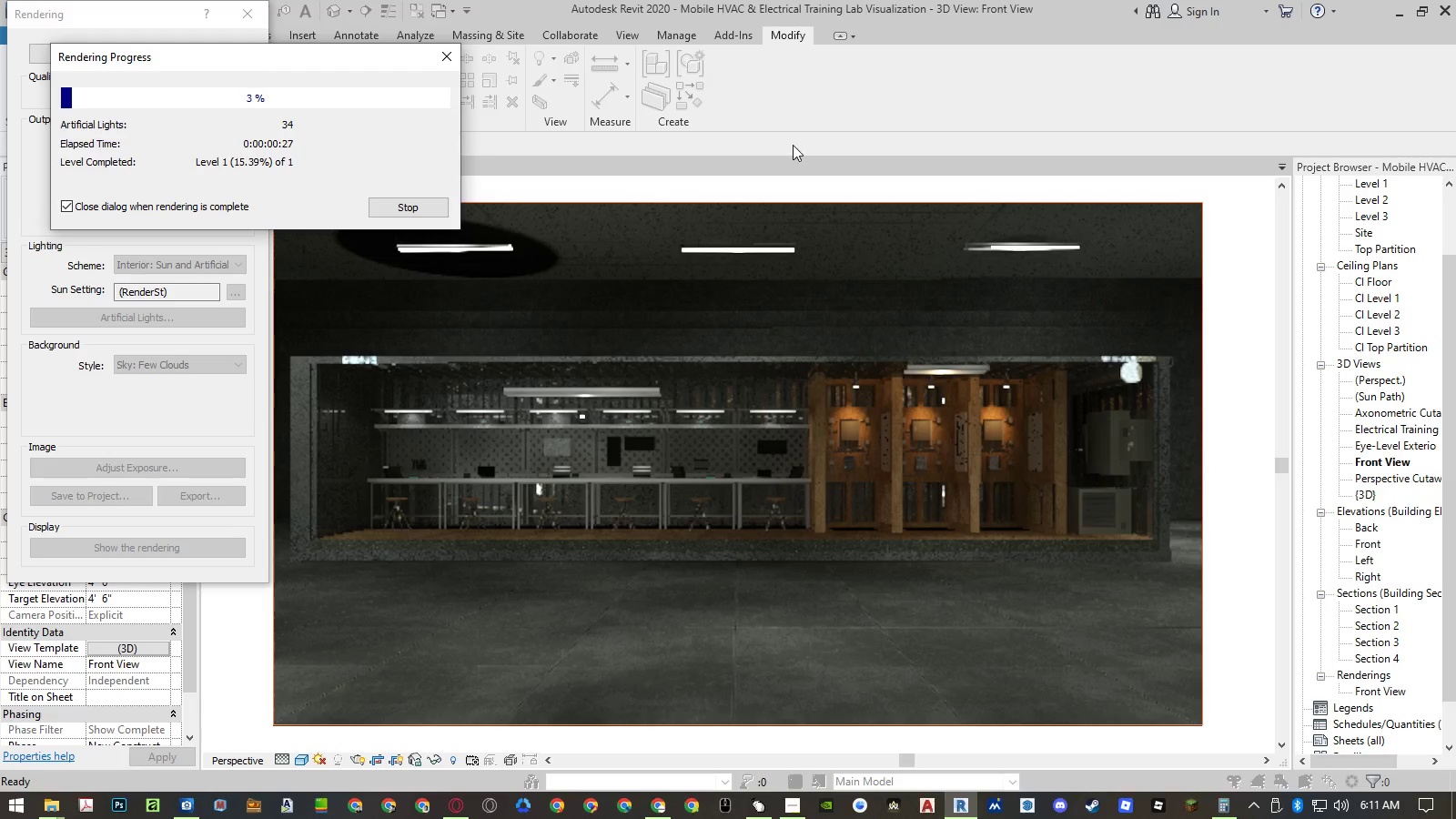 
wait(10.05)
 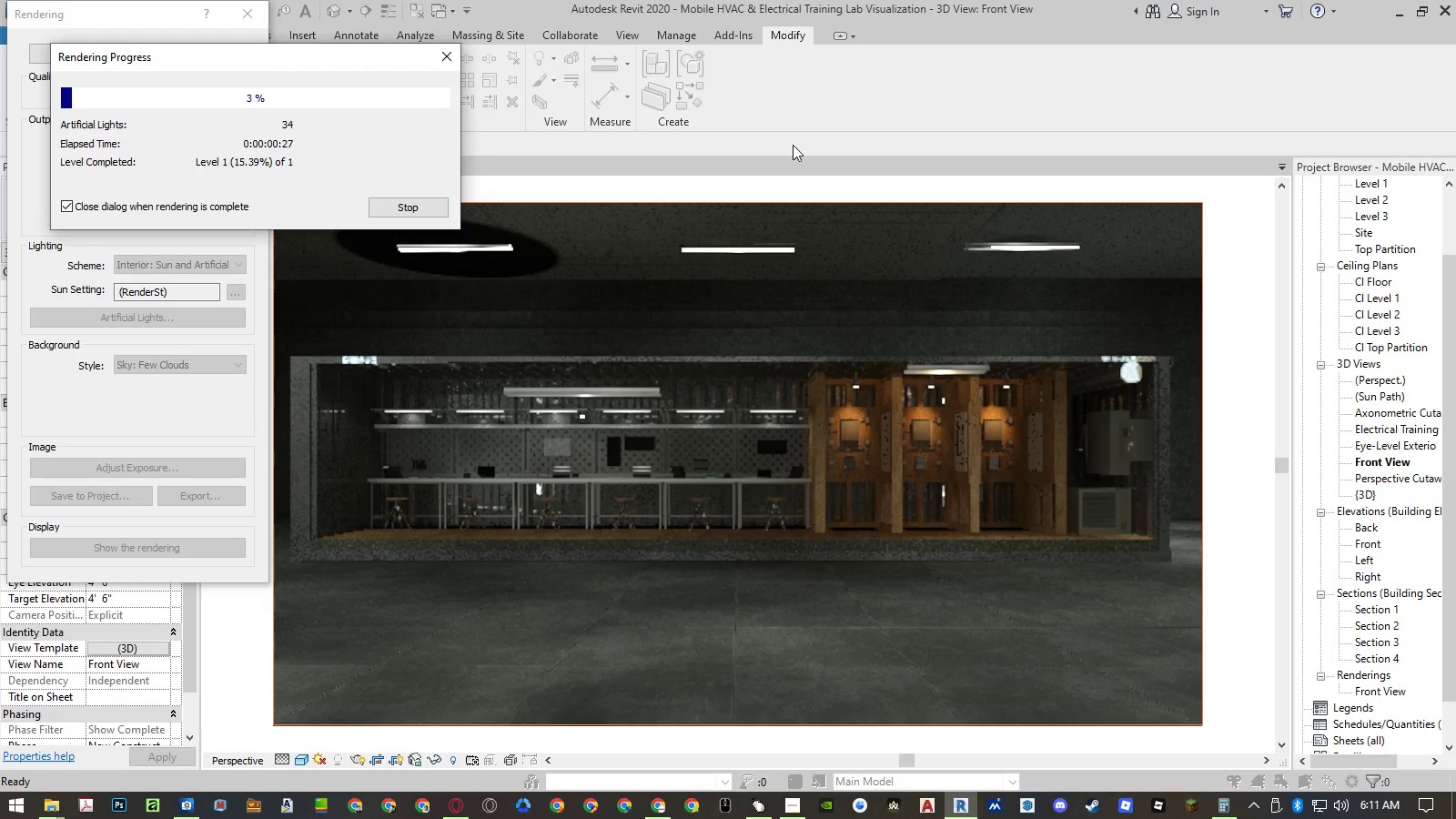 
left_click([248, 60])
 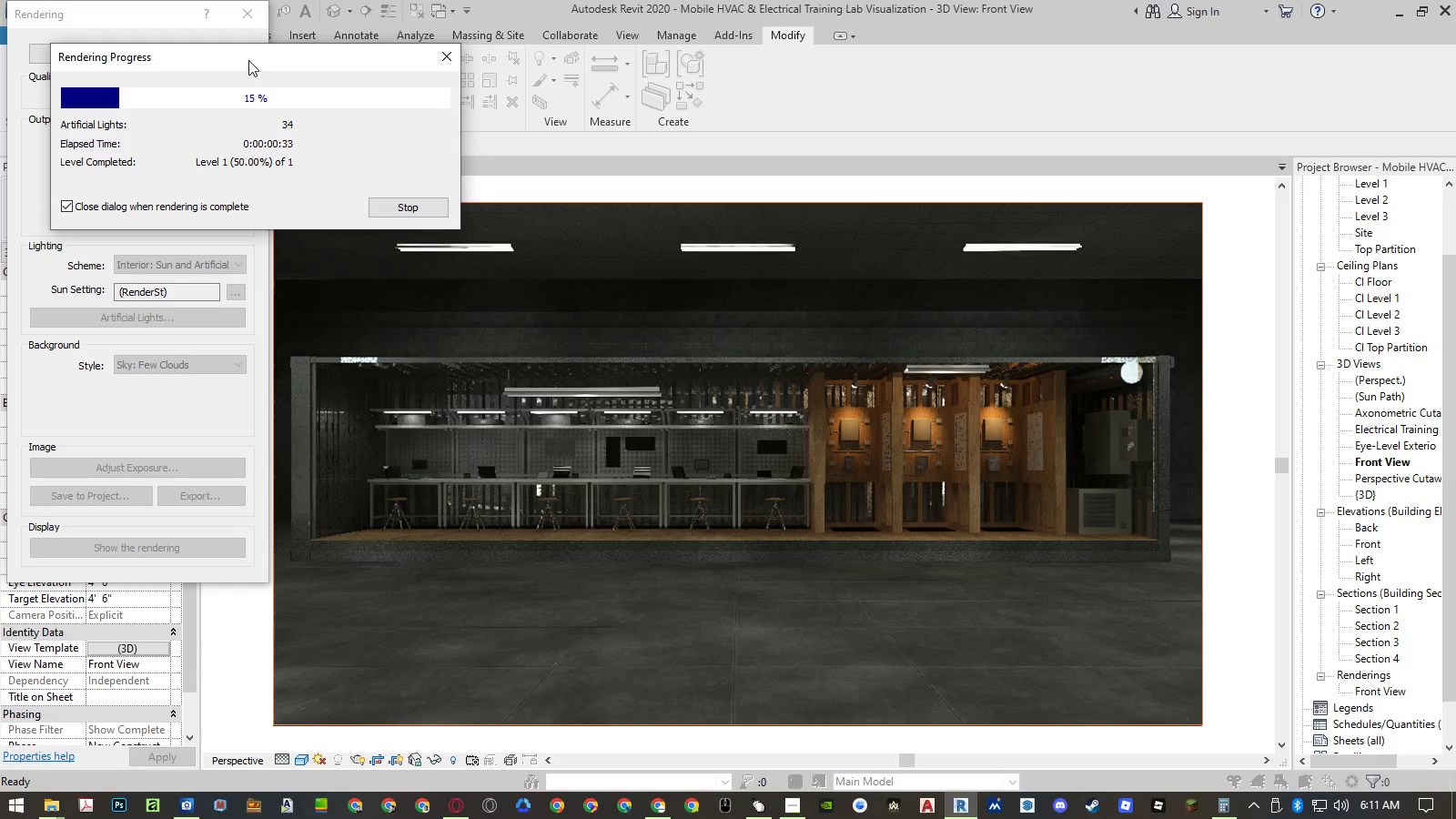 
hold_key(key=ShiftLeft, duration=0.91)
 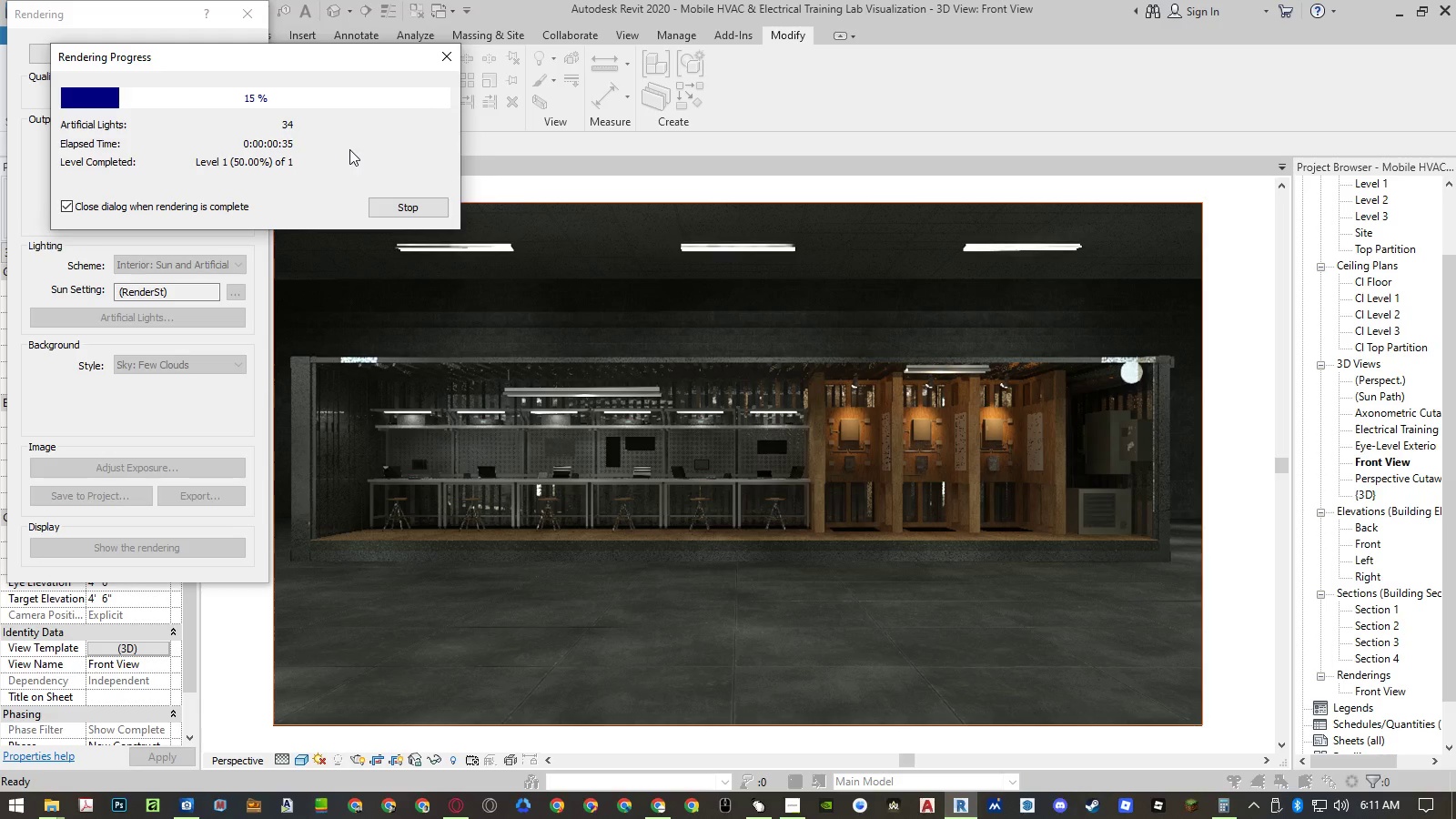 
hold_key(key=F8, duration=0.31)
 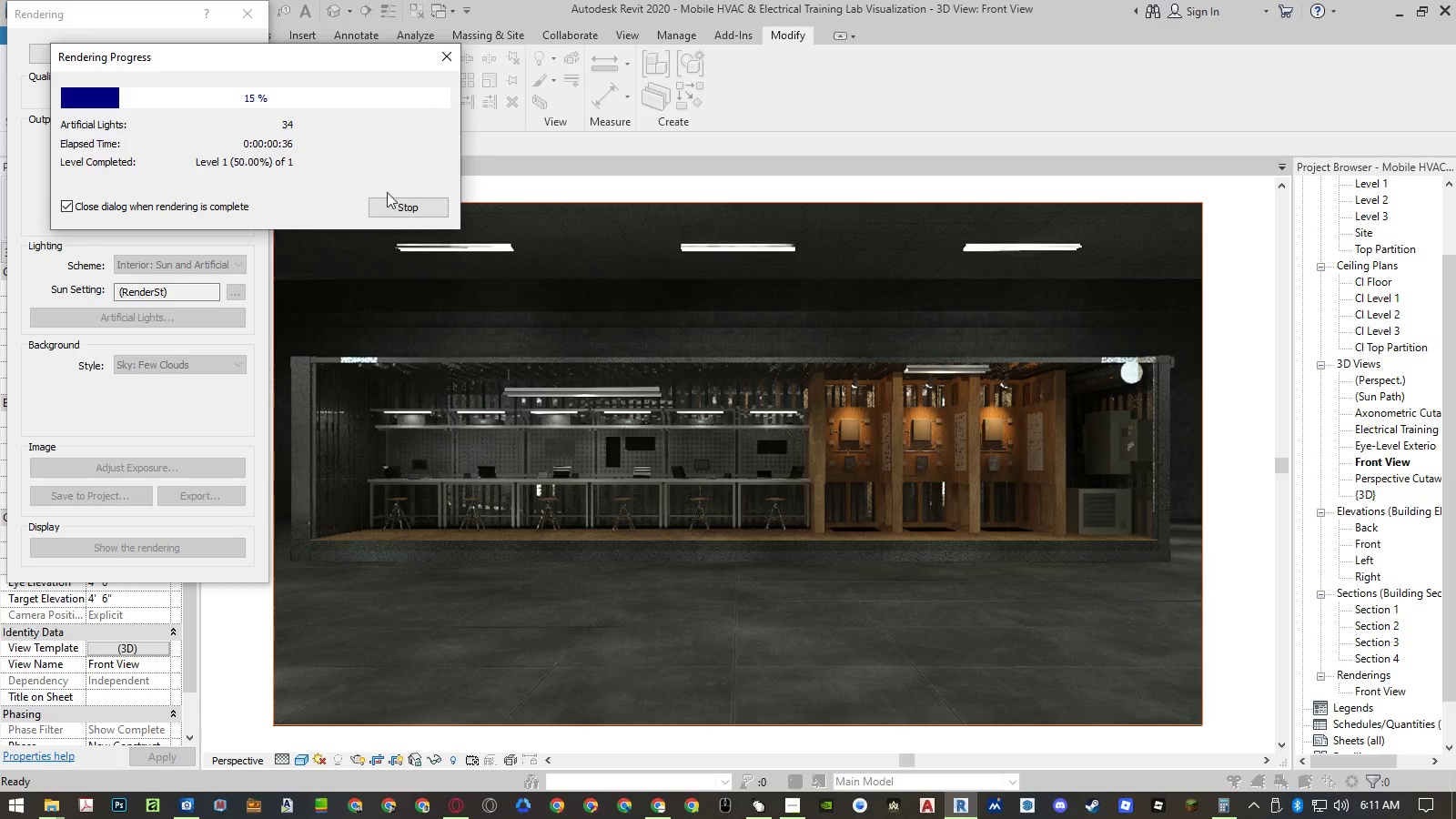 
left_click([401, 206])
 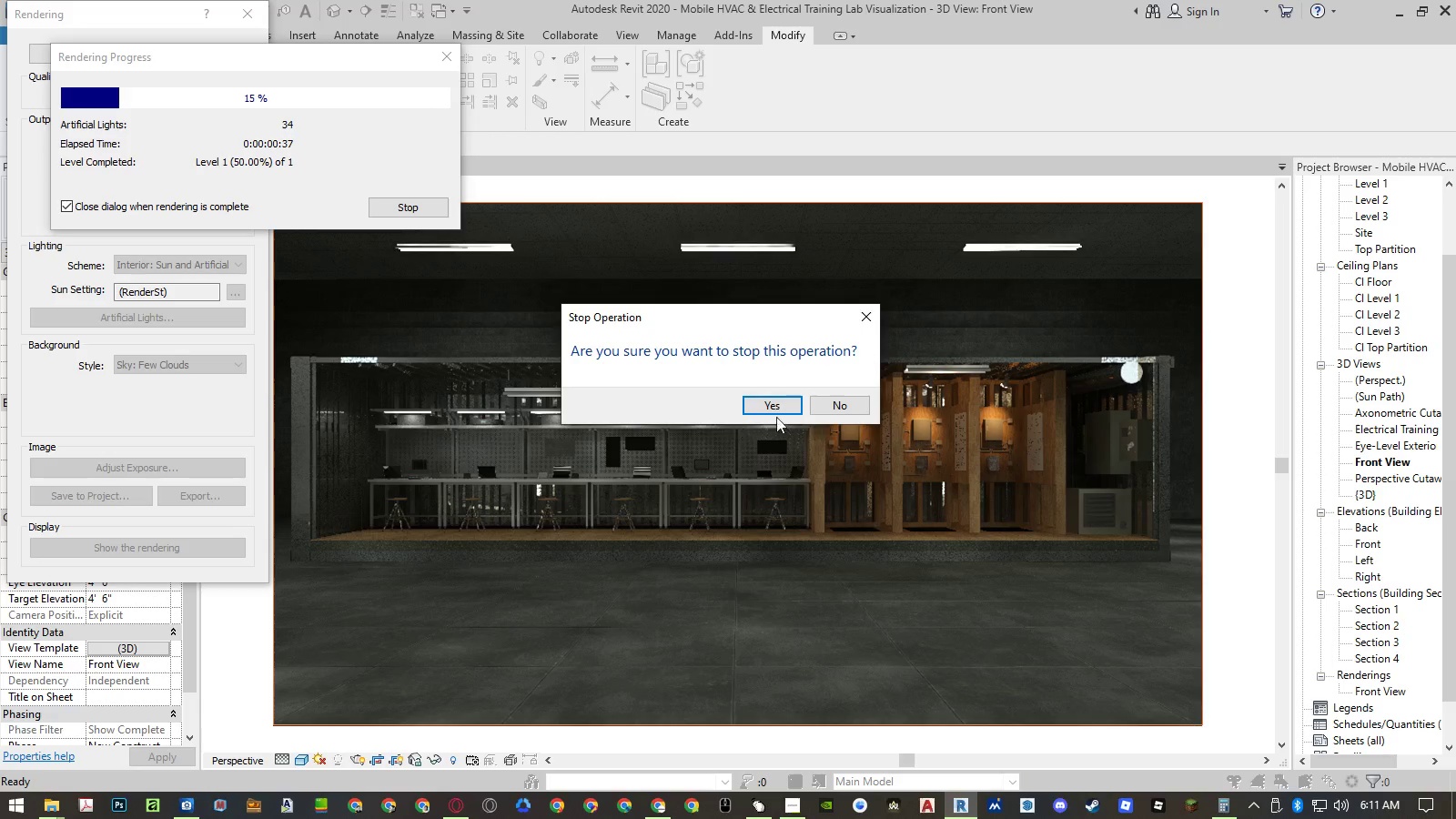 
left_click([775, 404])
 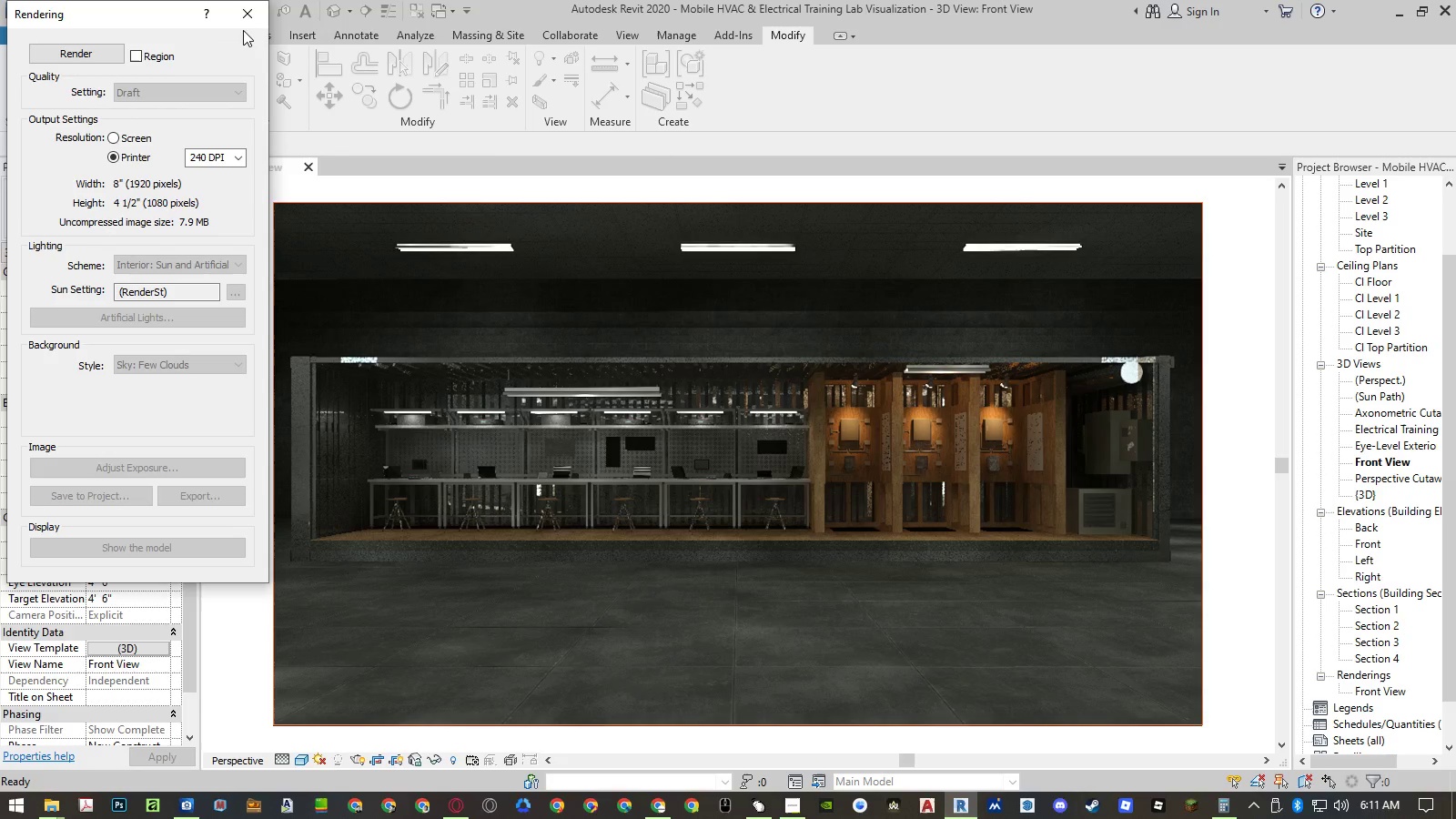 
left_click([246, 20])
 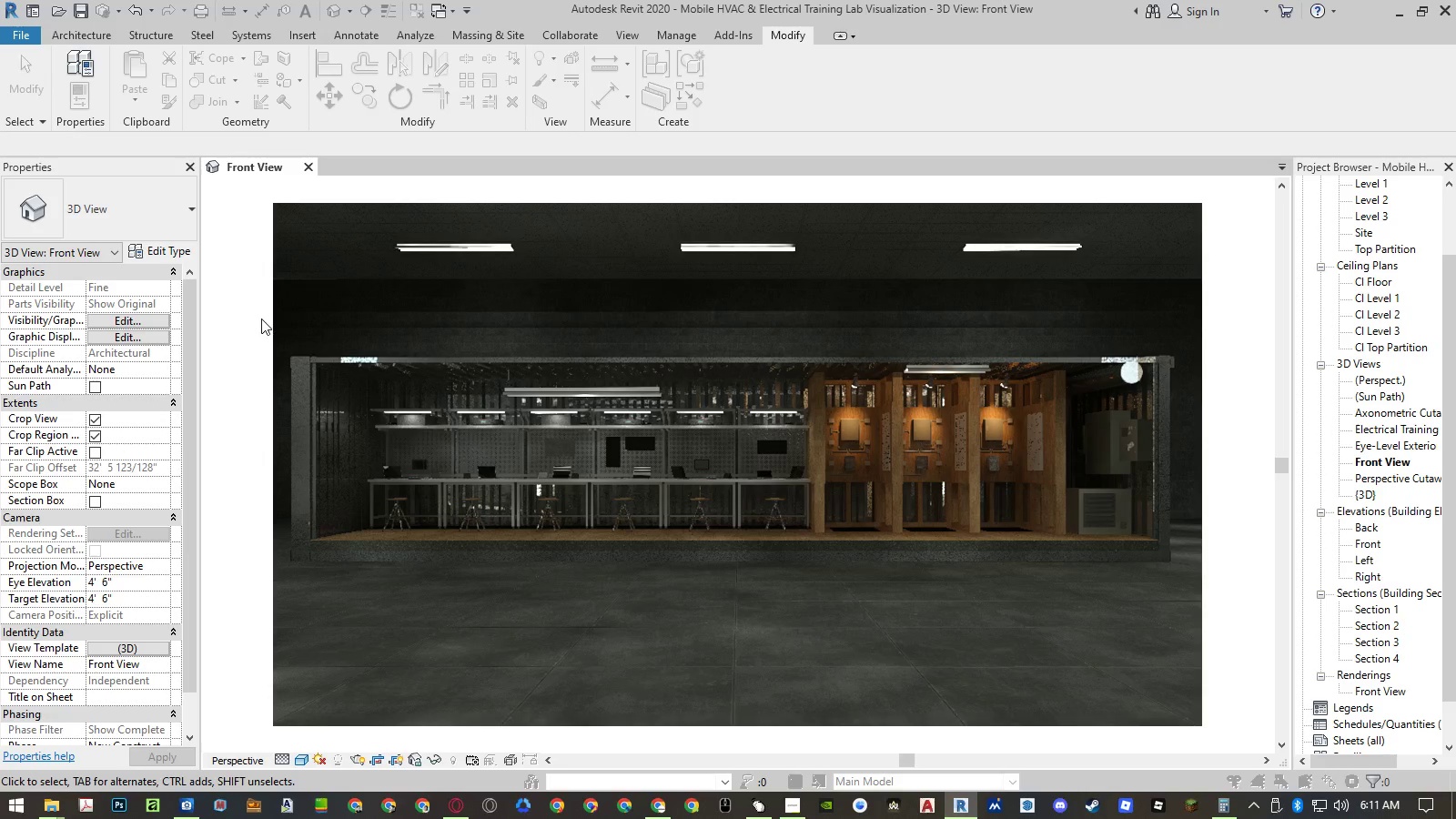 
left_click([261, 318])
 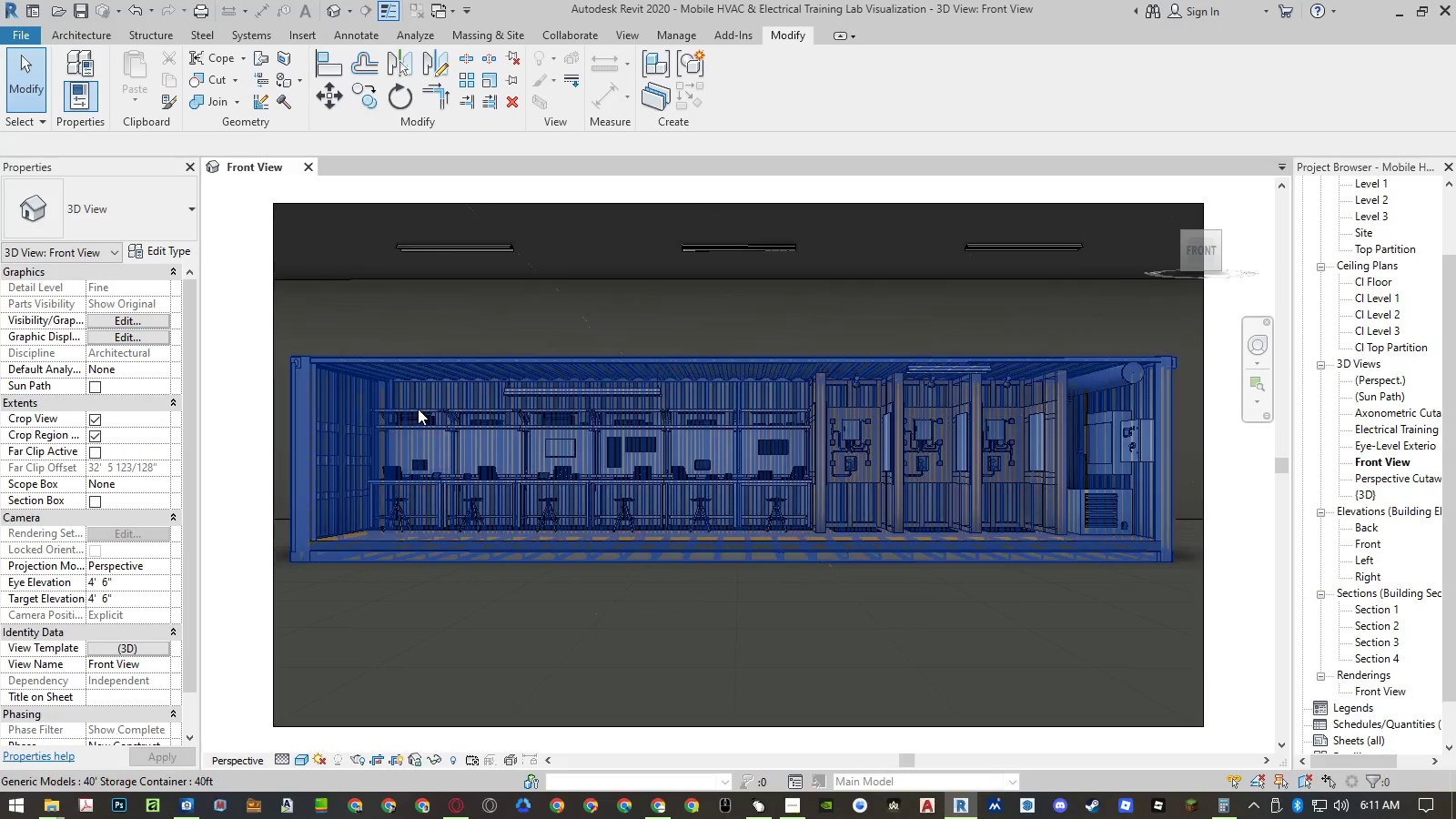 
left_click([418, 410])
 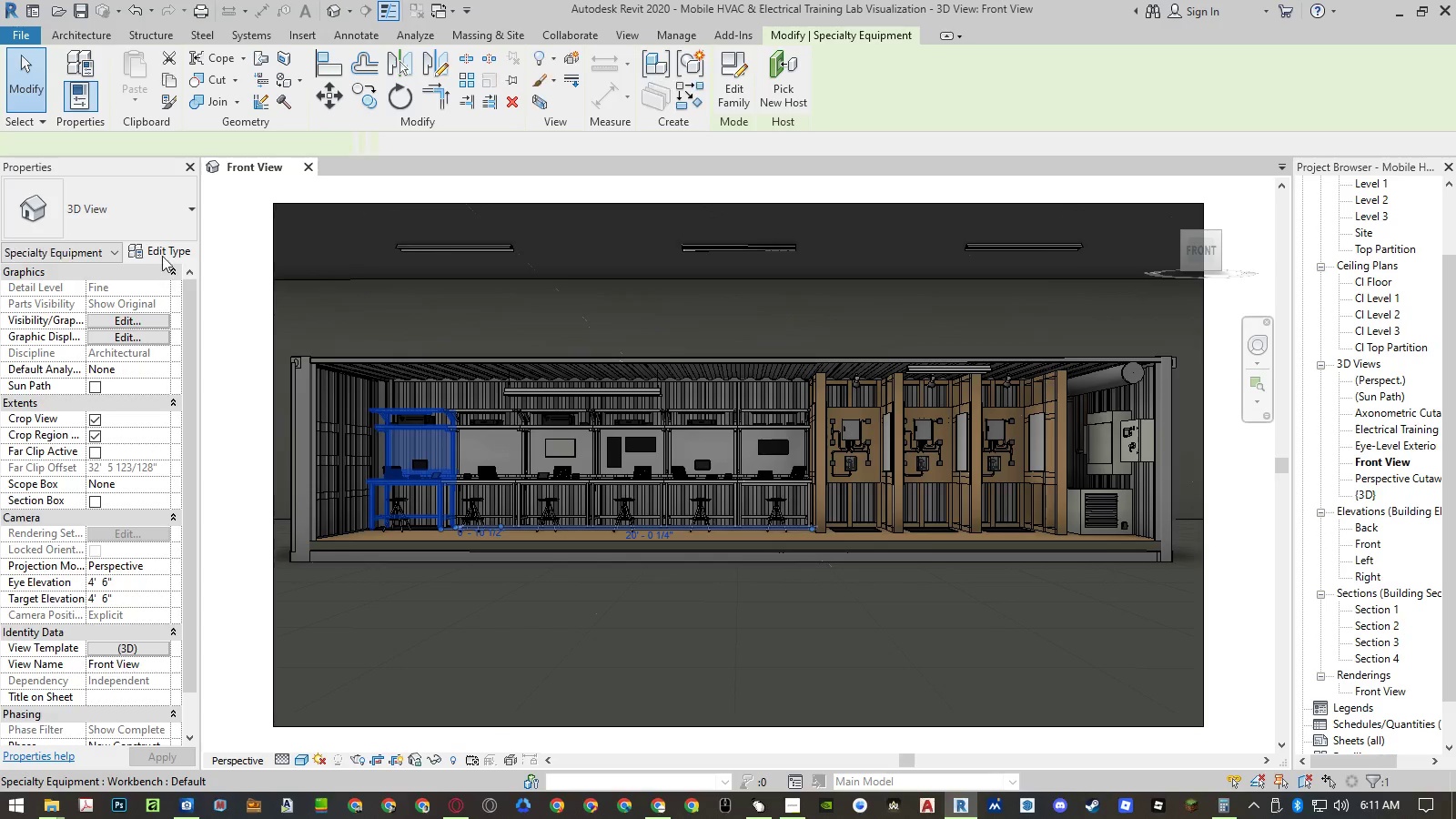 
left_click([164, 252])
 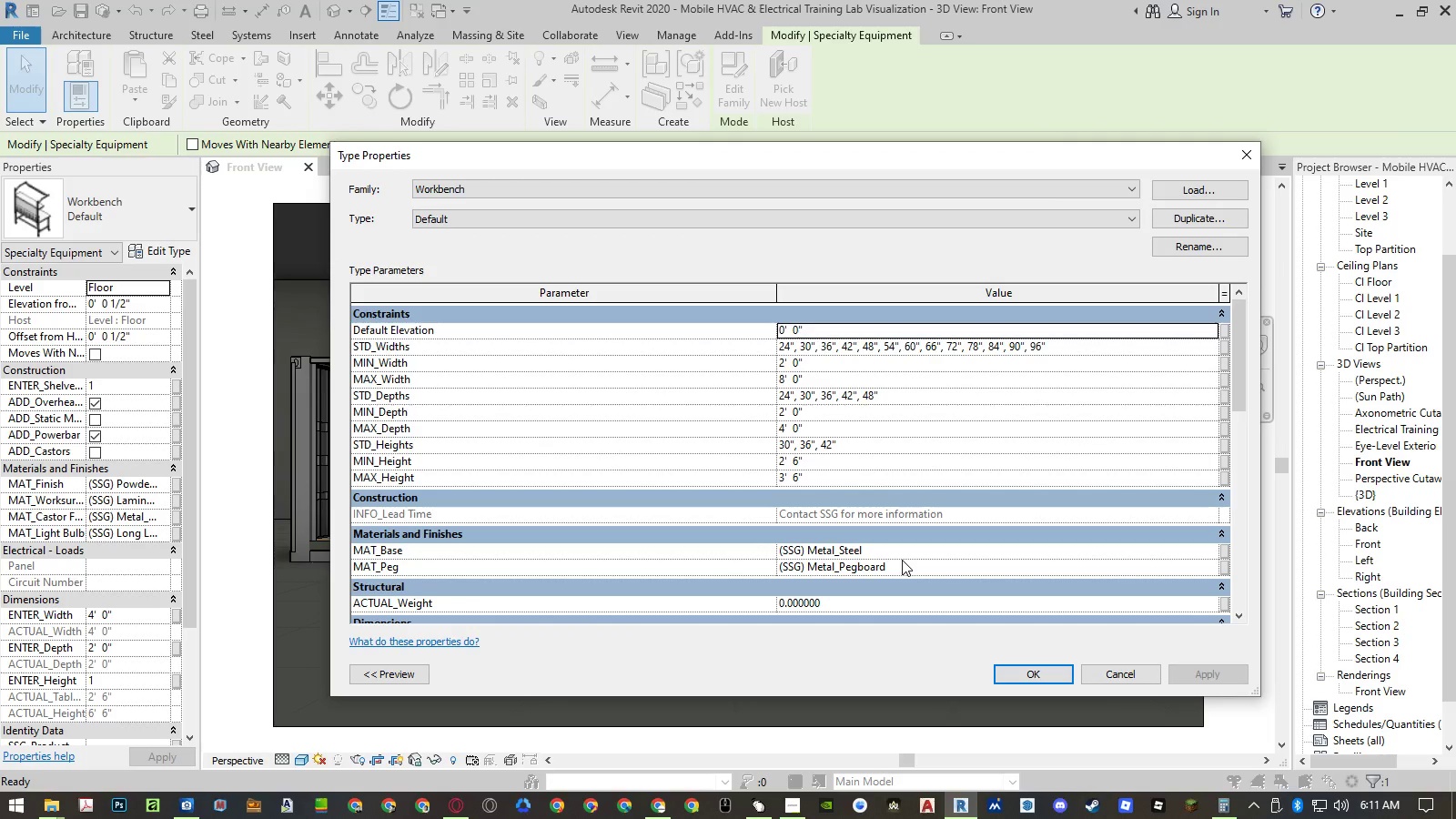 
wait(5.69)
 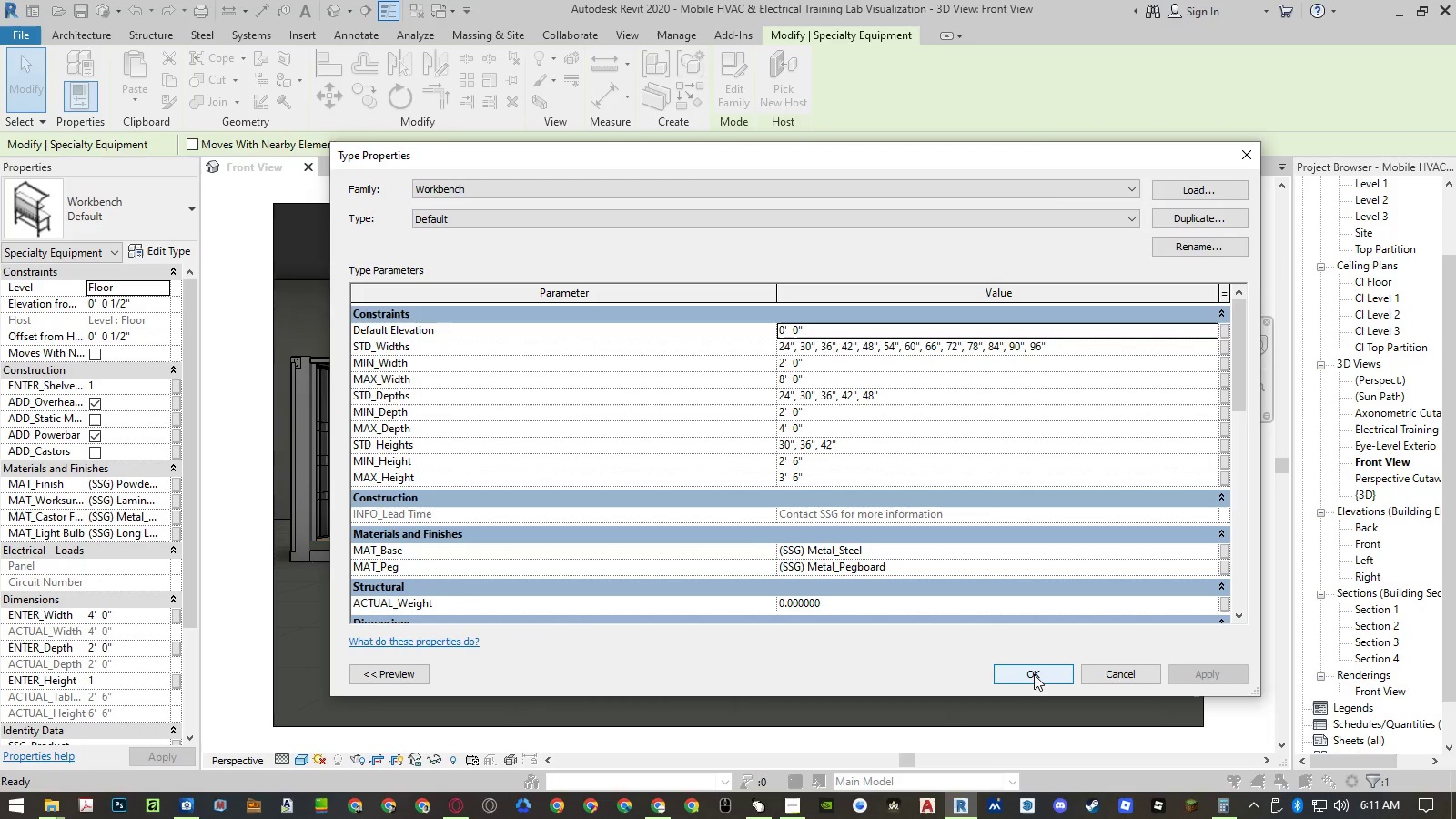 
left_click([1147, 671])
 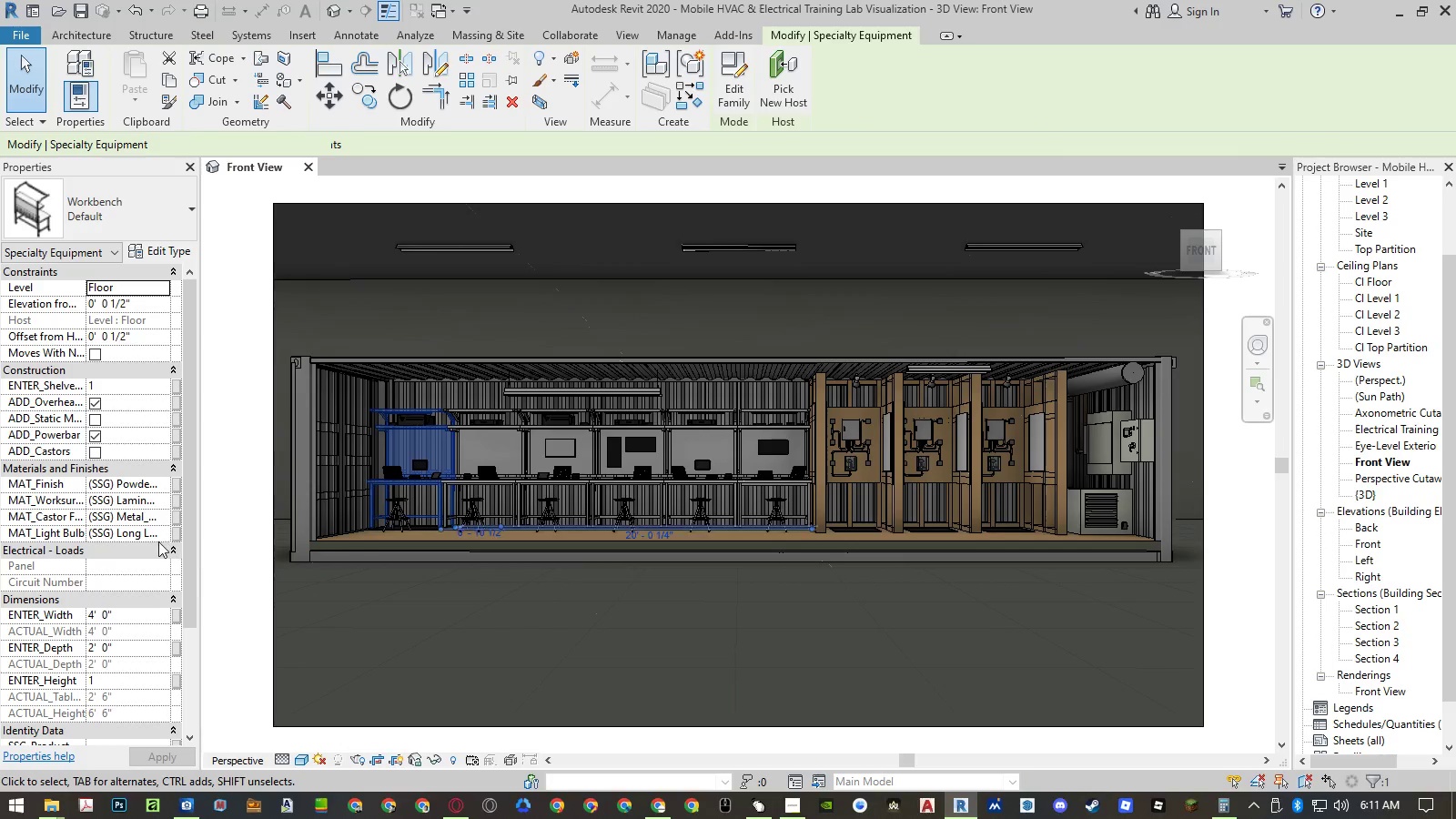 
left_click([153, 530])
 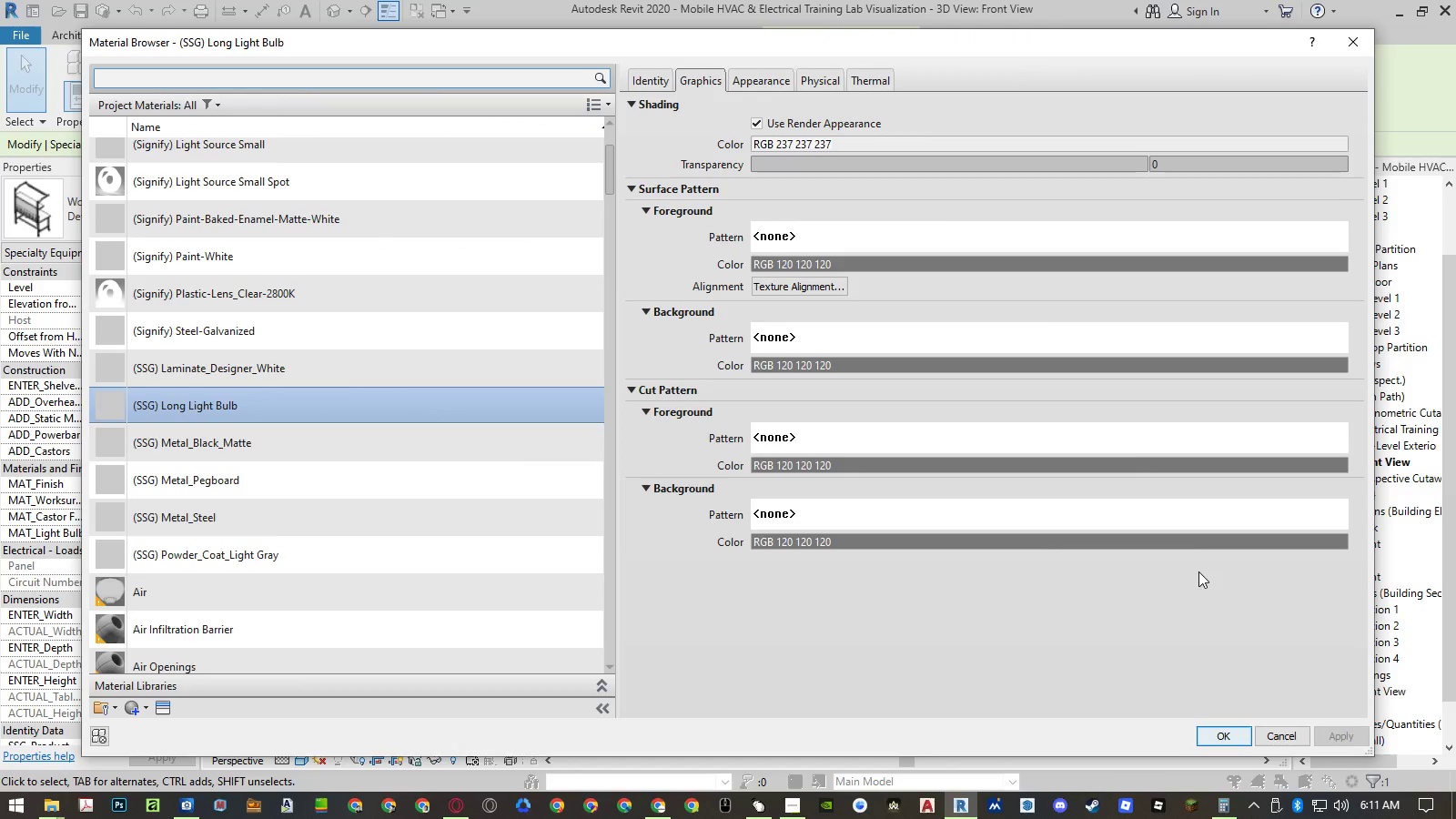 
left_click([767, 76])
 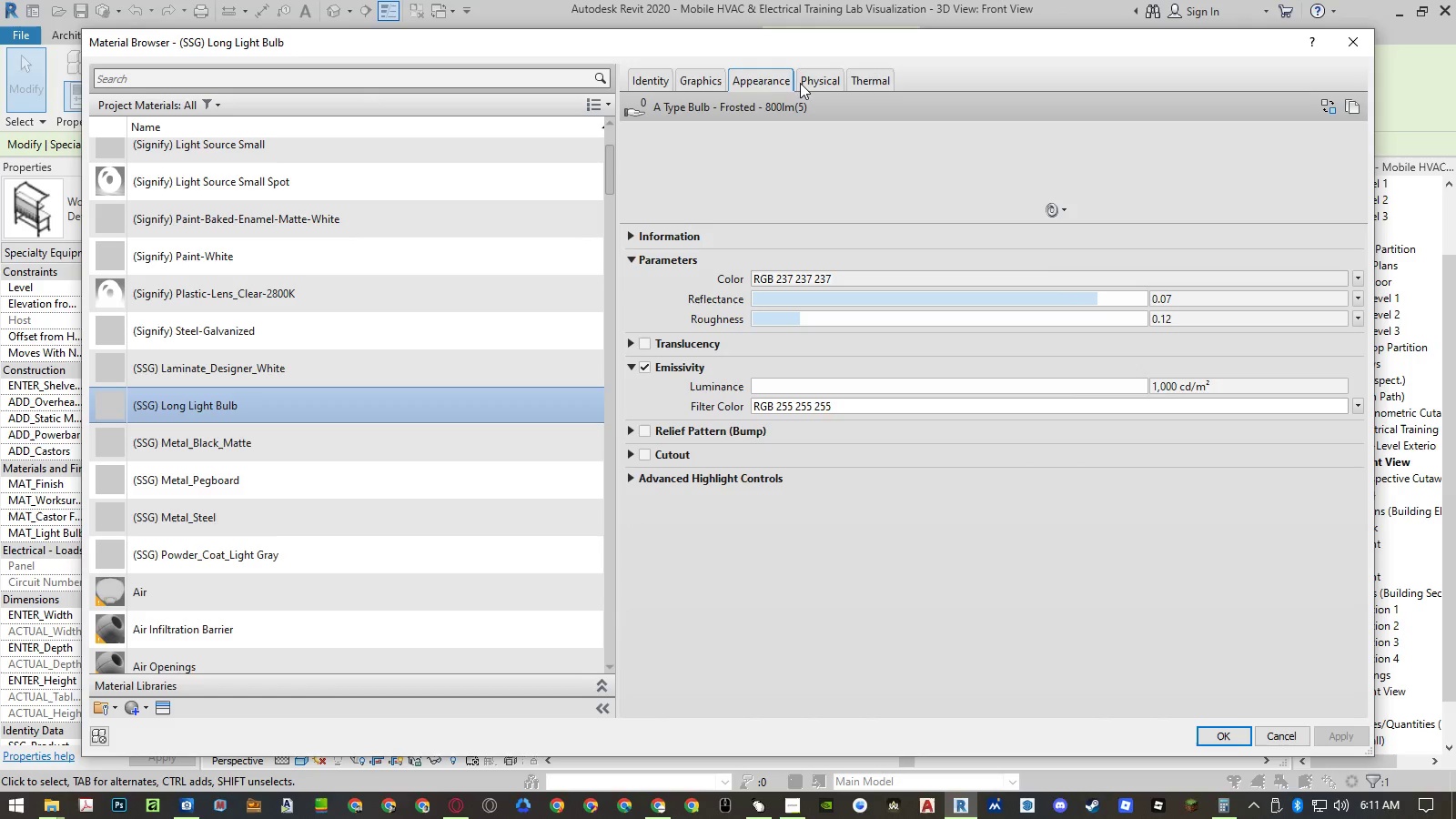 
mouse_move([825, 99])
 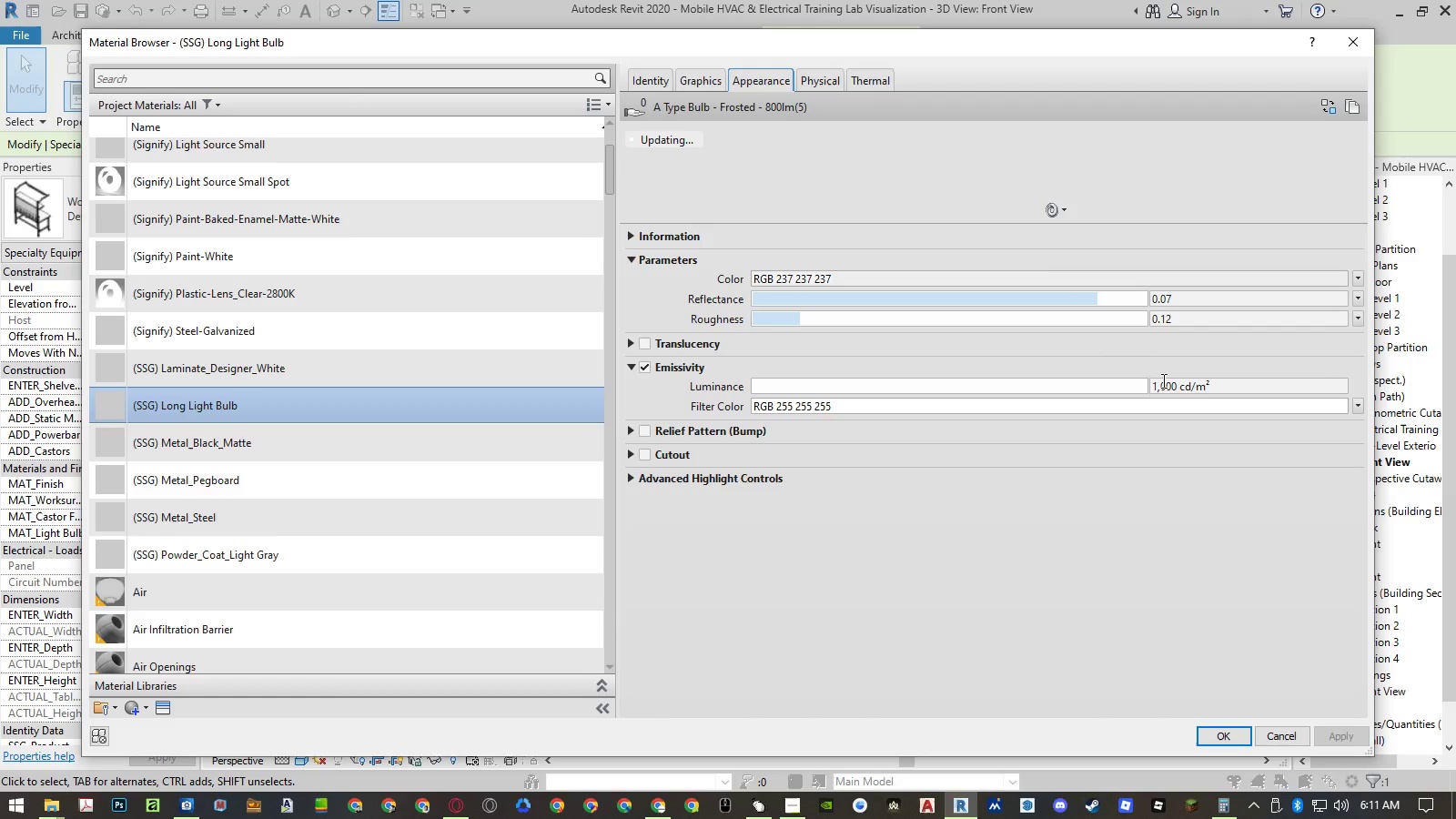 
left_click([1164, 384])
 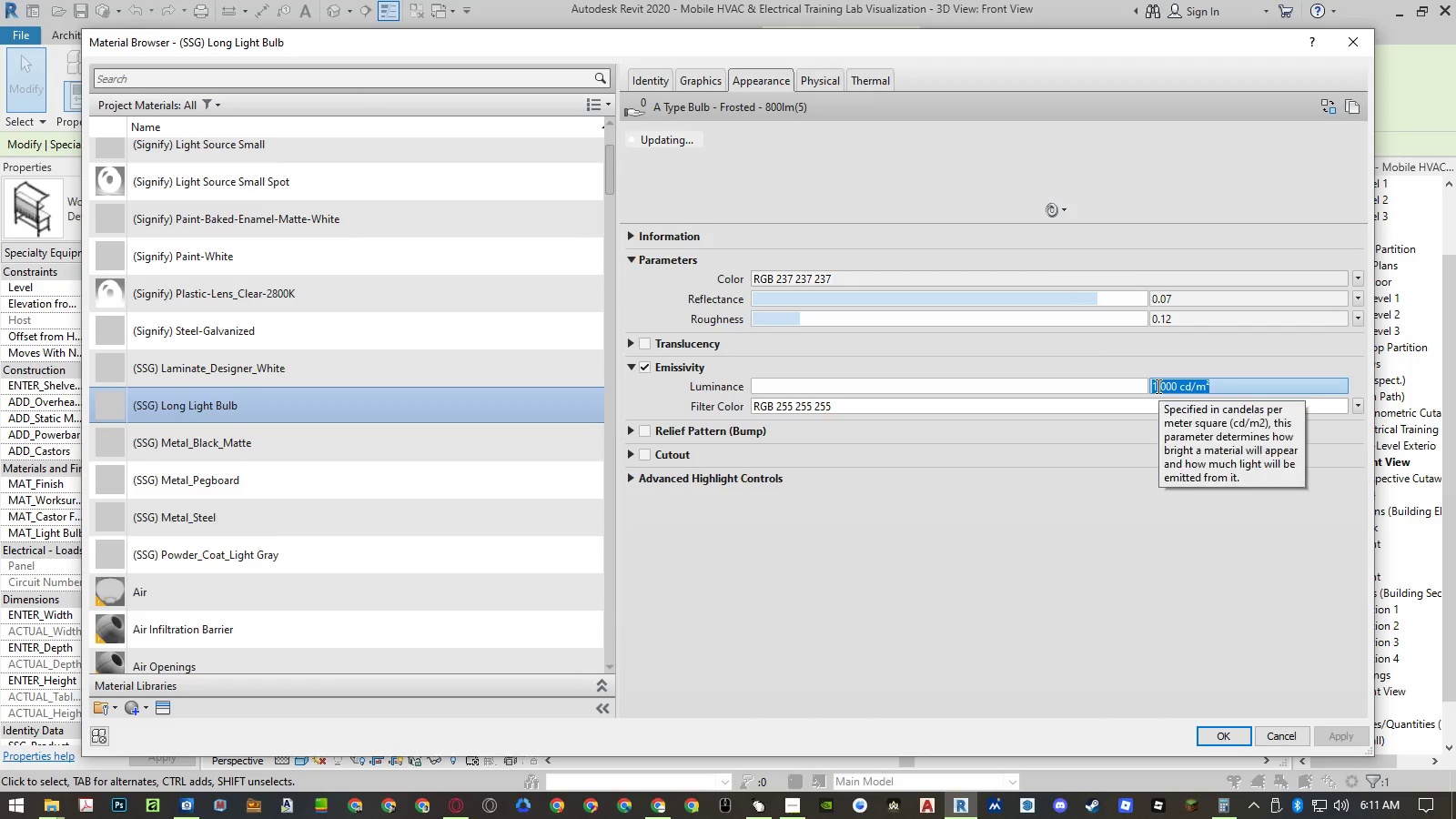 
left_click_drag(start_coordinate=[1162, 386], to_coordinate=[1115, 384])
 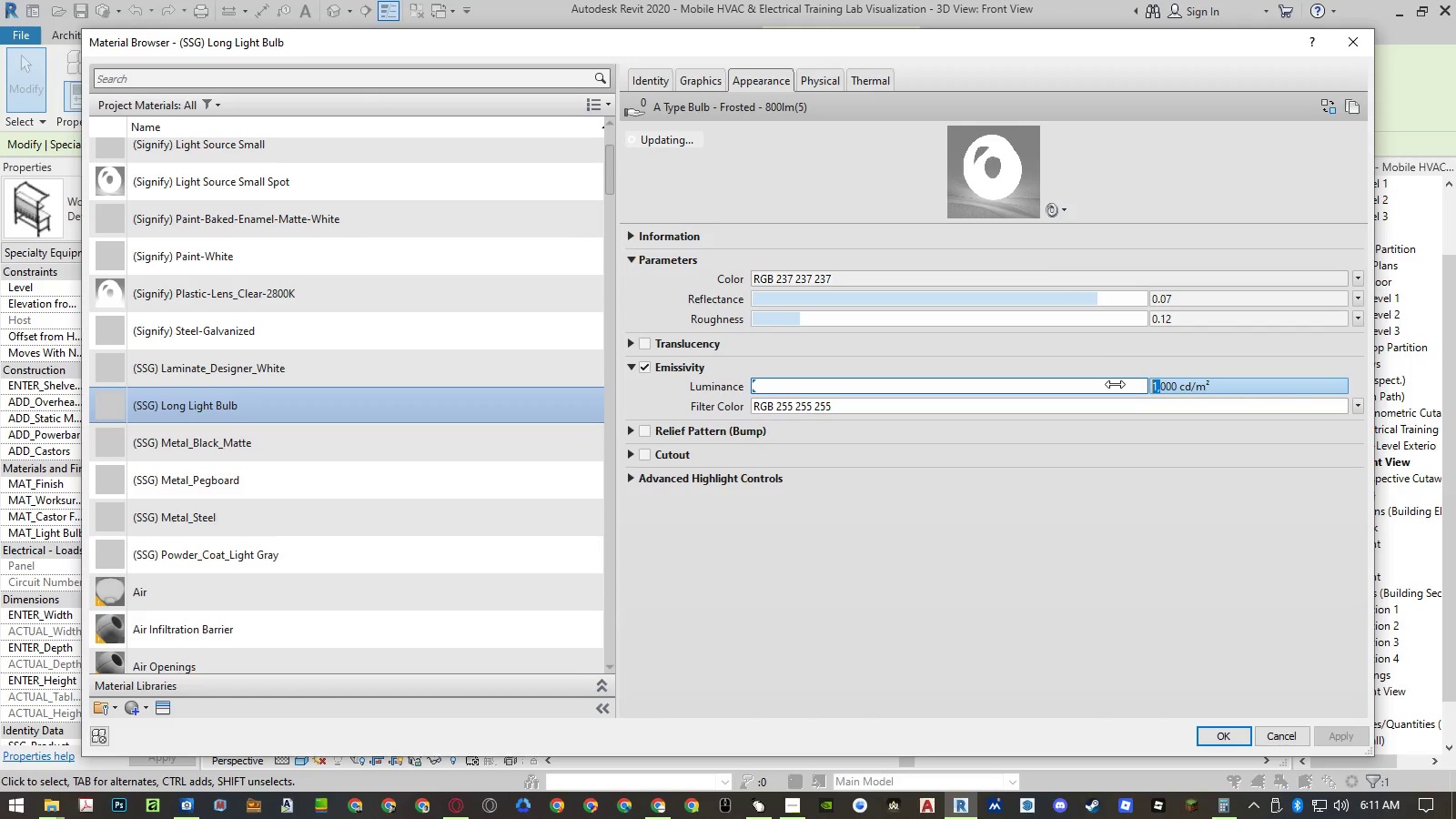 
key(Numpad5)
 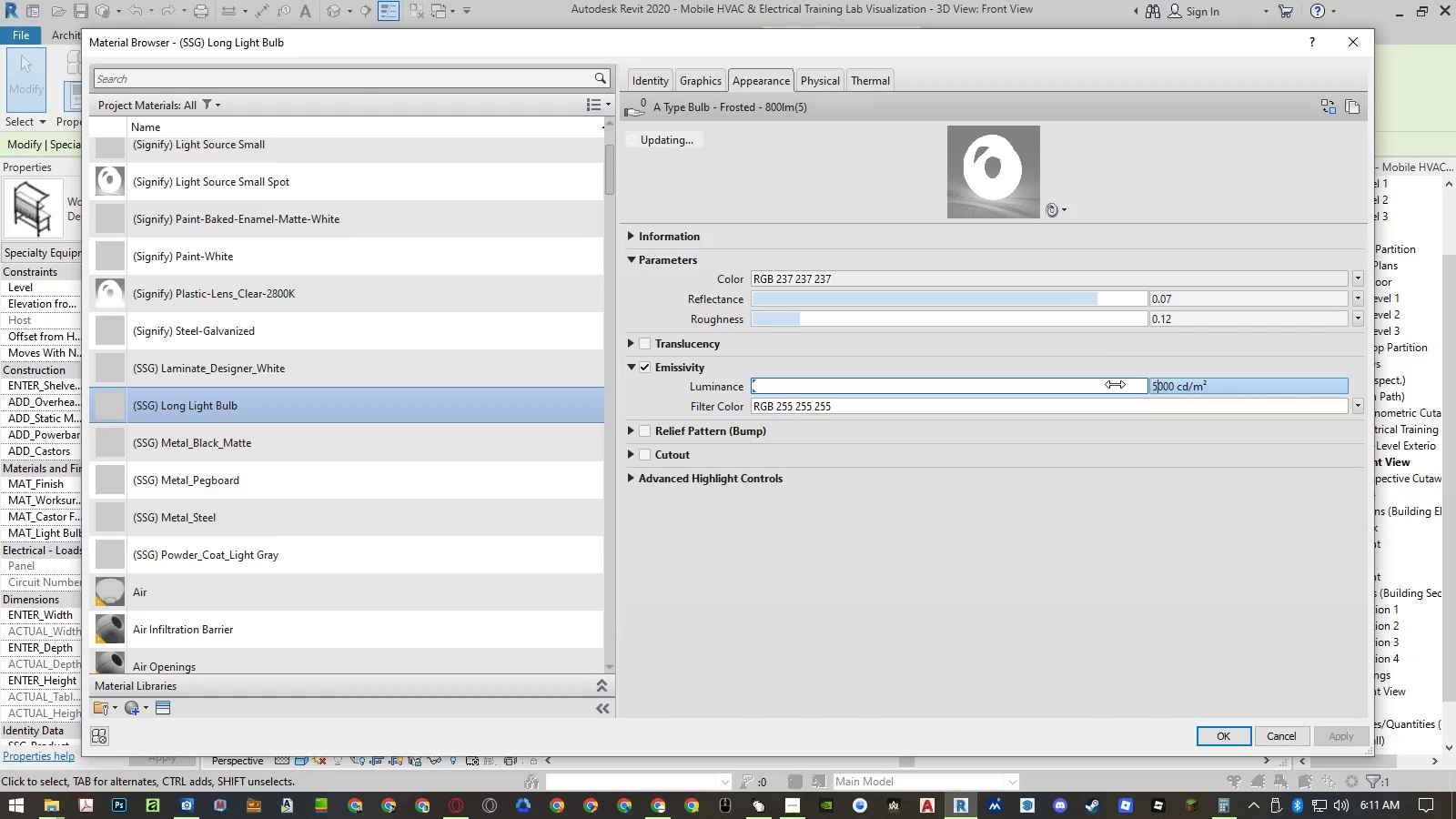 
key(NumpadEnter)
 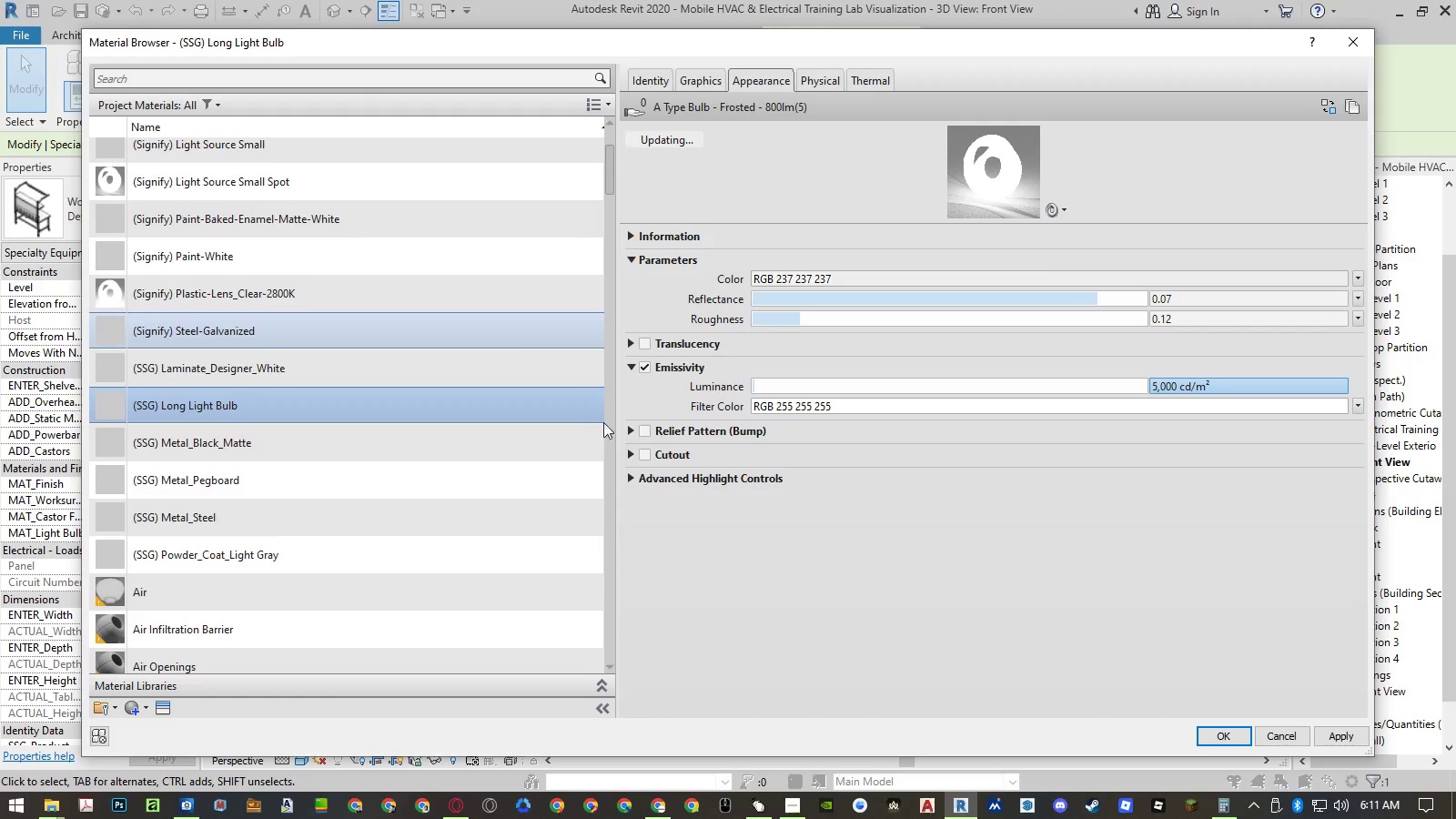 
left_click([1229, 739])
 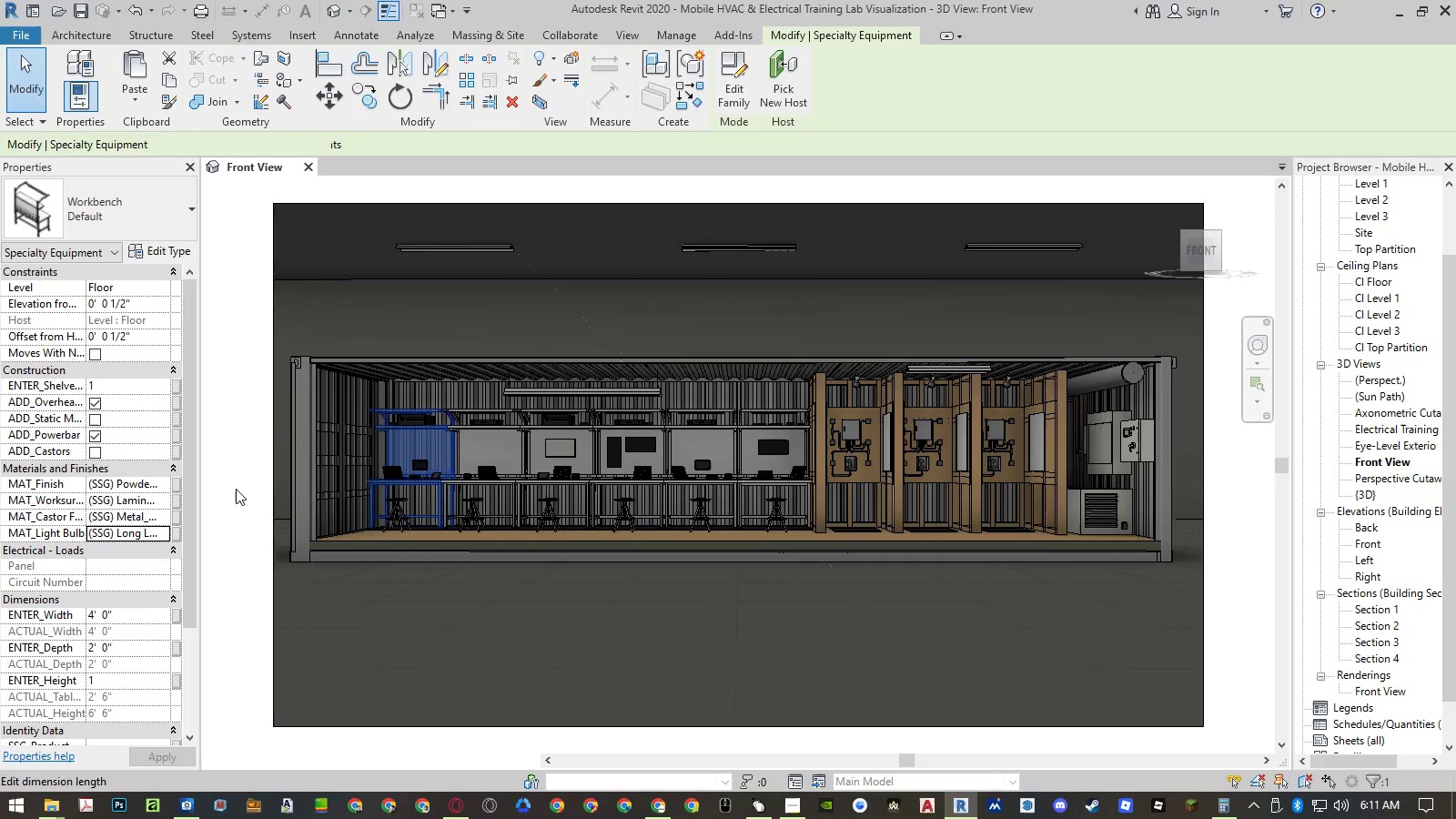 
left_click([236, 489])
 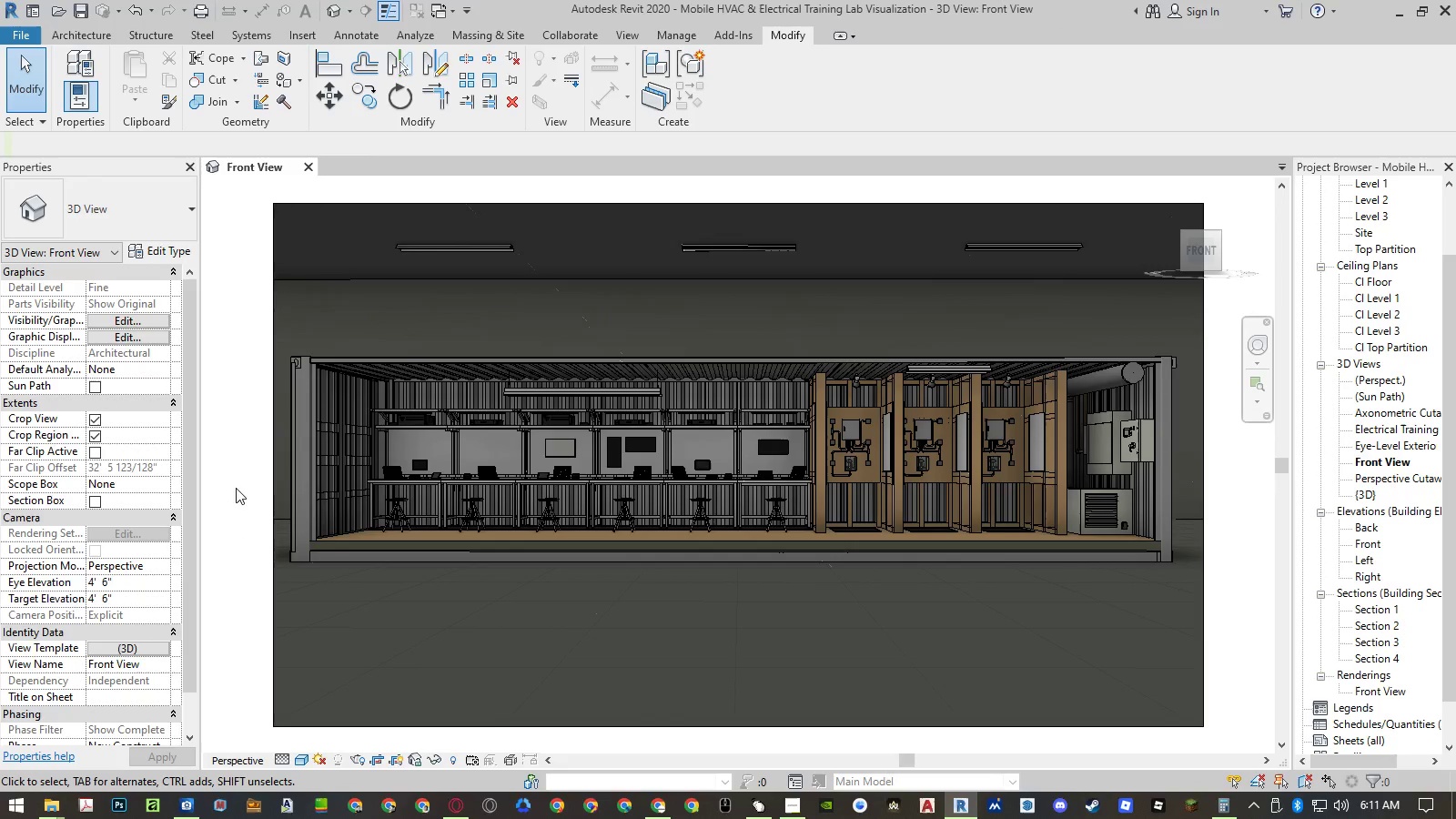 
type(mat)
 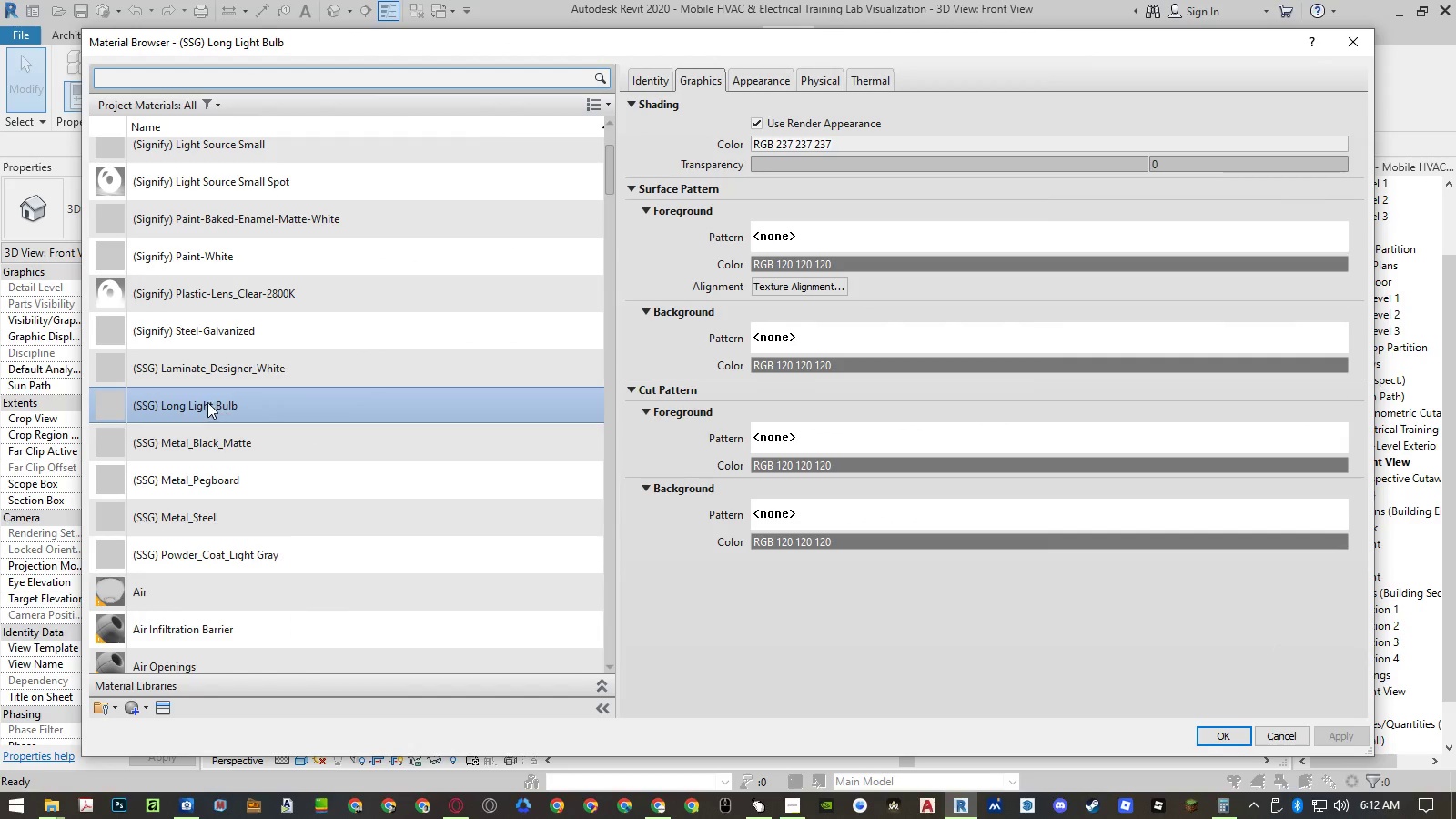 
right_click([178, 401])
 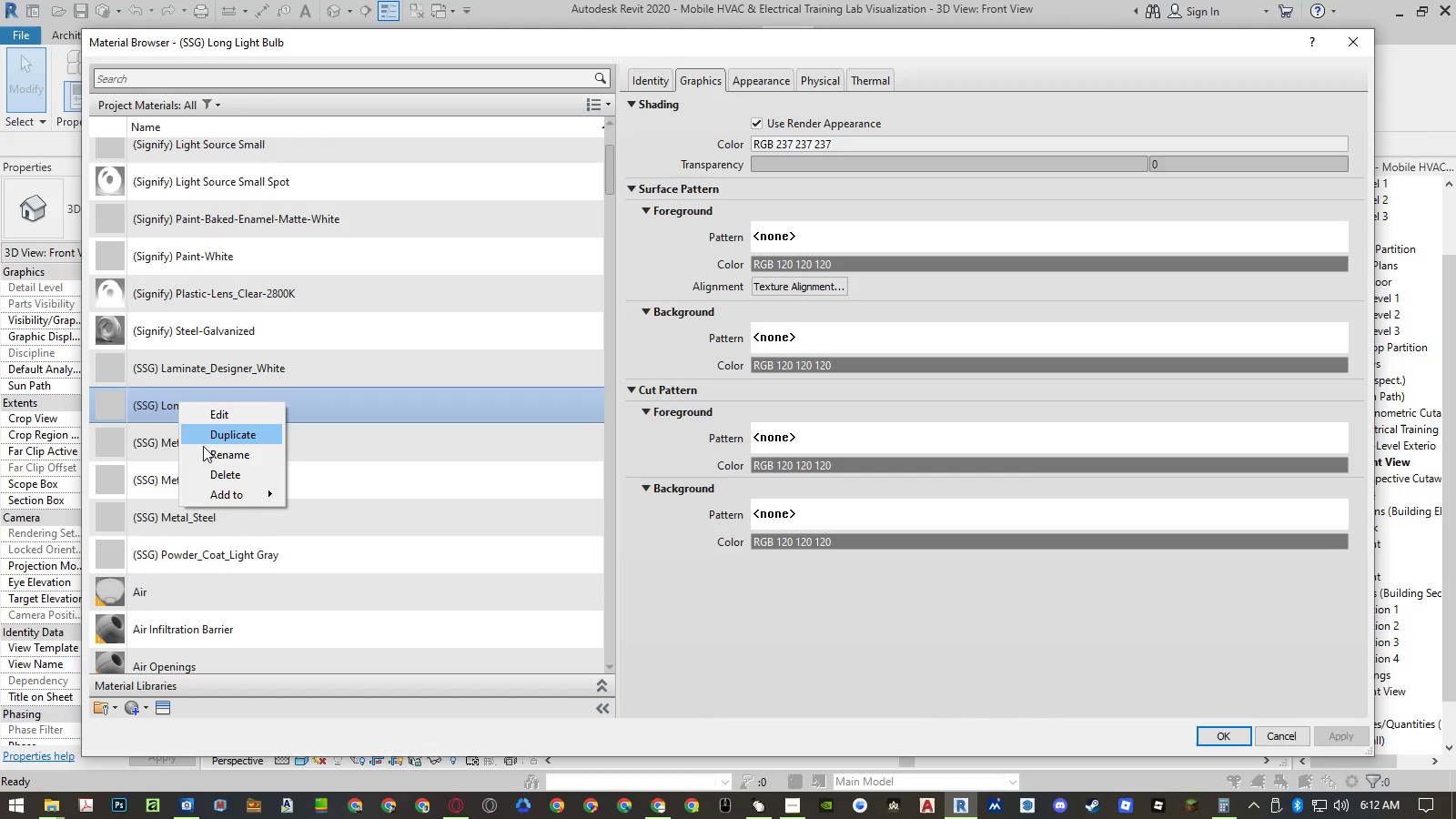 
left_click([209, 456])
 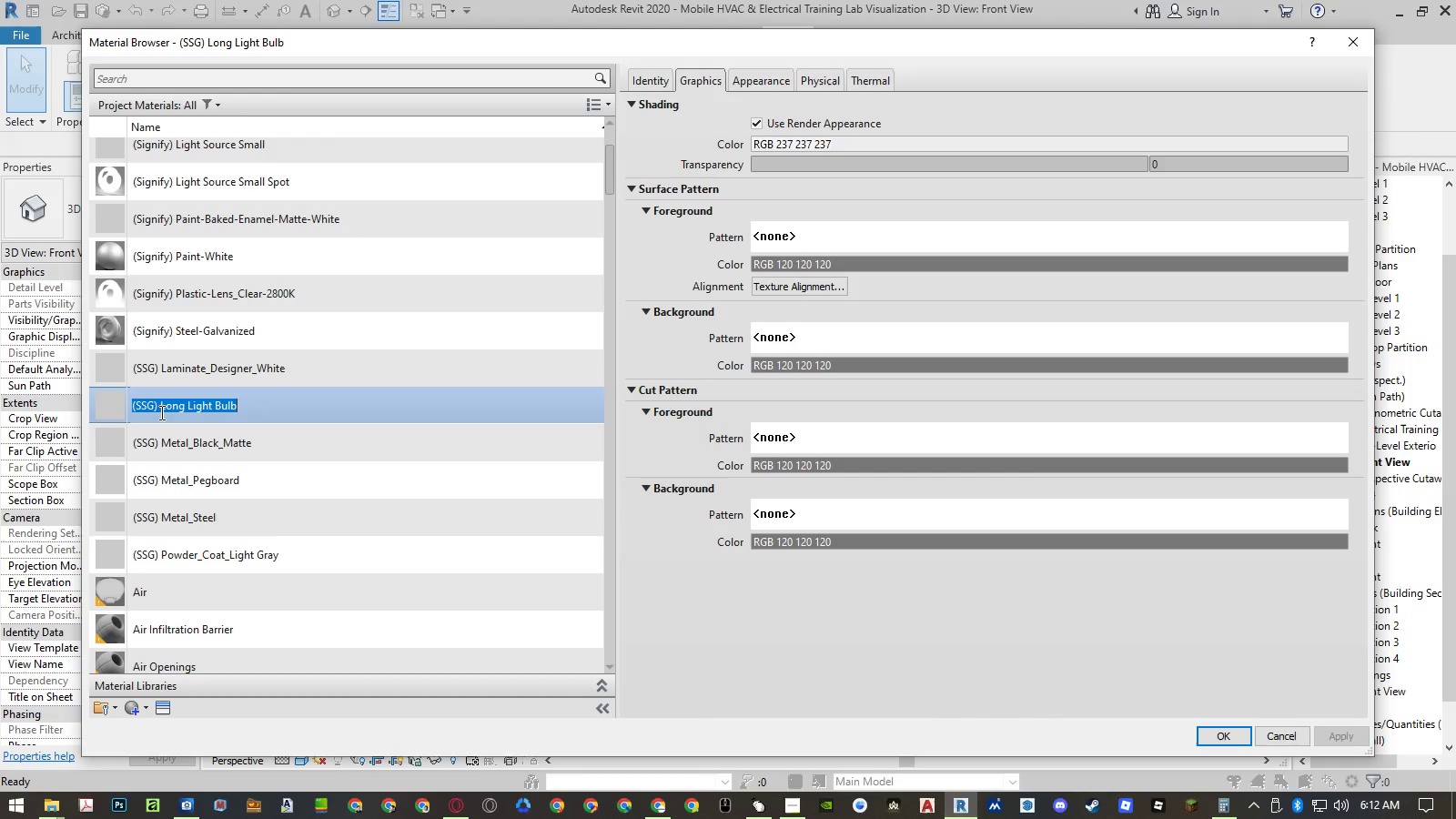 
left_click([159, 410])
 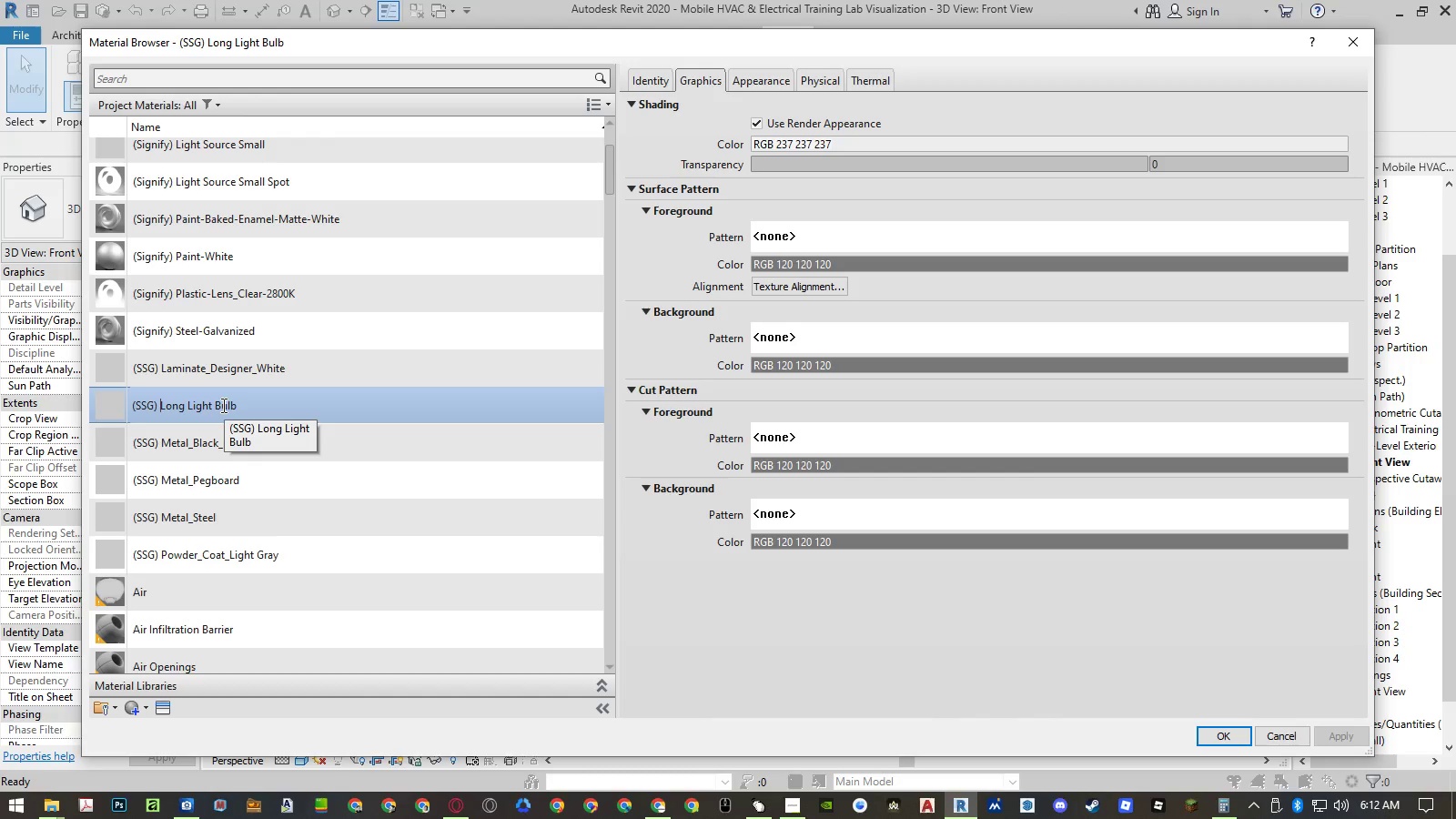 
type(LS )
 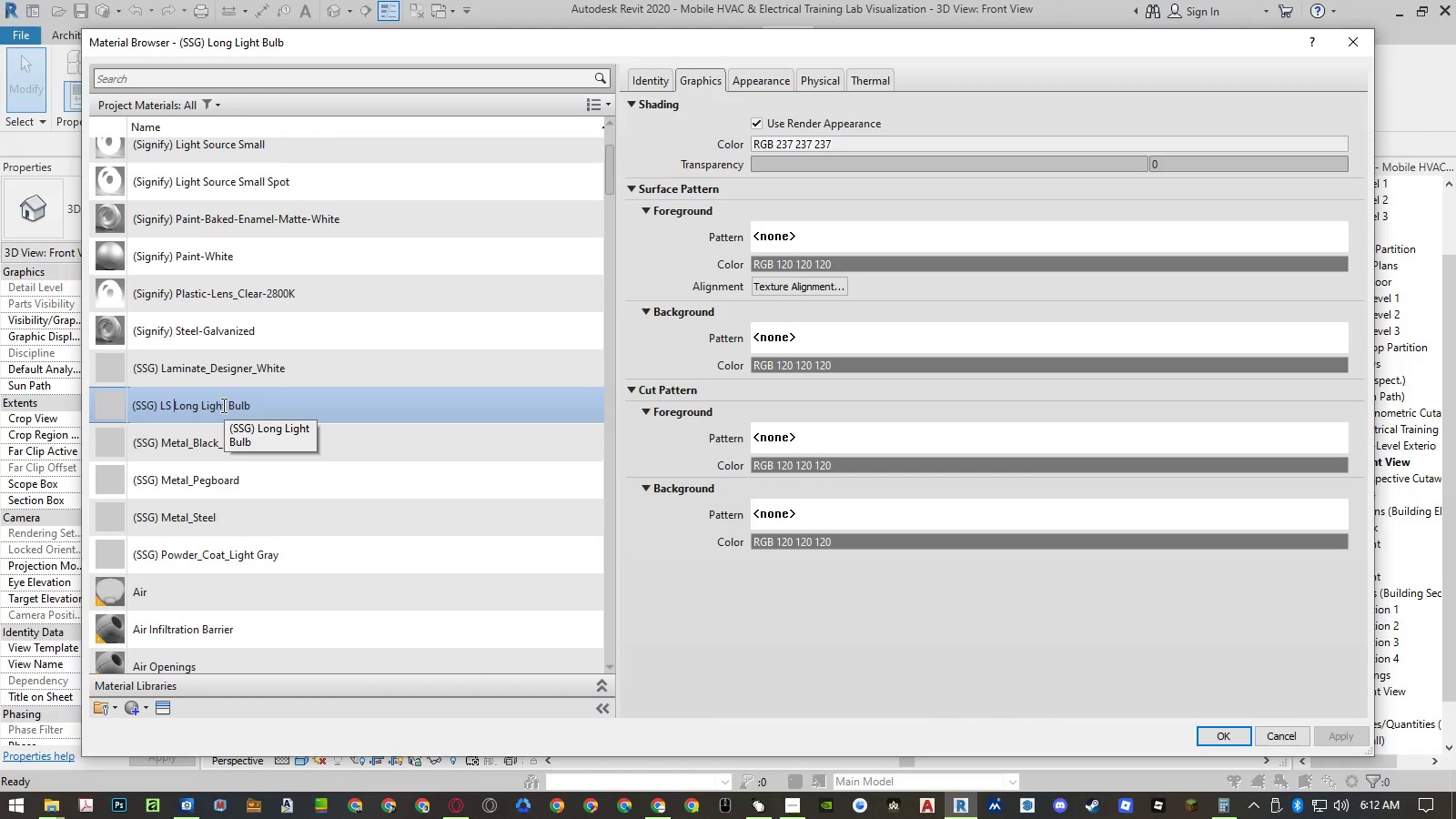 
key(Enter)
 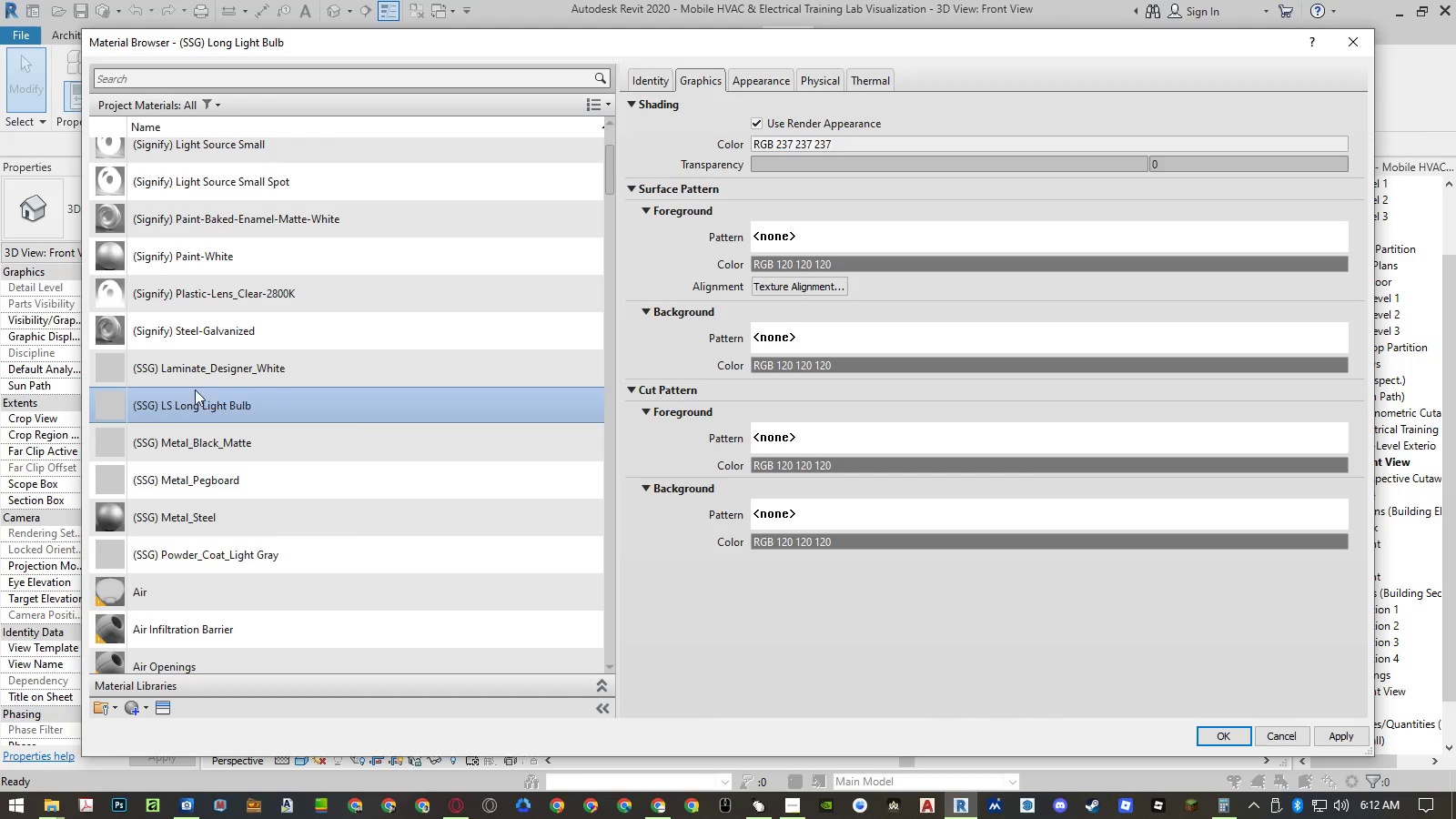 
right_click([177, 410])
 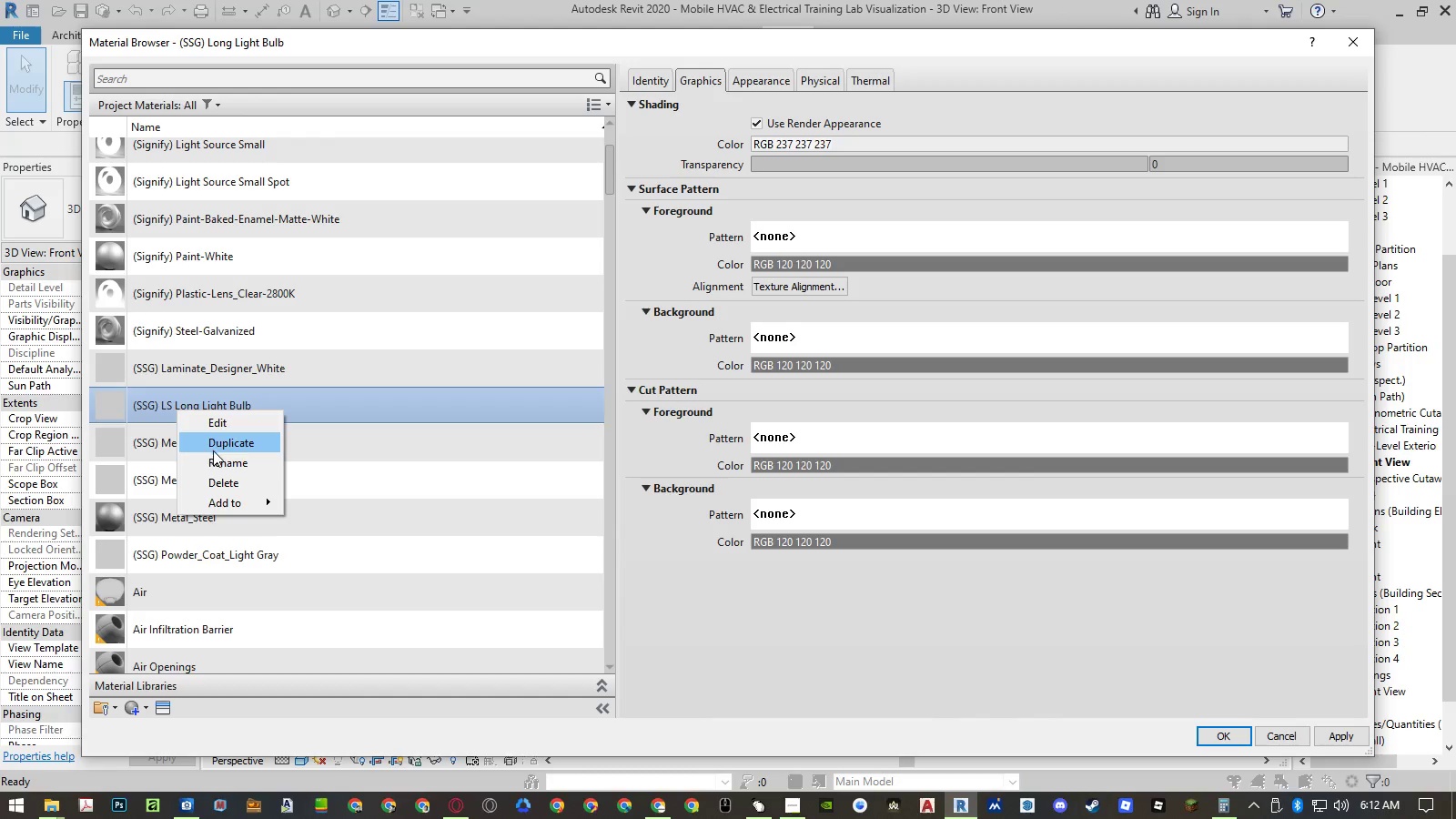 
left_click([214, 457])
 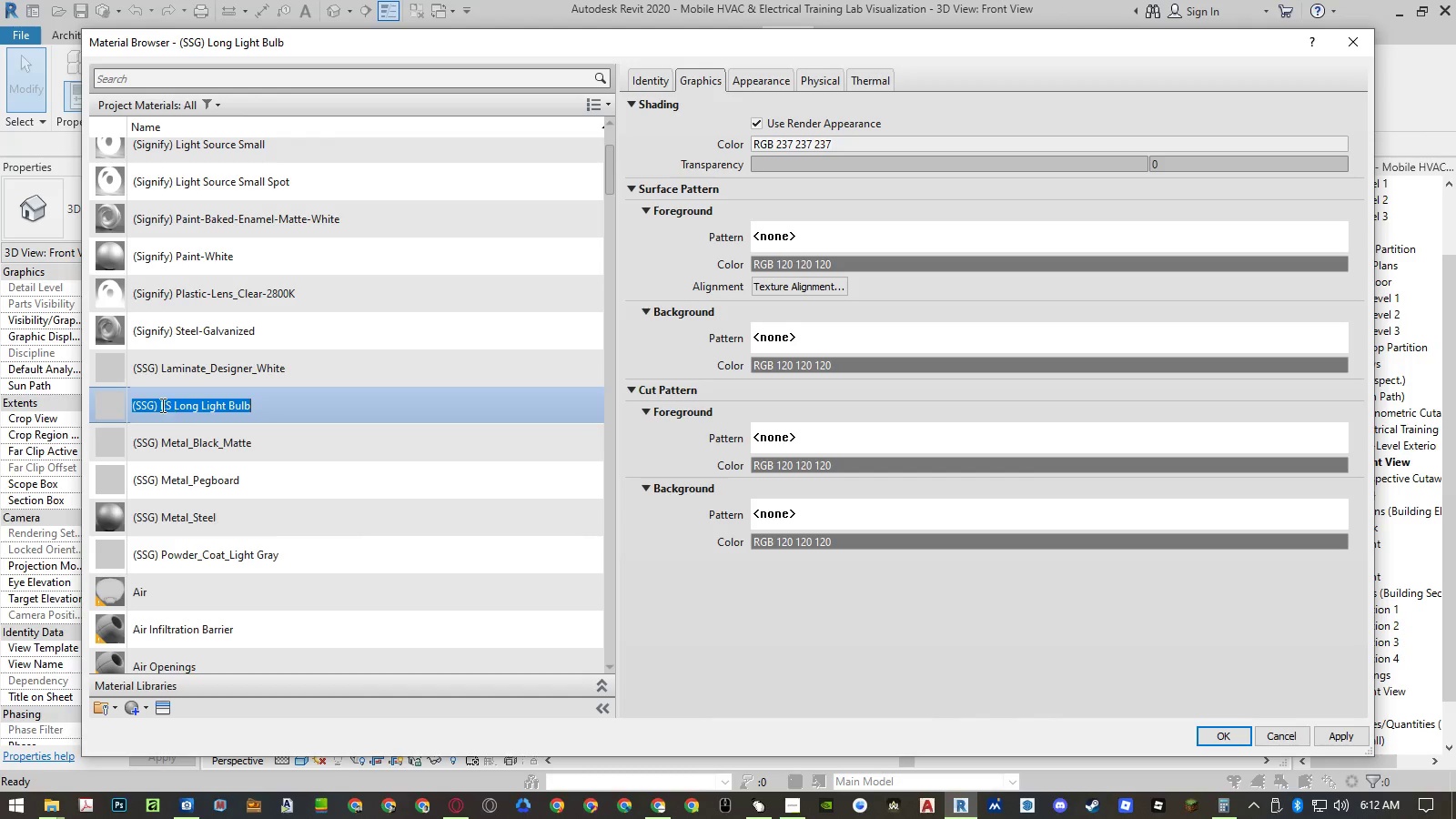 
left_click([161, 404])
 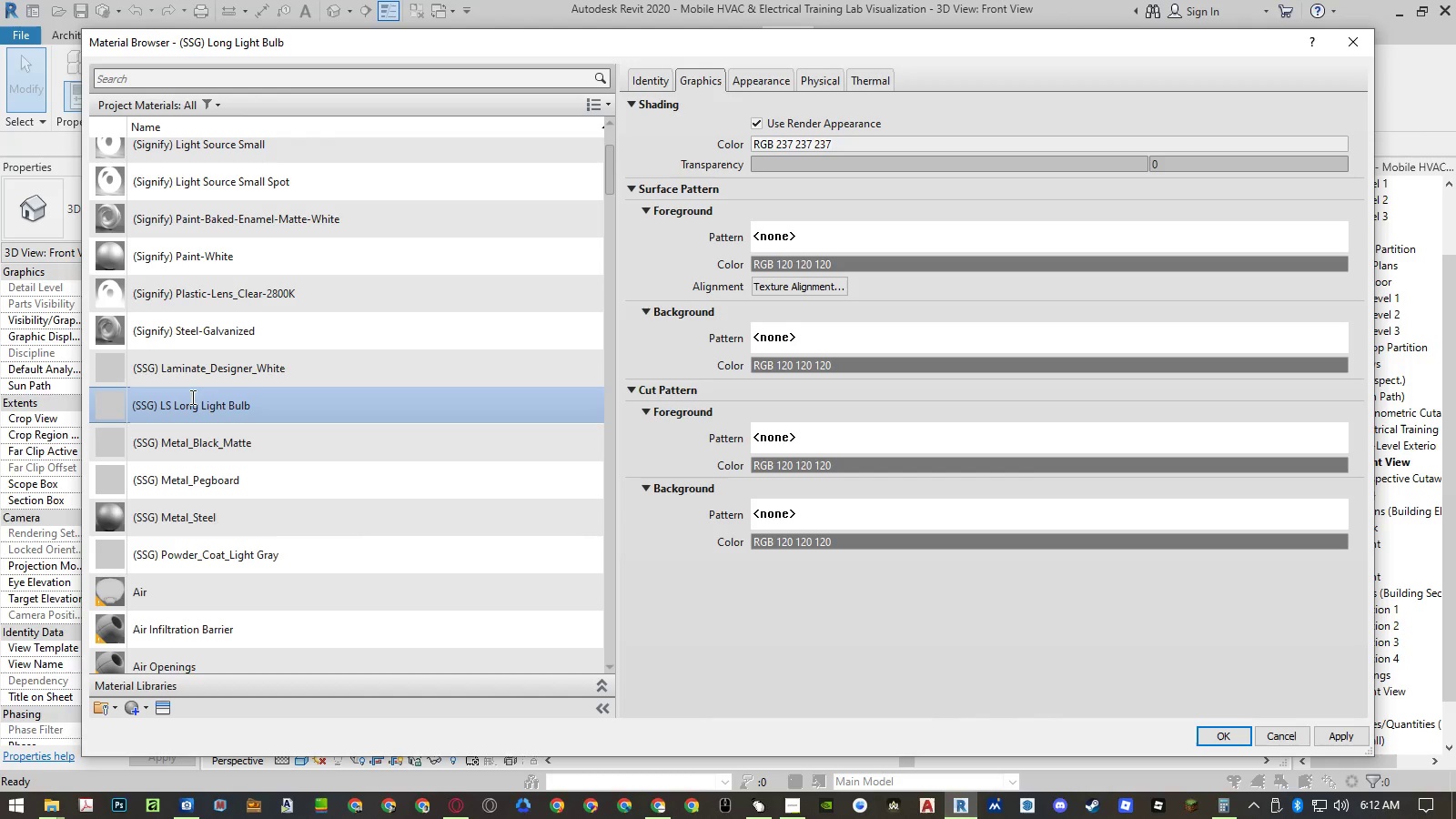 
mouse_move([232, 389])
 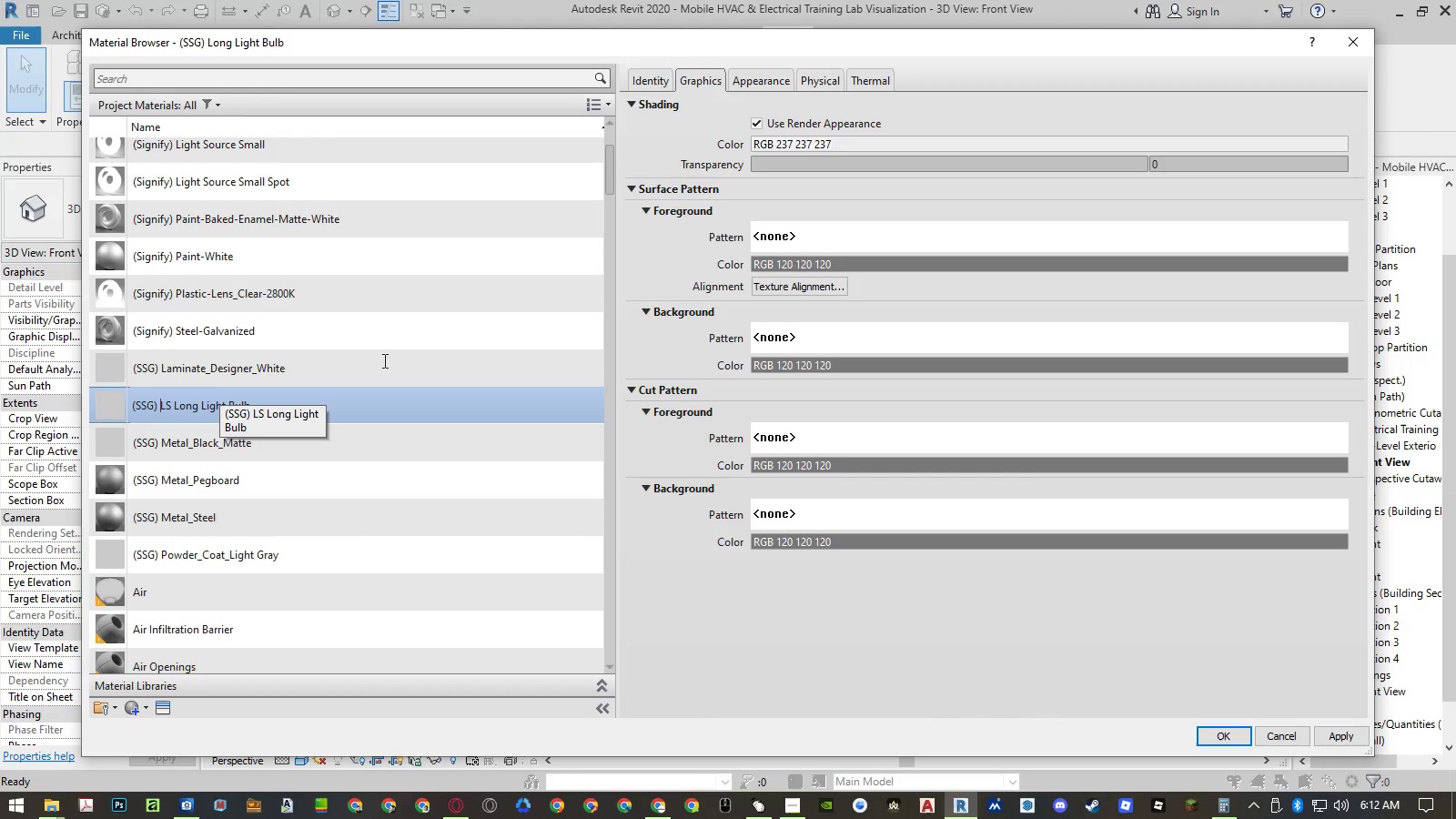 
hold_key(key=ShiftLeft, duration=1.12)
 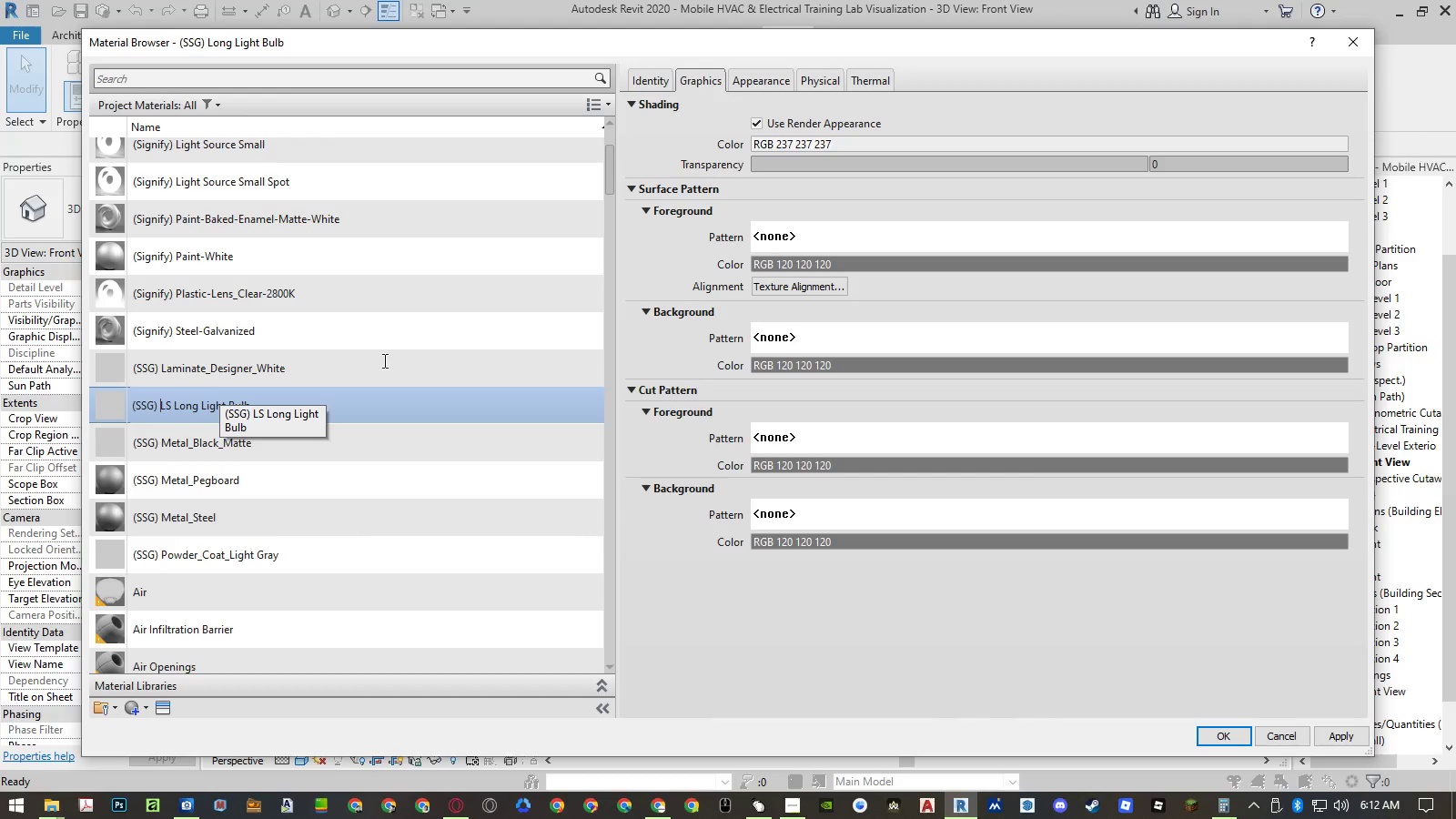 
key(ArrowRight)
 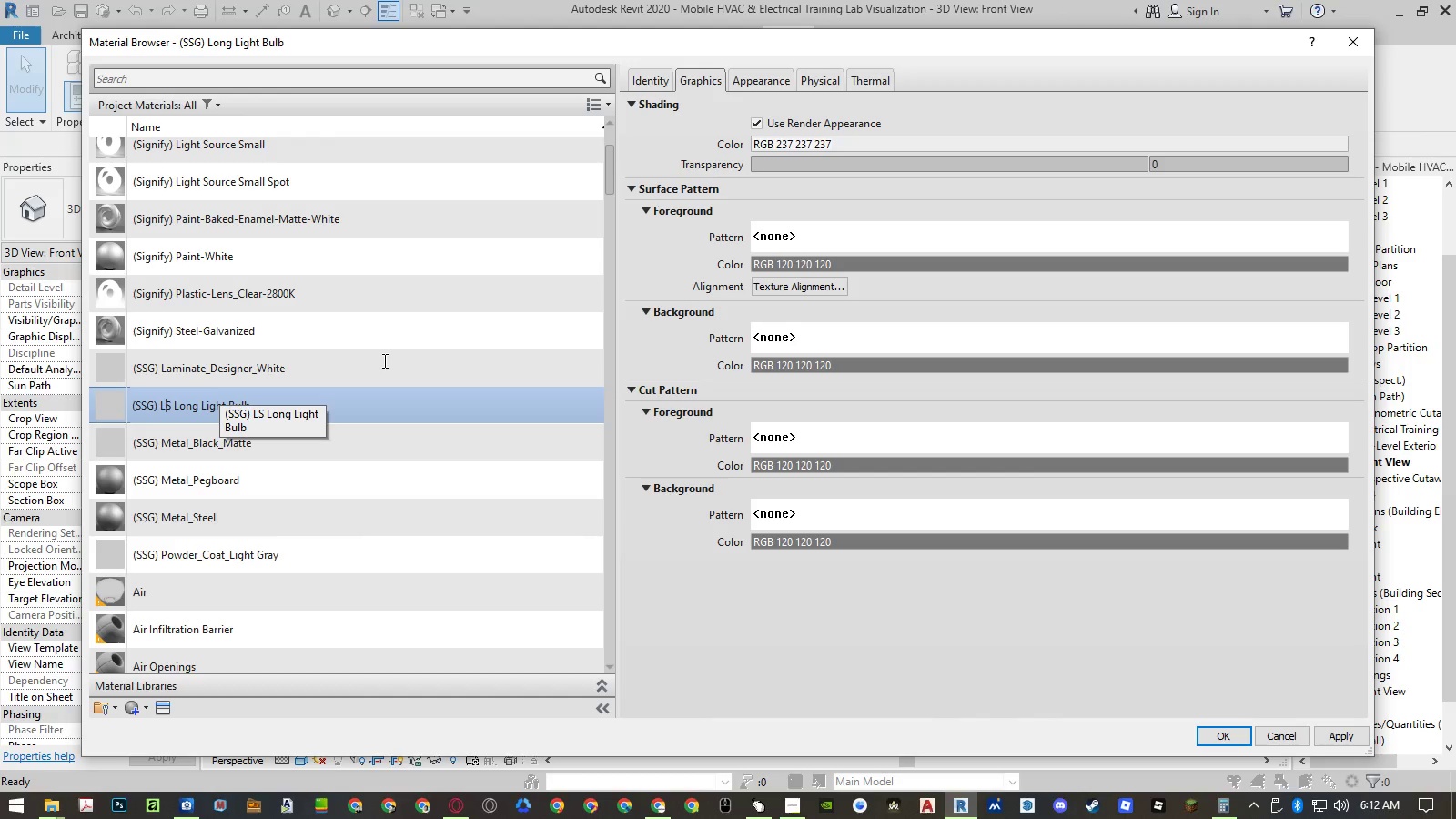 
key(ArrowRight)
 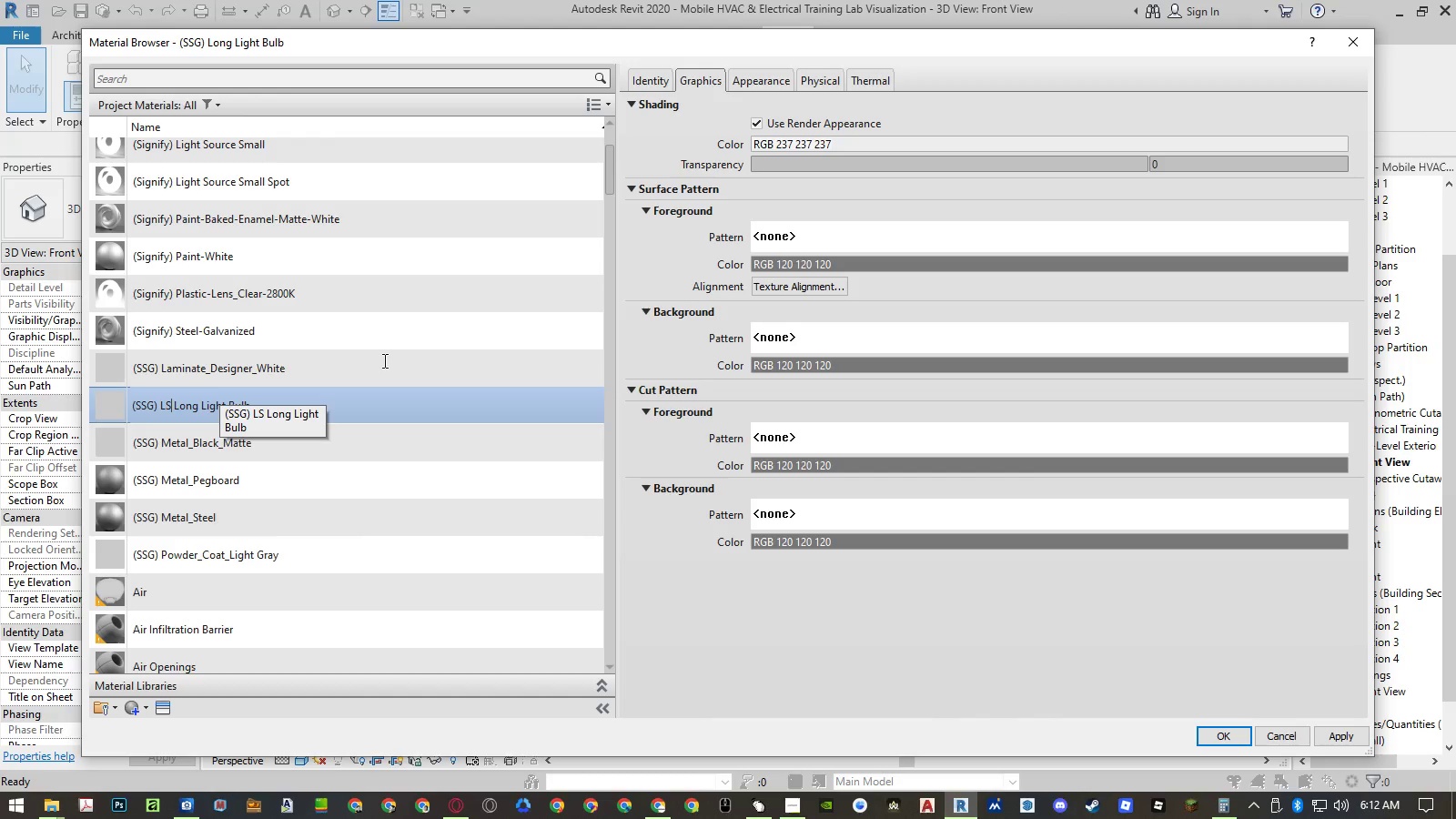 
key(Shift+ArrowLeft)
 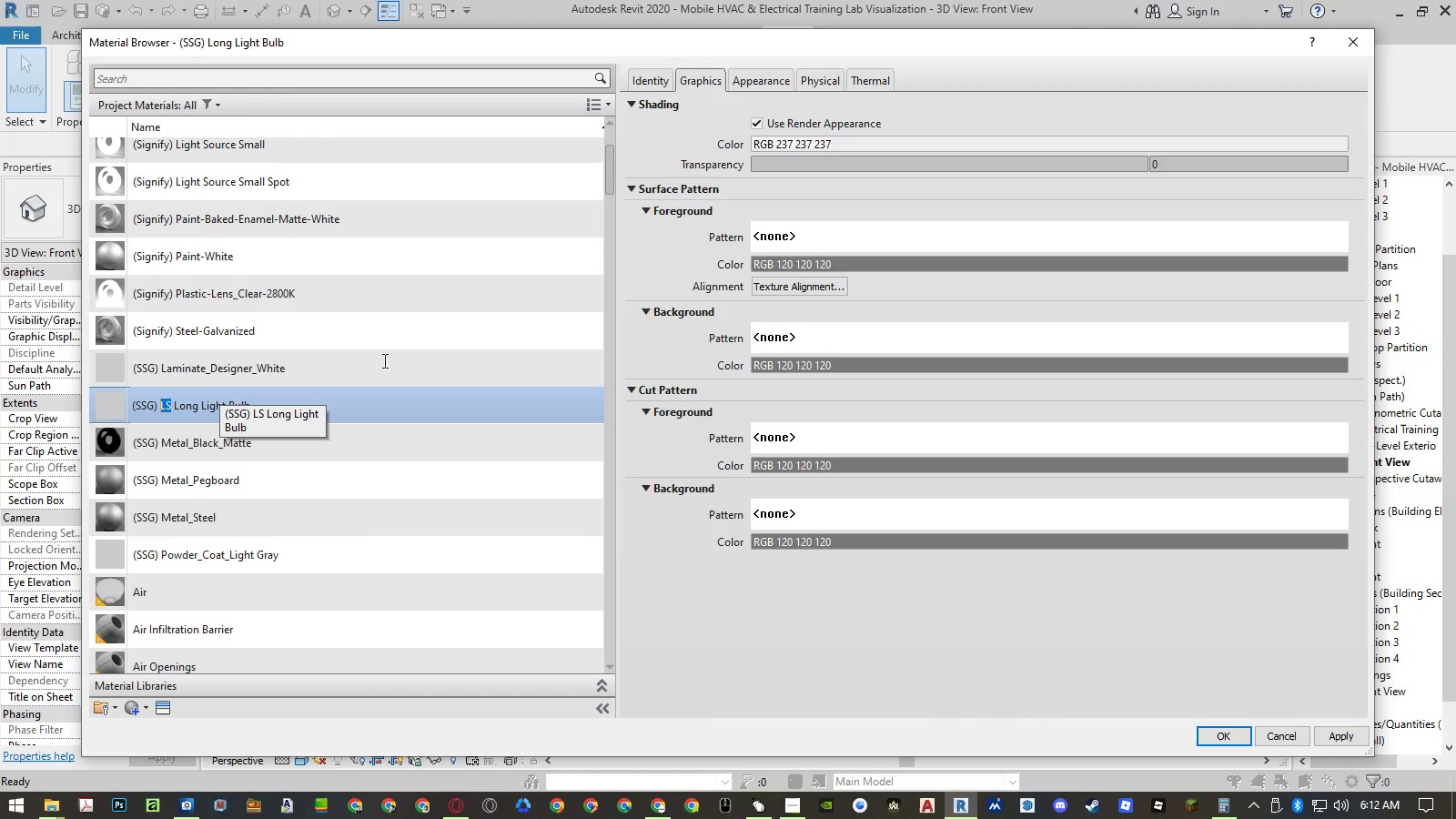 
key(Shift+ArrowLeft)
 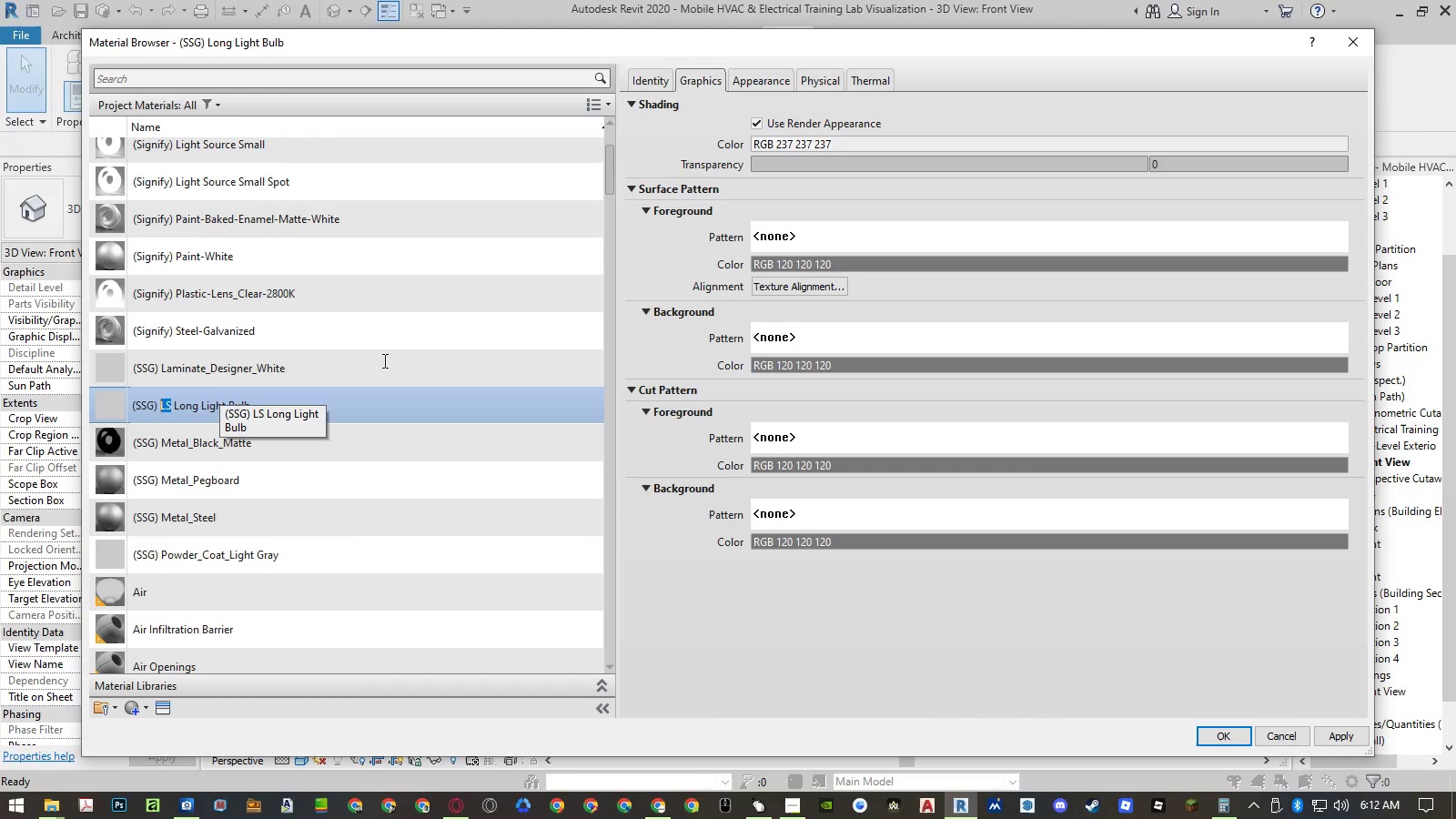 
key(Shift+ArrowLeft)
 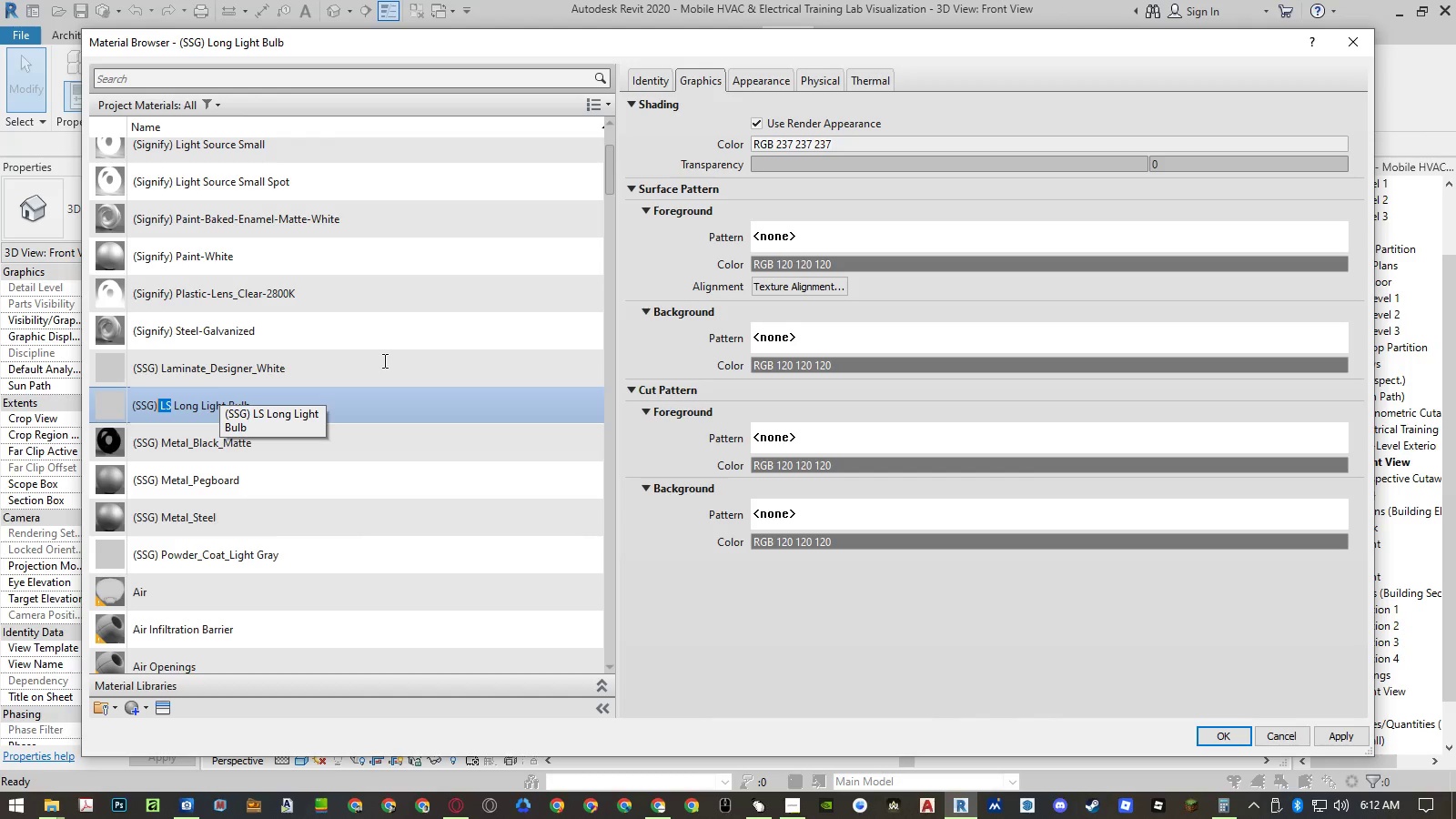 
key(Control+X)
 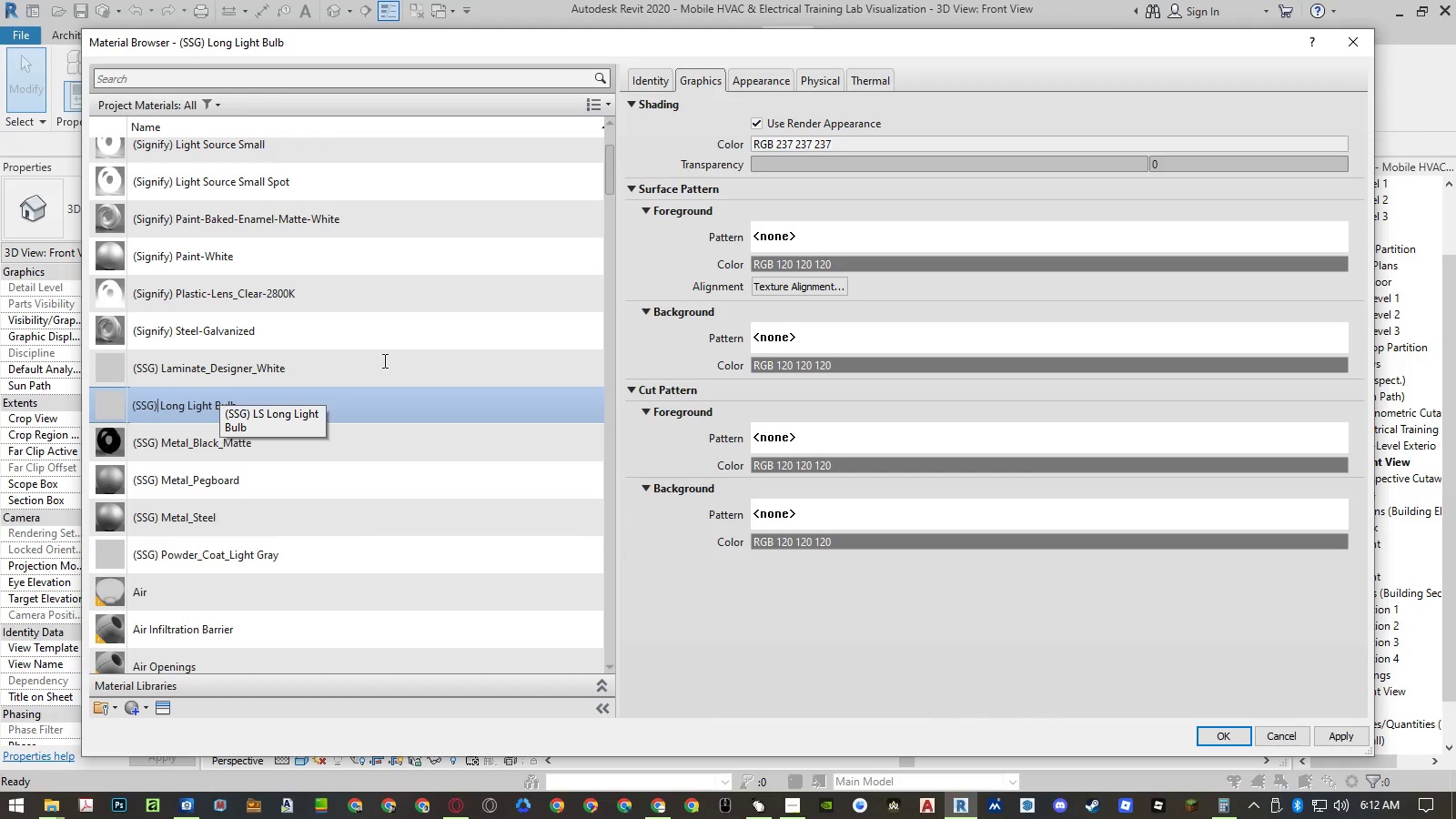 
key(ArrowLeft)
 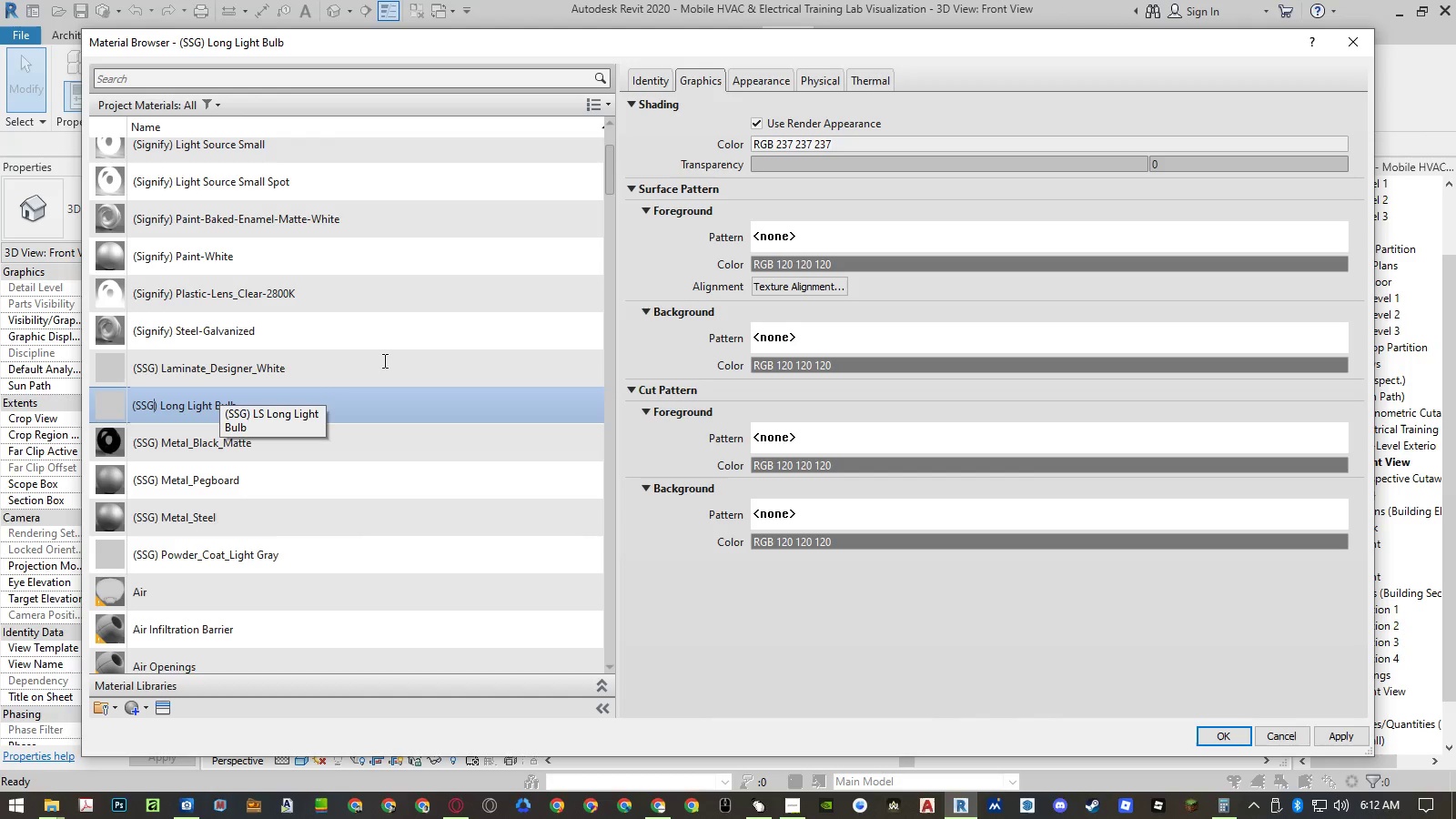 
key(Control+V)
 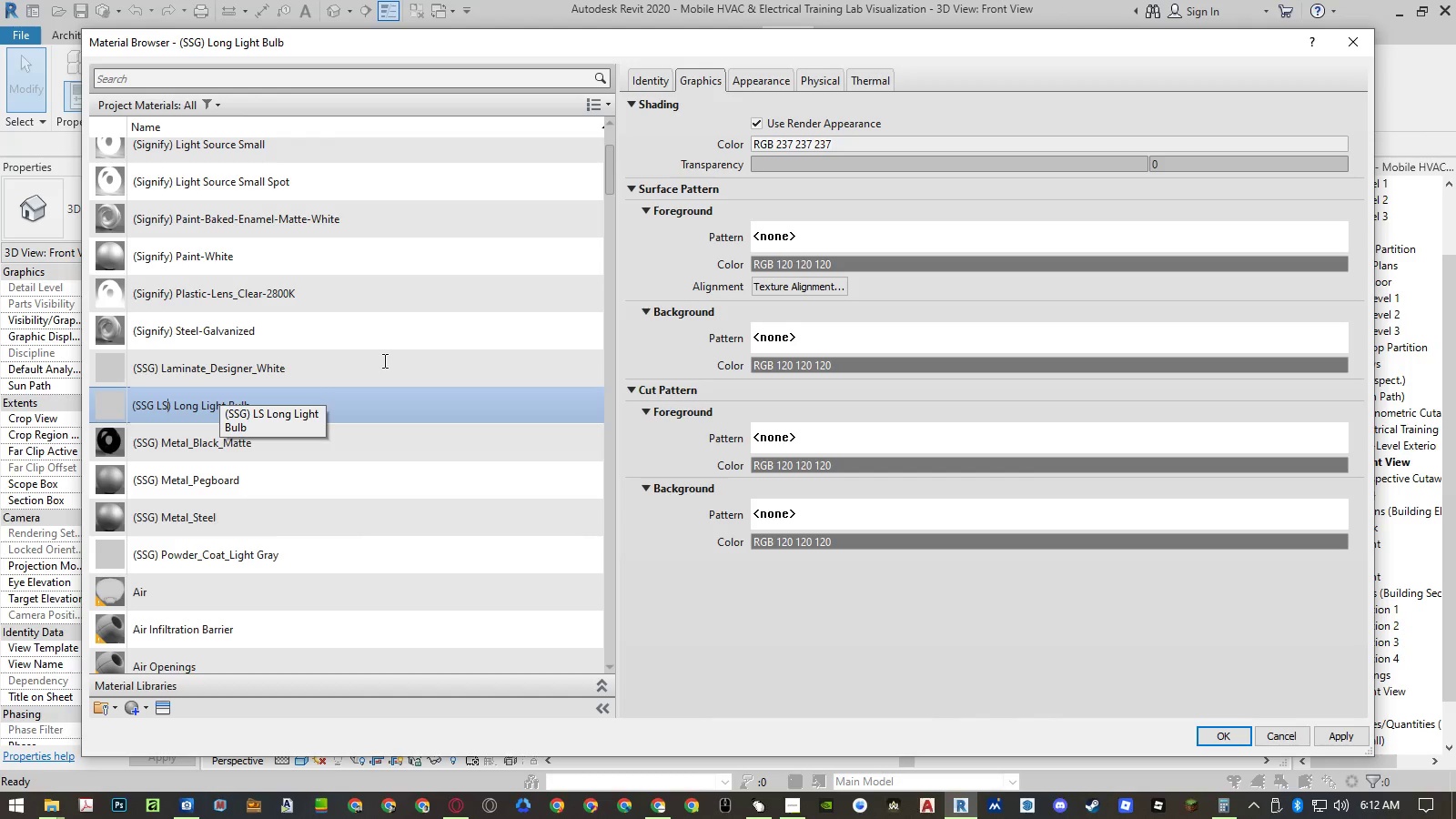 
key(Enter)
 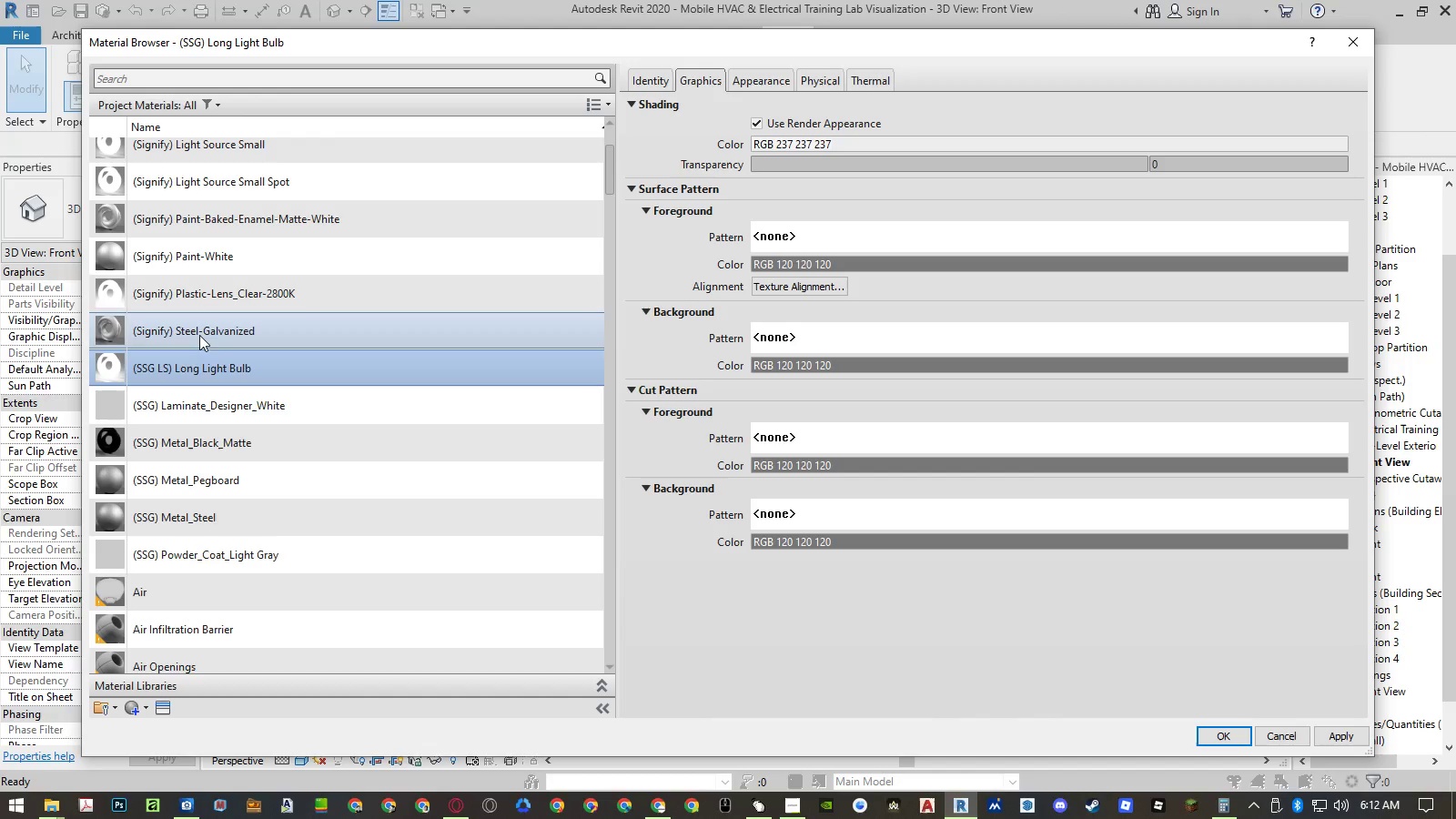 
right_click([171, 366])
 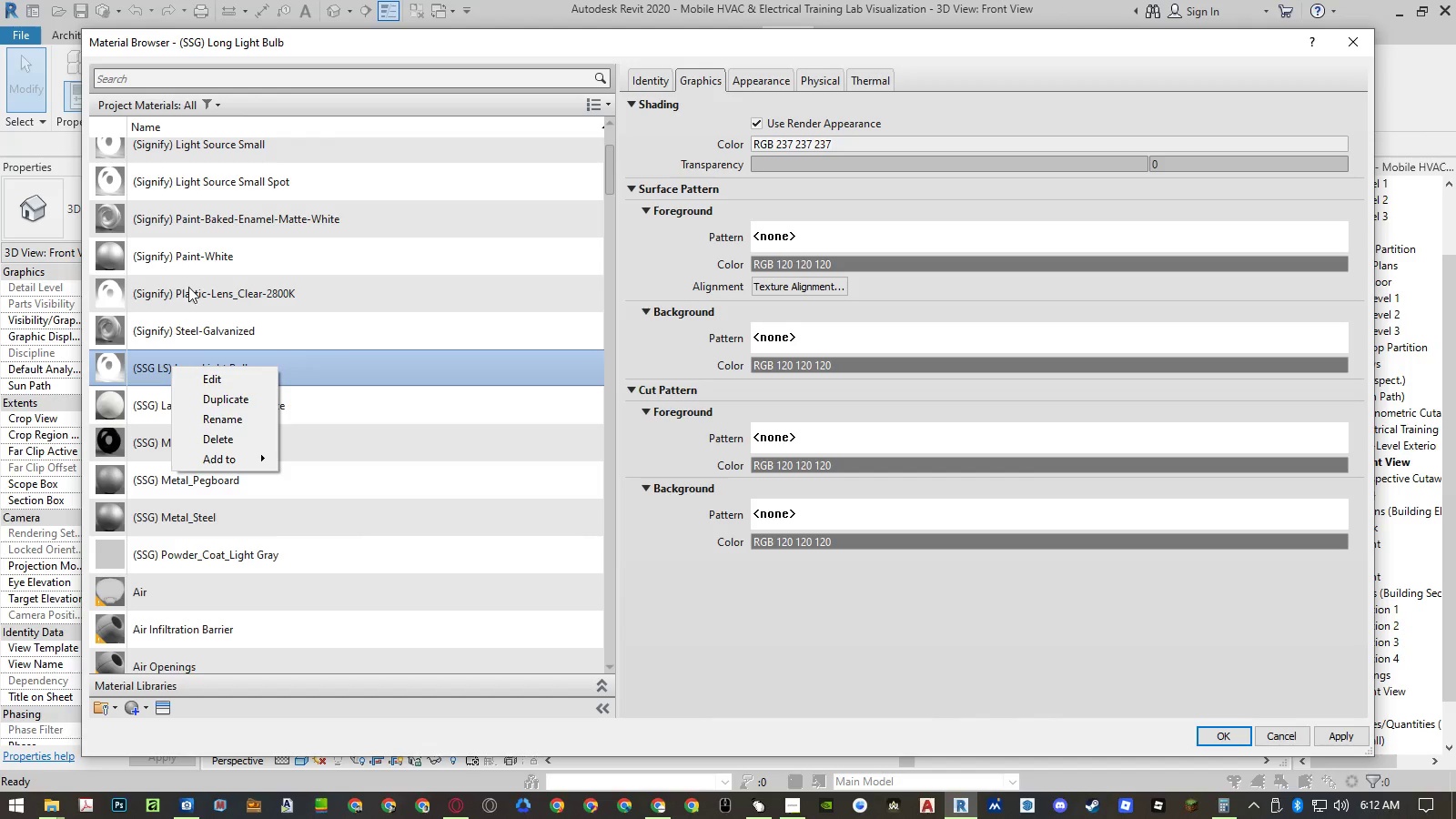 
left_click([192, 292])
 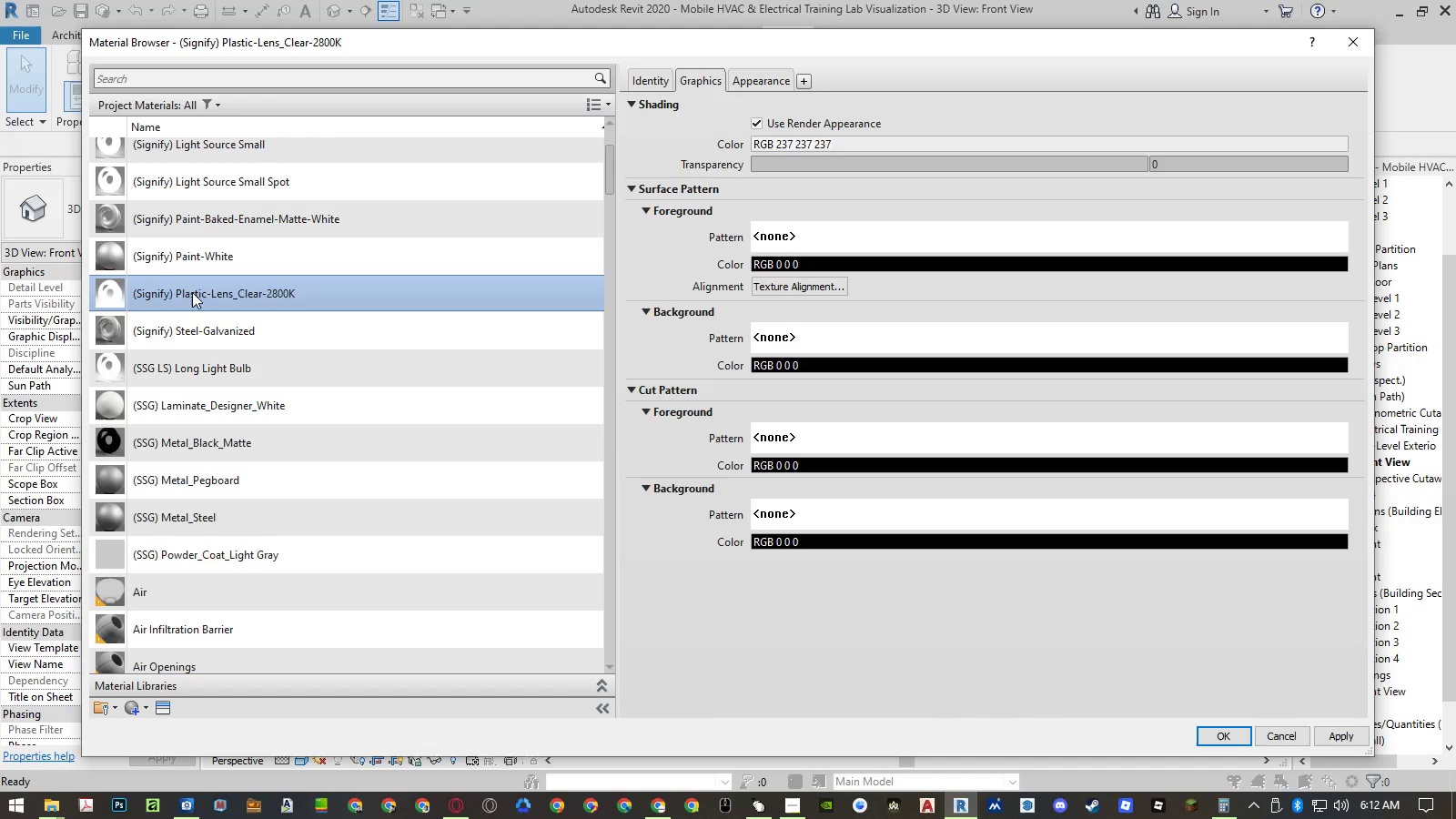 
right_click([192, 292])
 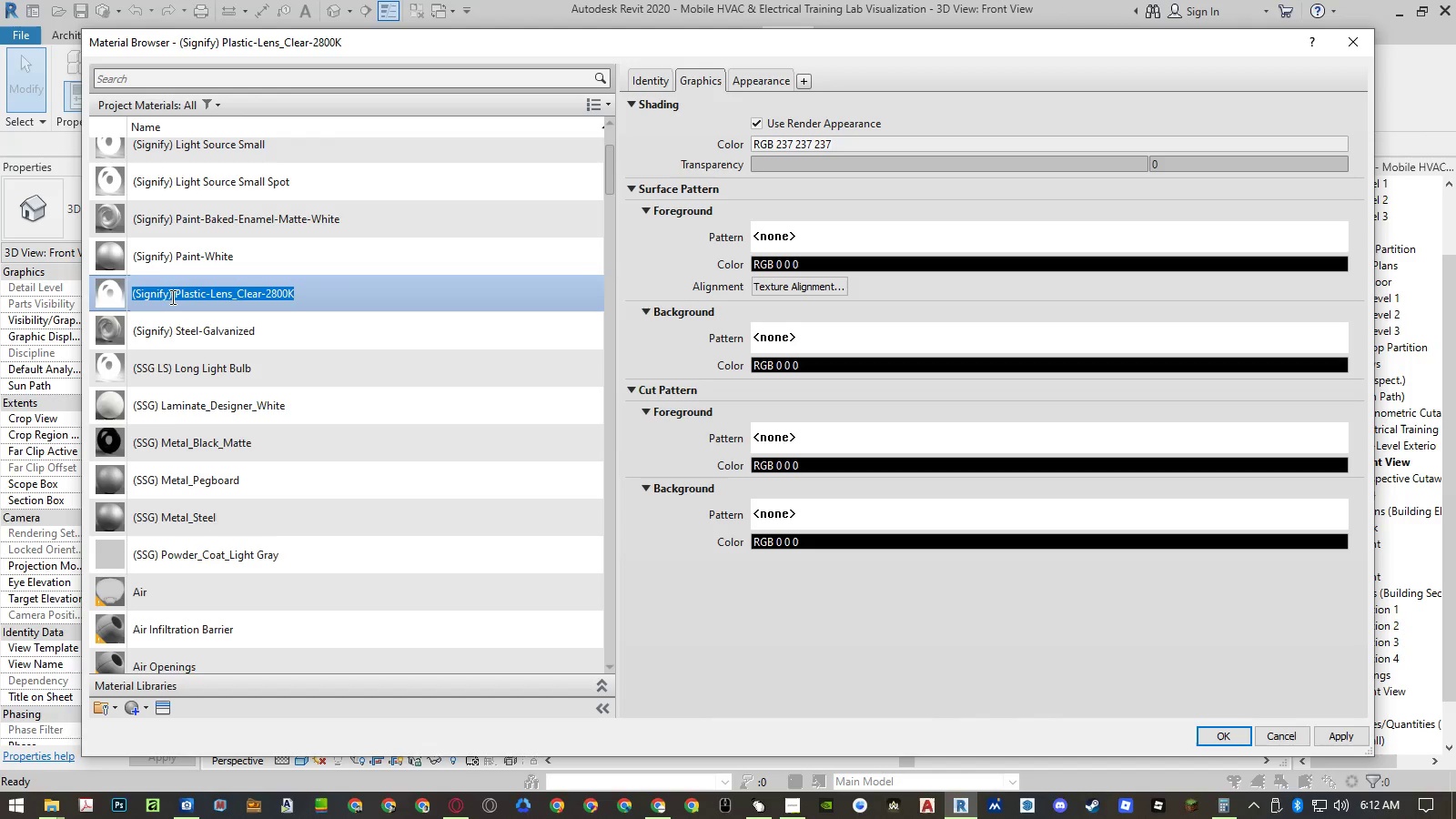 
left_click([167, 294])
 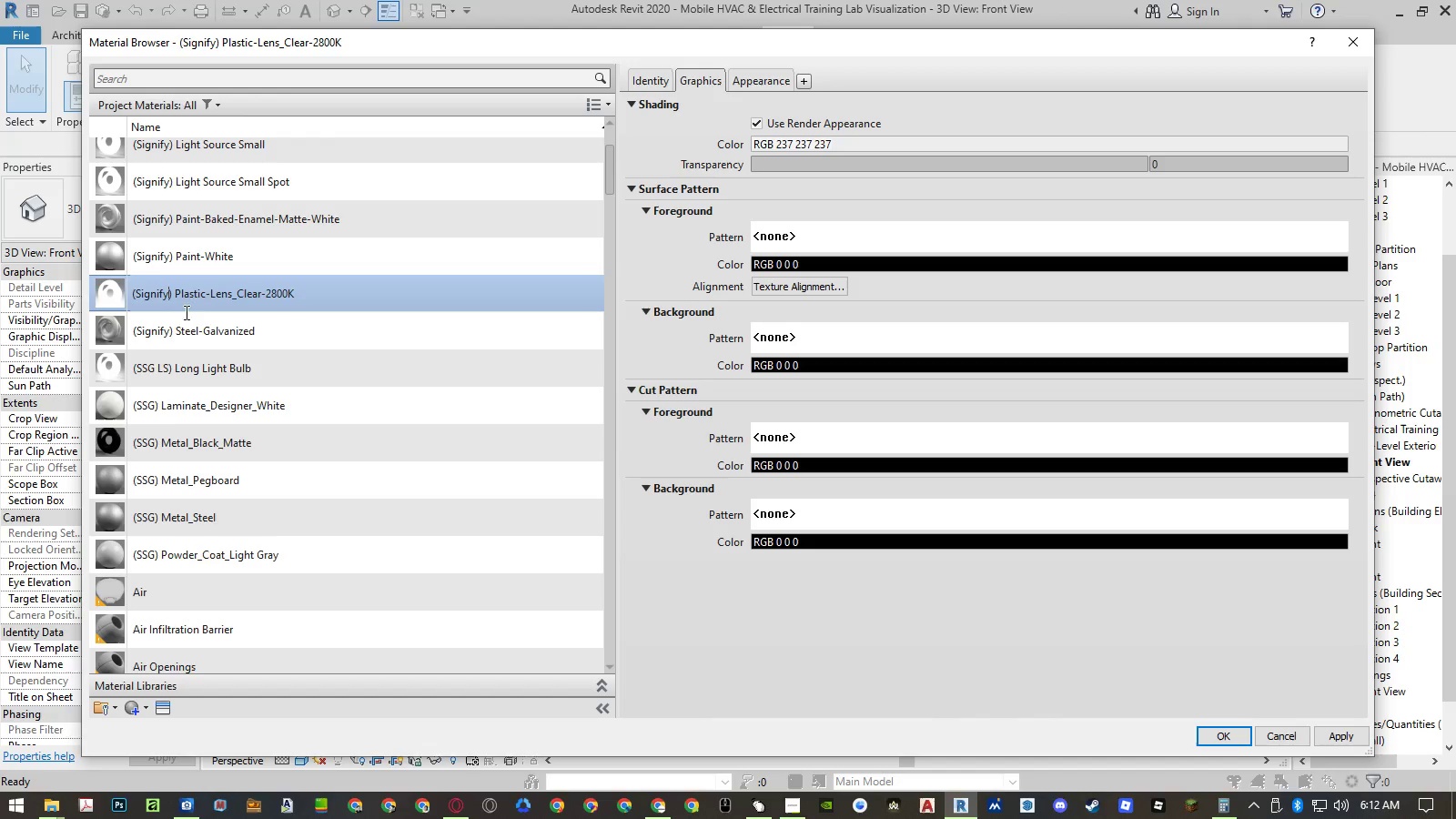 
key(Control+ControlLeft)
 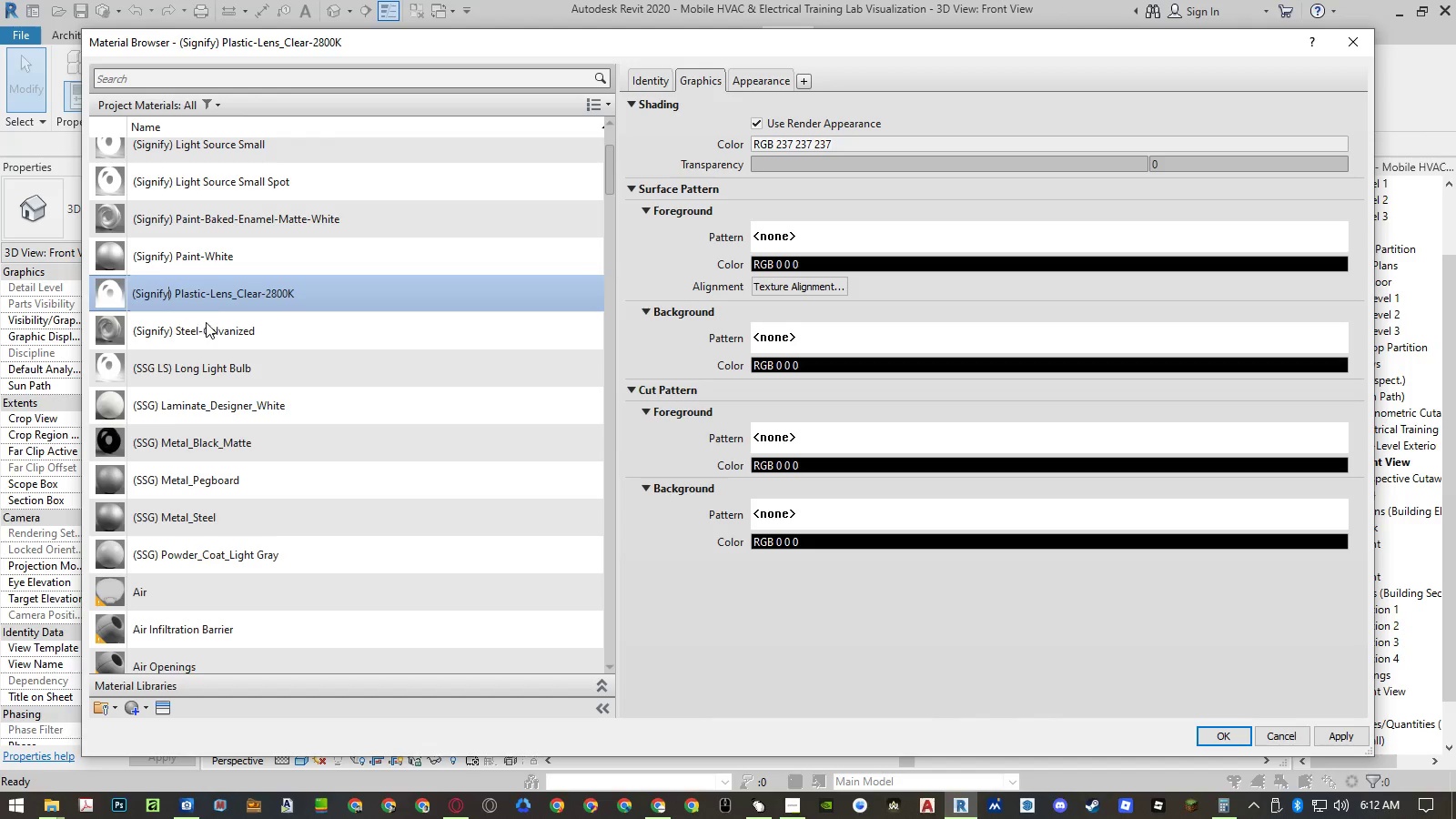 
key(Control+V)
 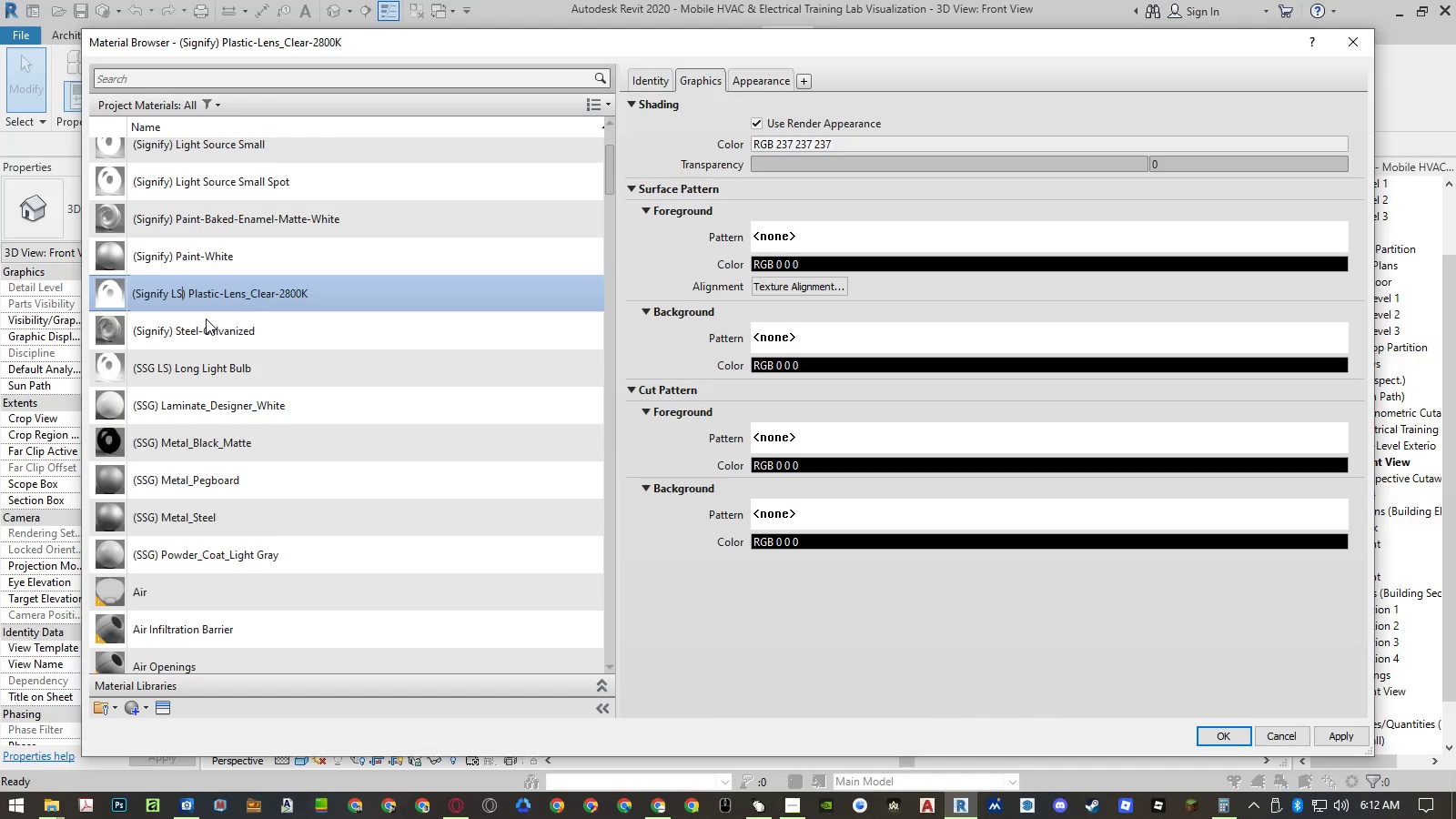 
left_click([206, 318])
 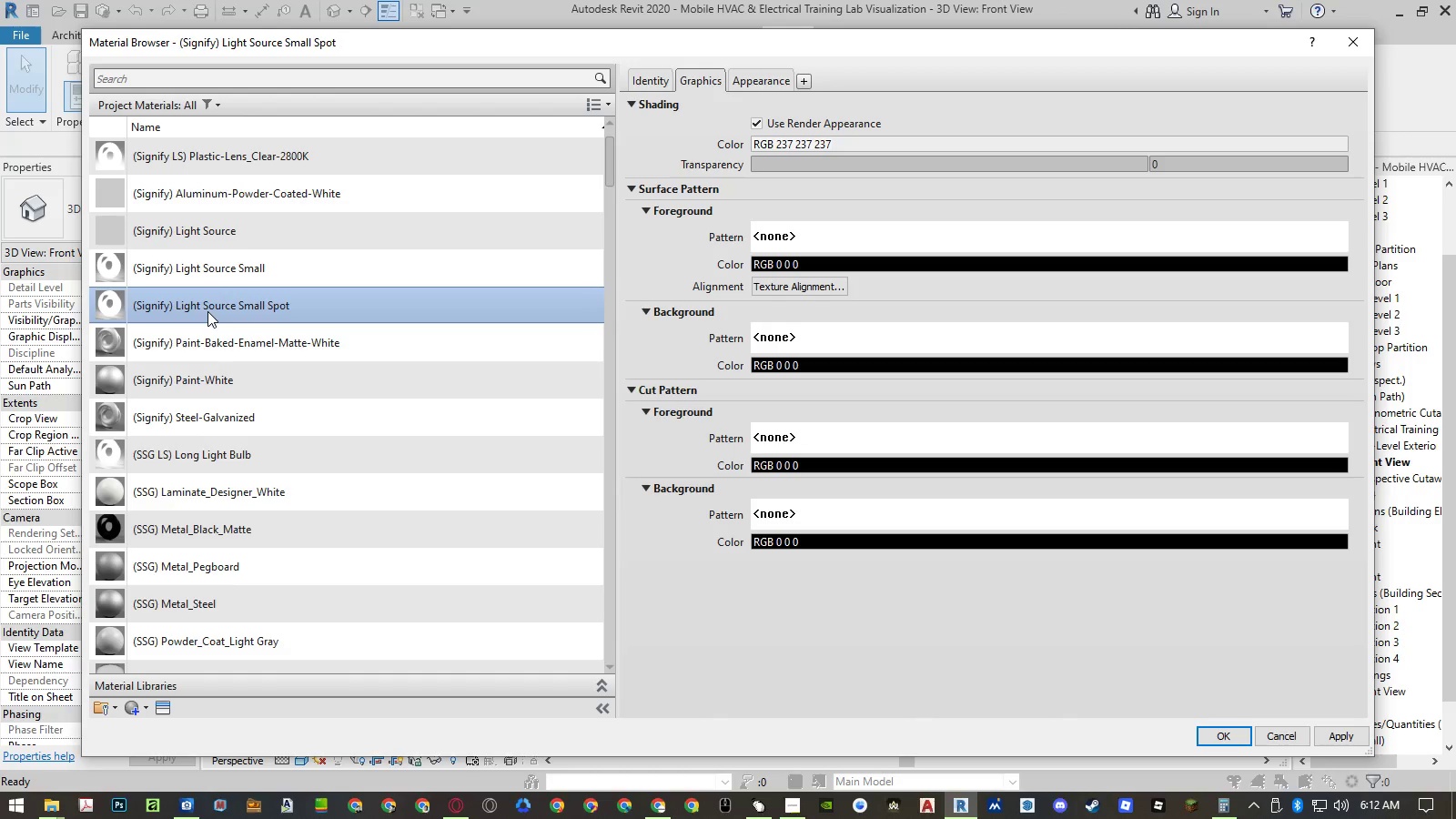 
left_click([207, 311])
 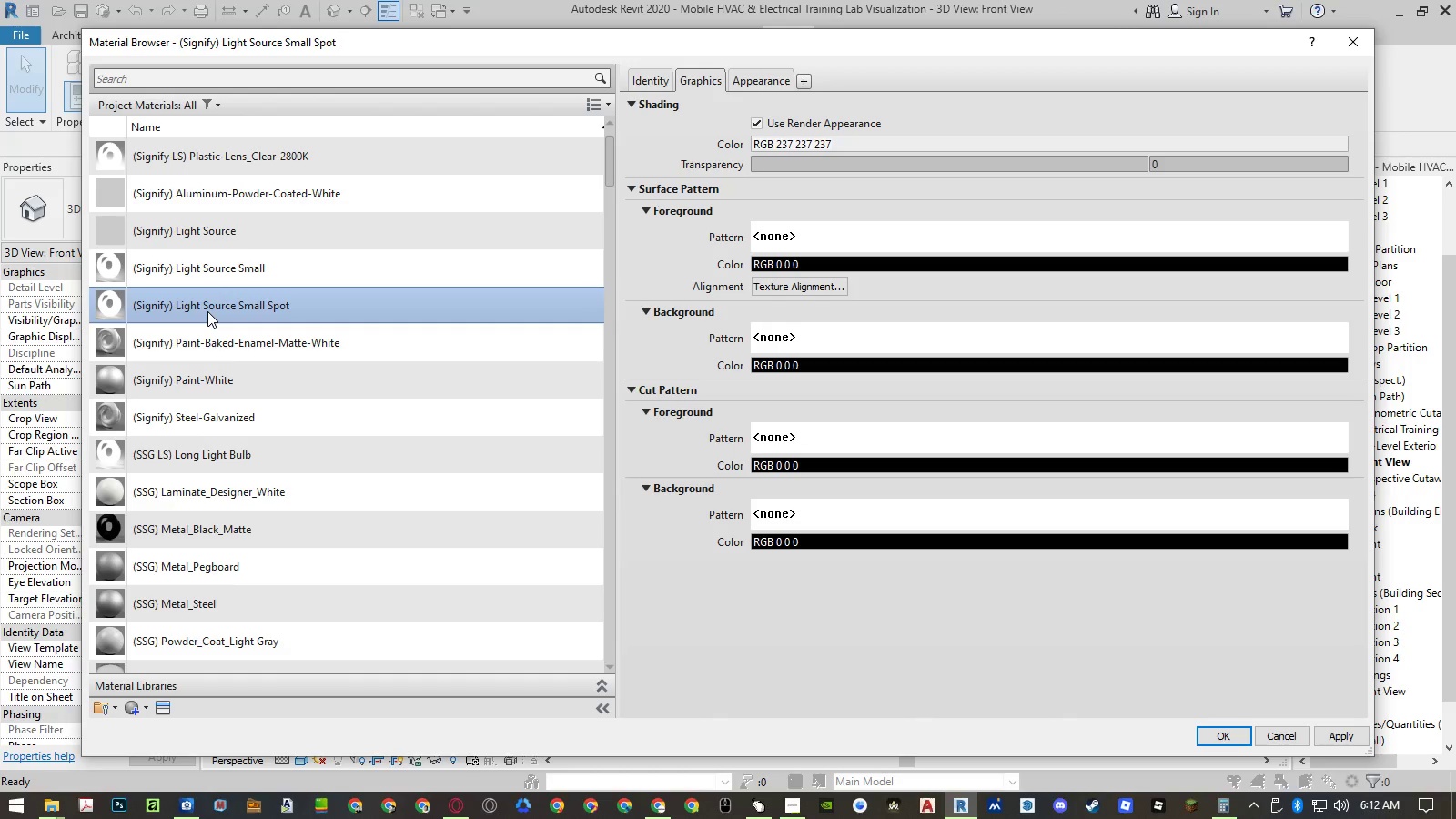 
right_click([207, 311])
 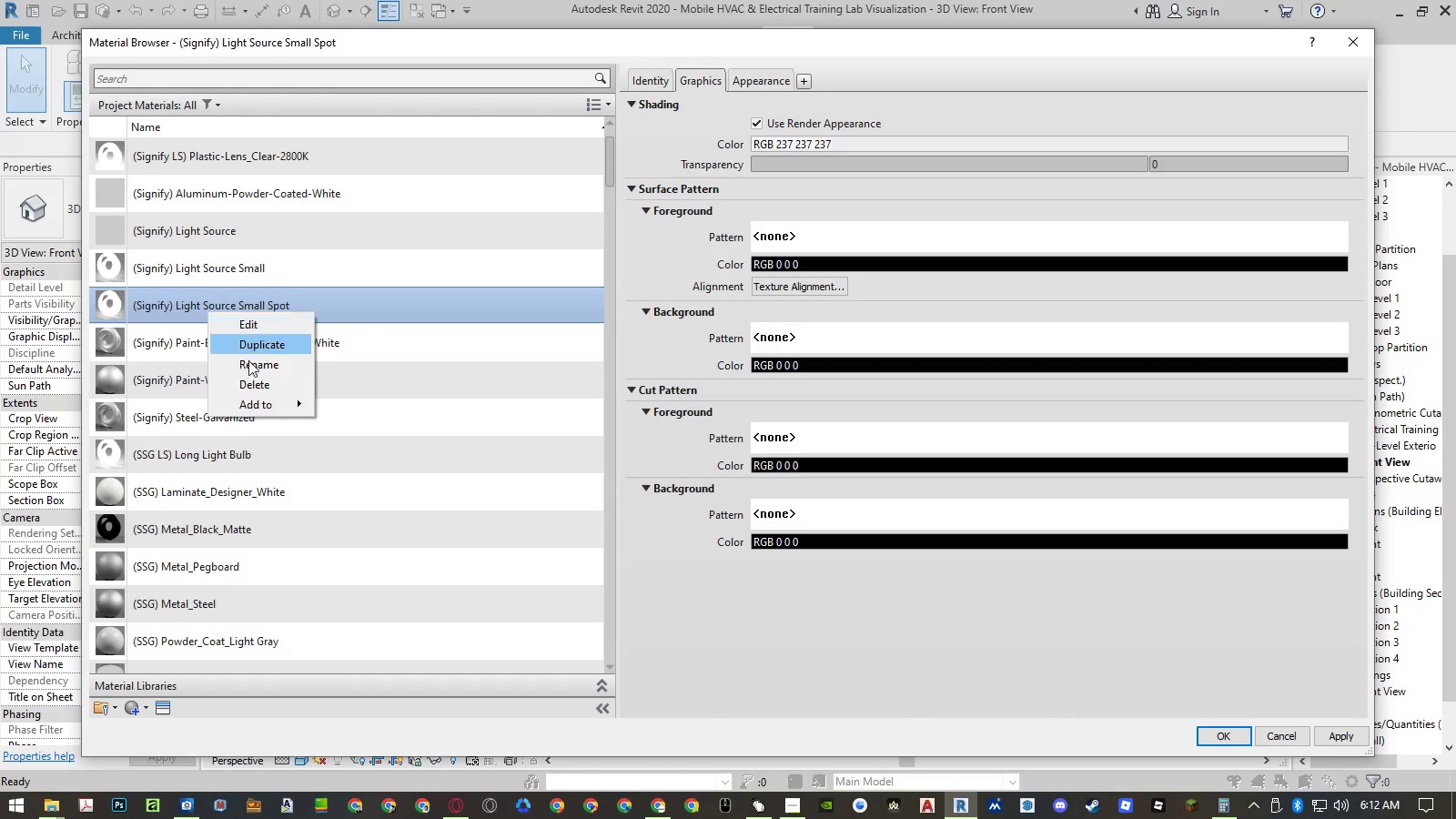 
left_click([252, 370])
 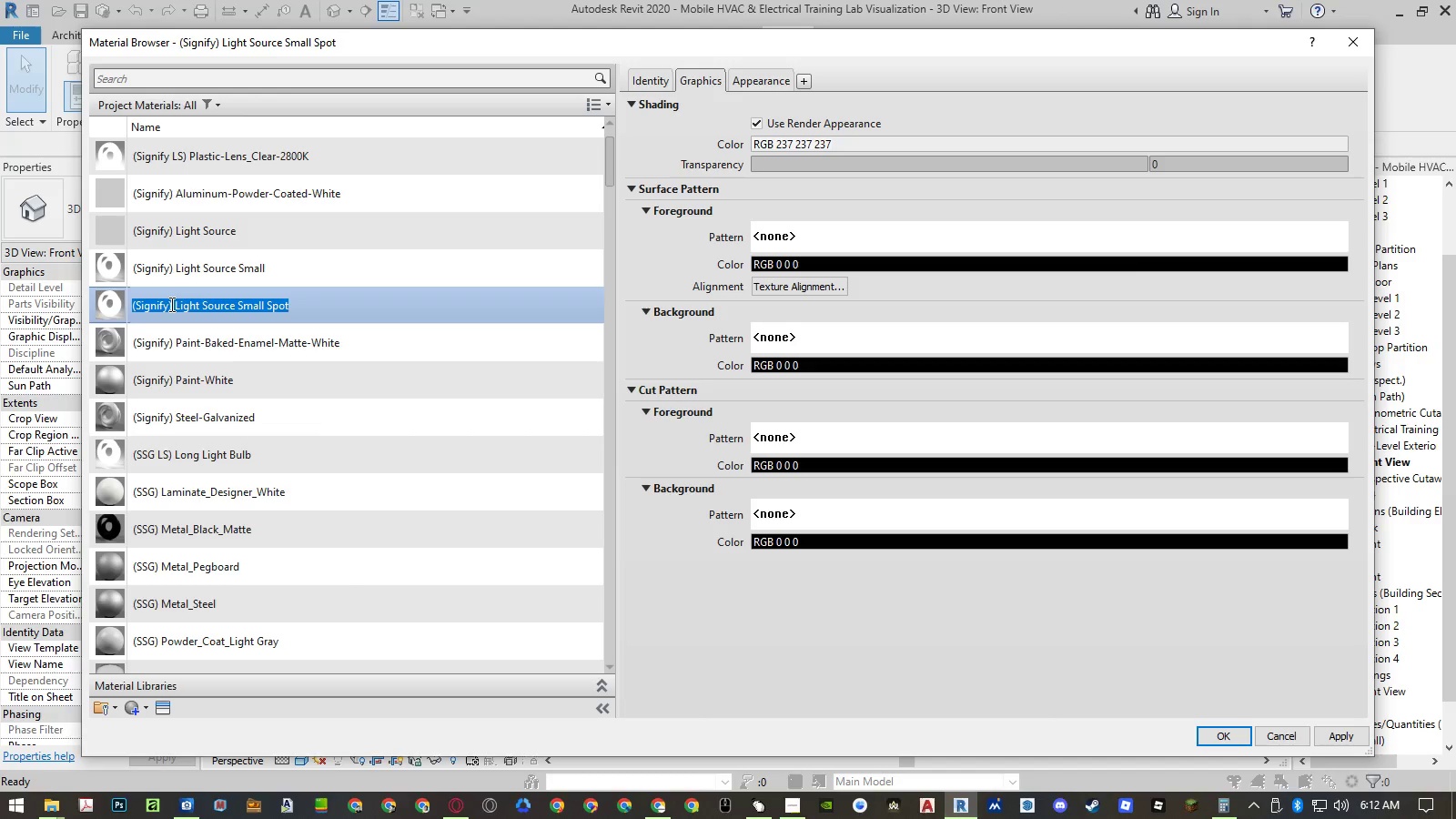 
left_click([167, 304])
 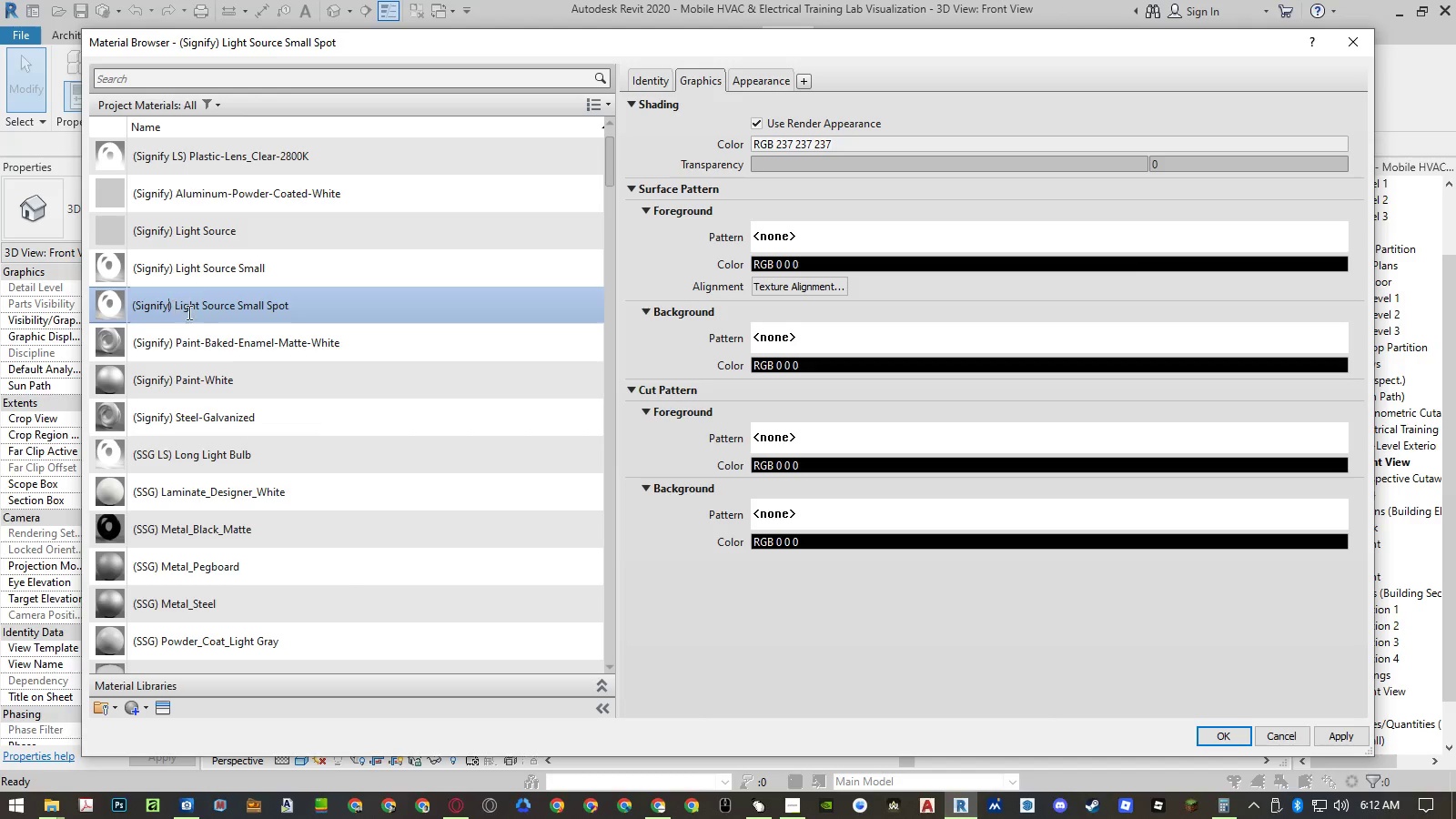 
key(Control+ControlLeft)
 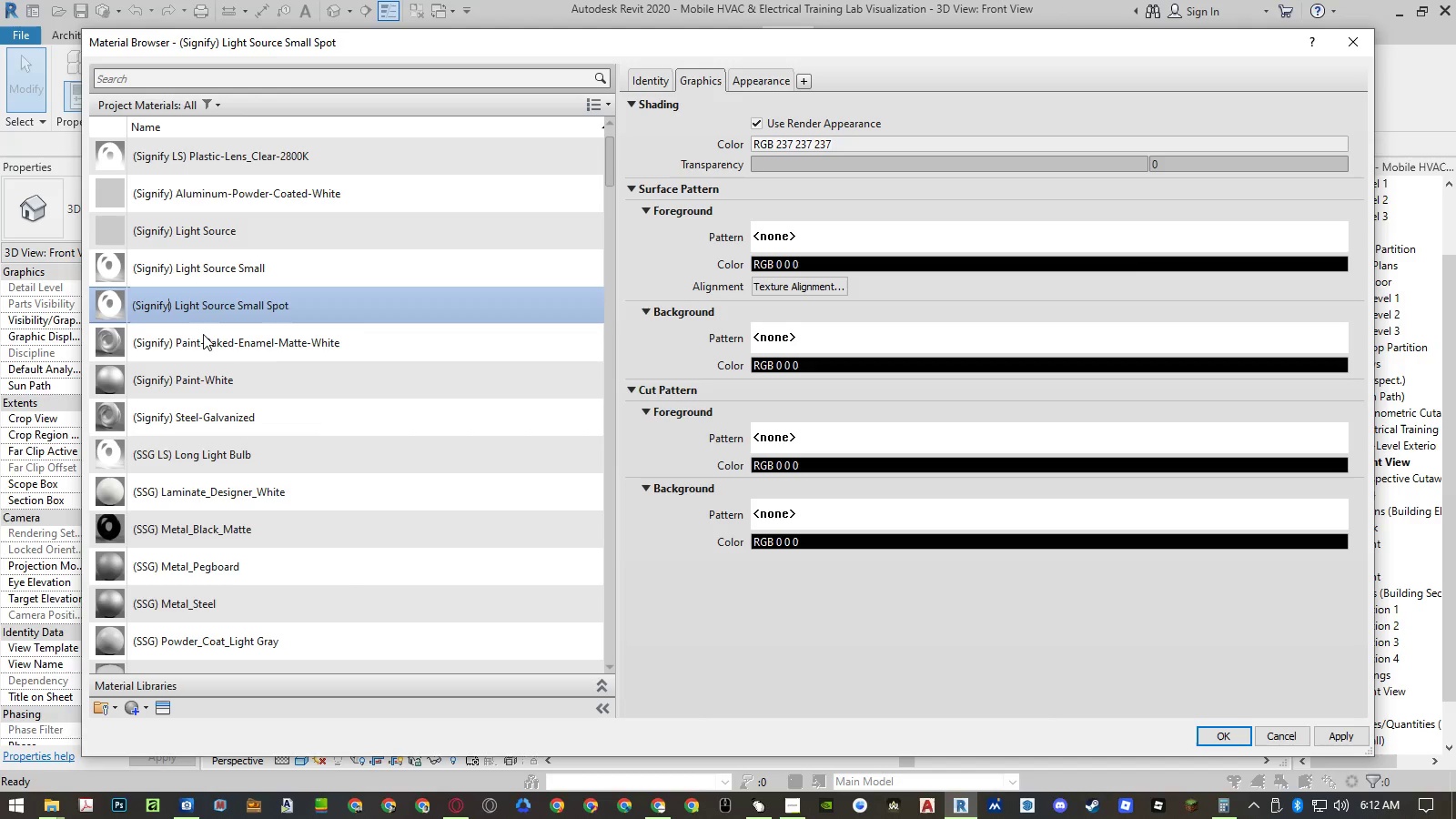 
key(Control+V)
 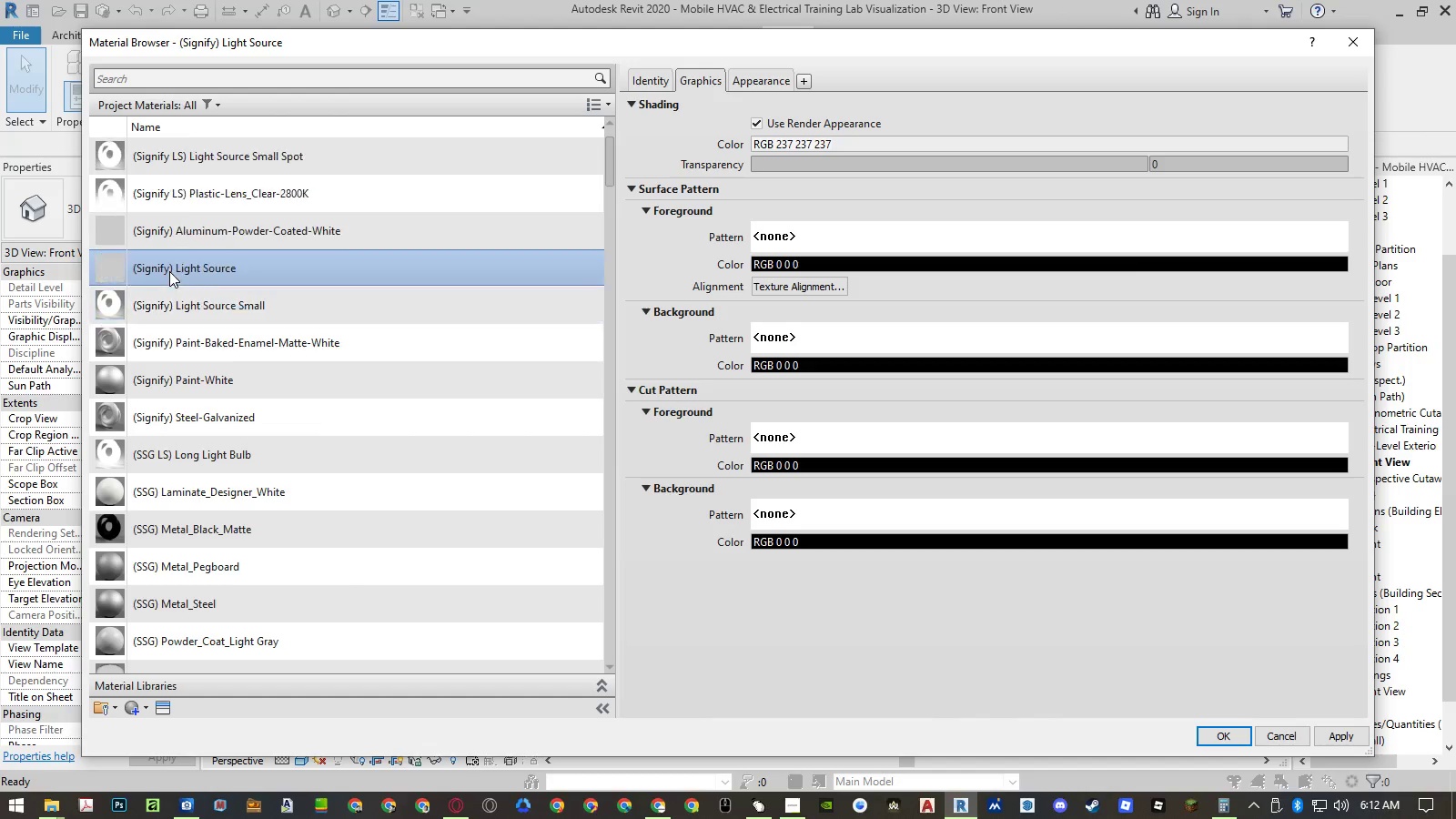 
right_click([169, 270])
 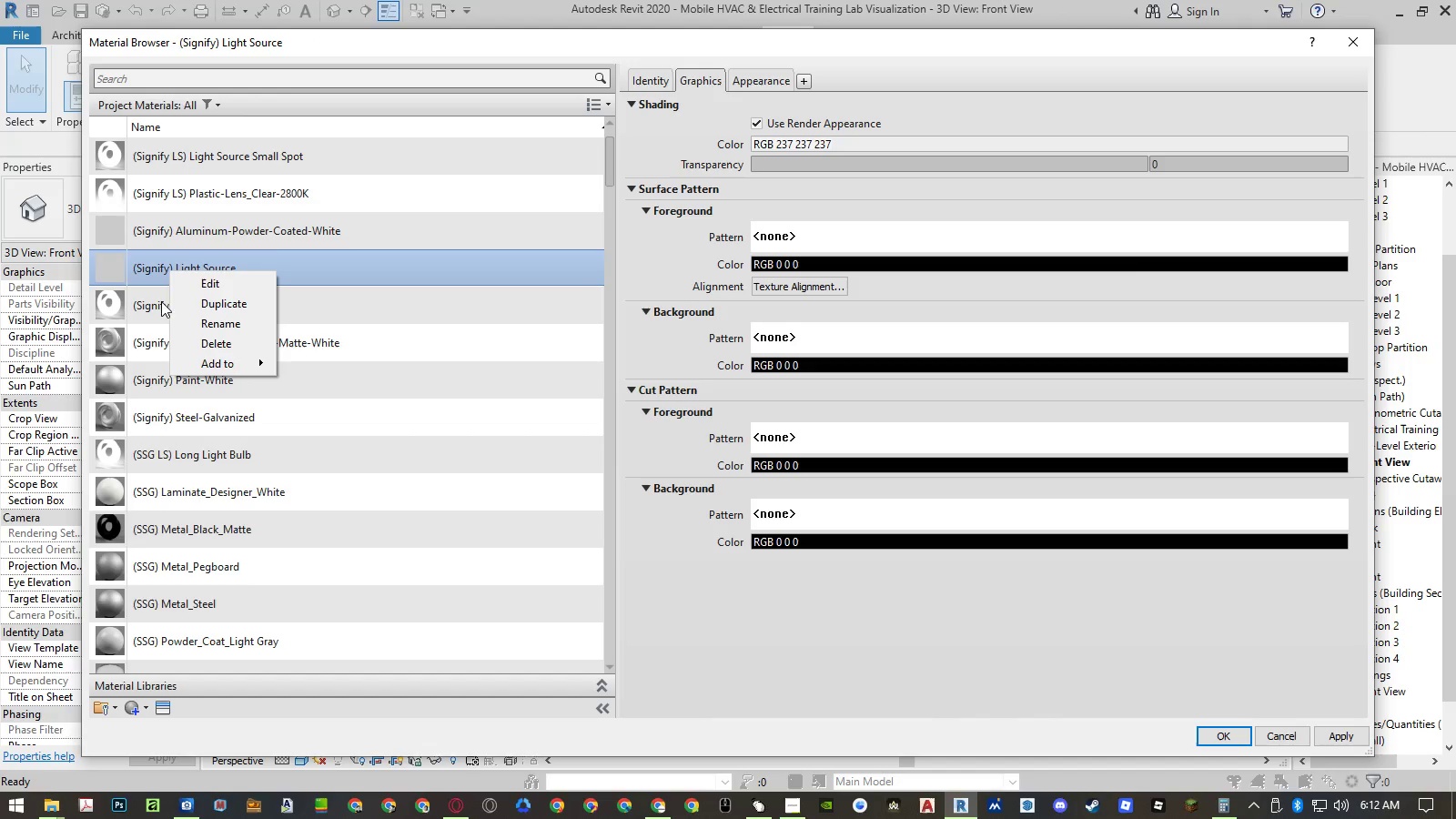 
left_click([155, 309])
 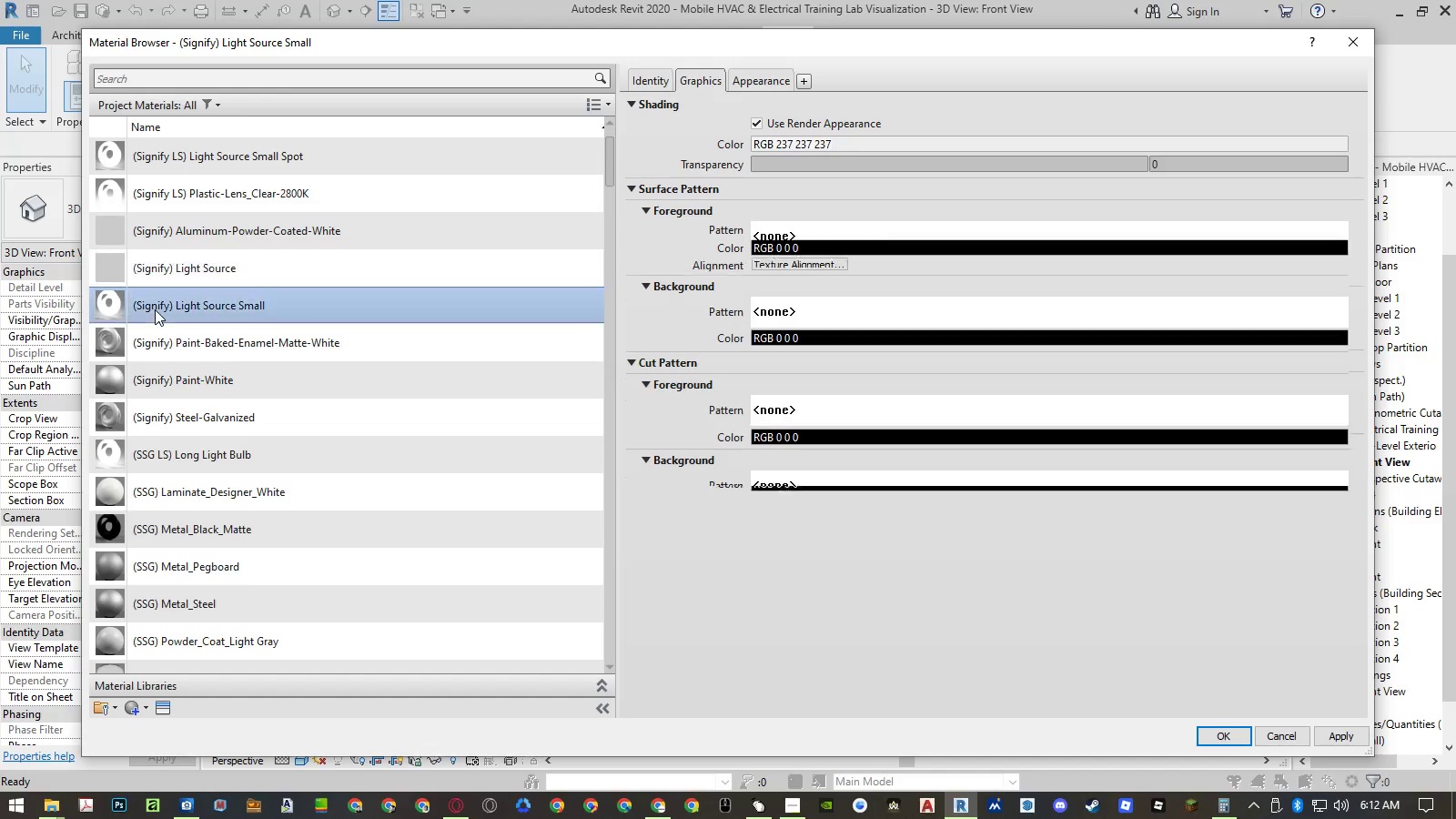 
right_click([155, 309])
 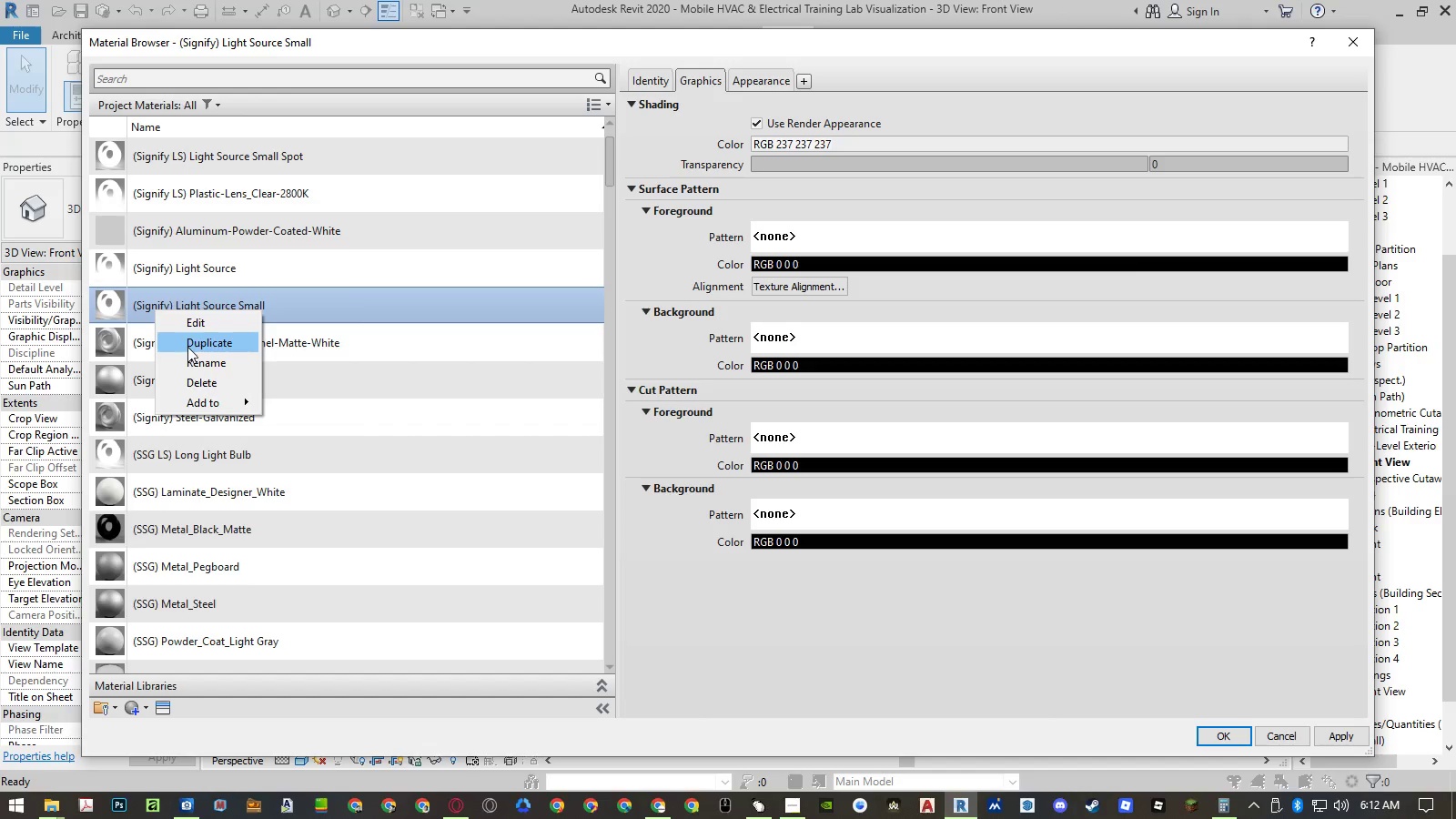 
left_click([188, 354])
 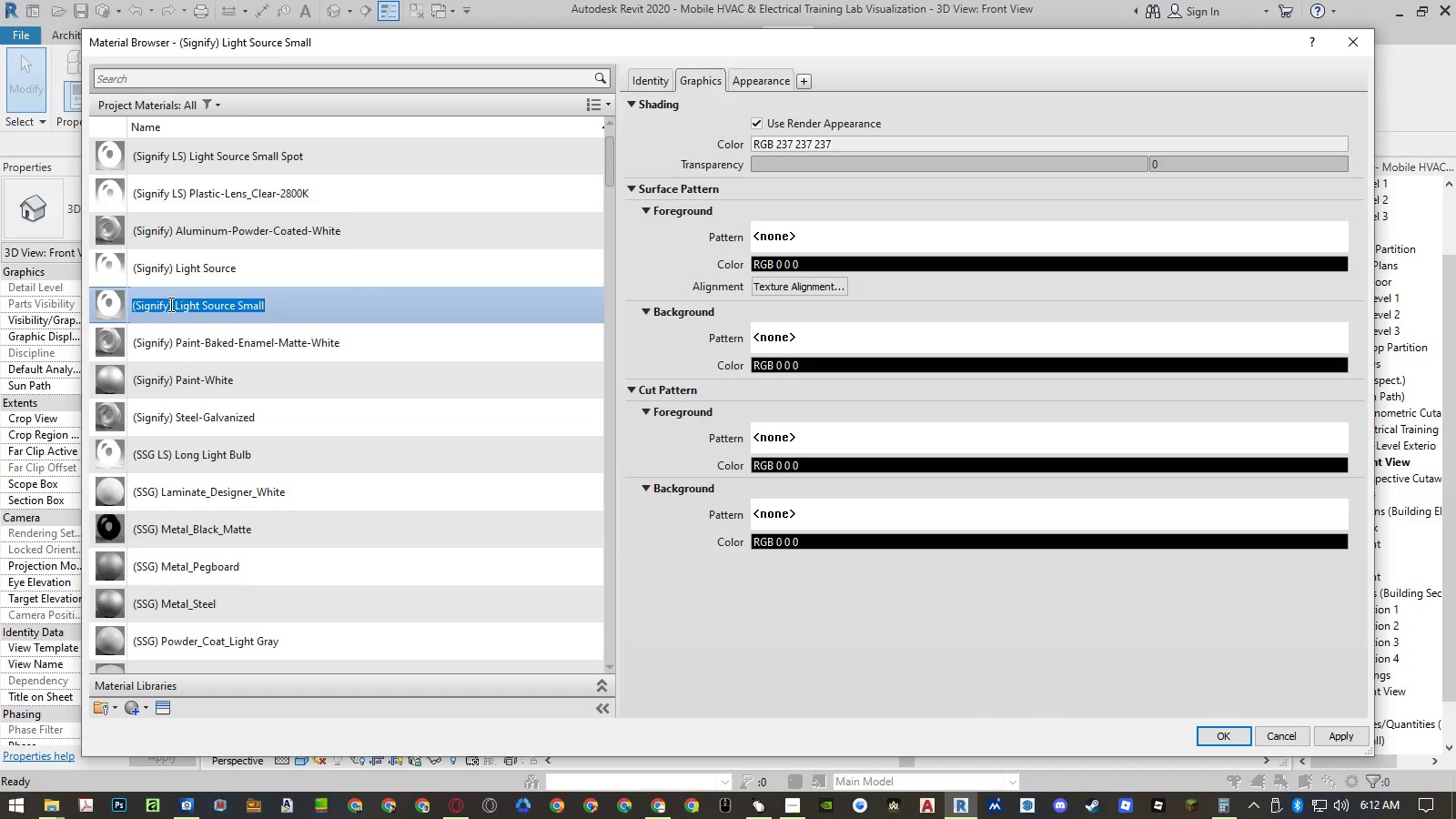 
left_click([168, 303])
 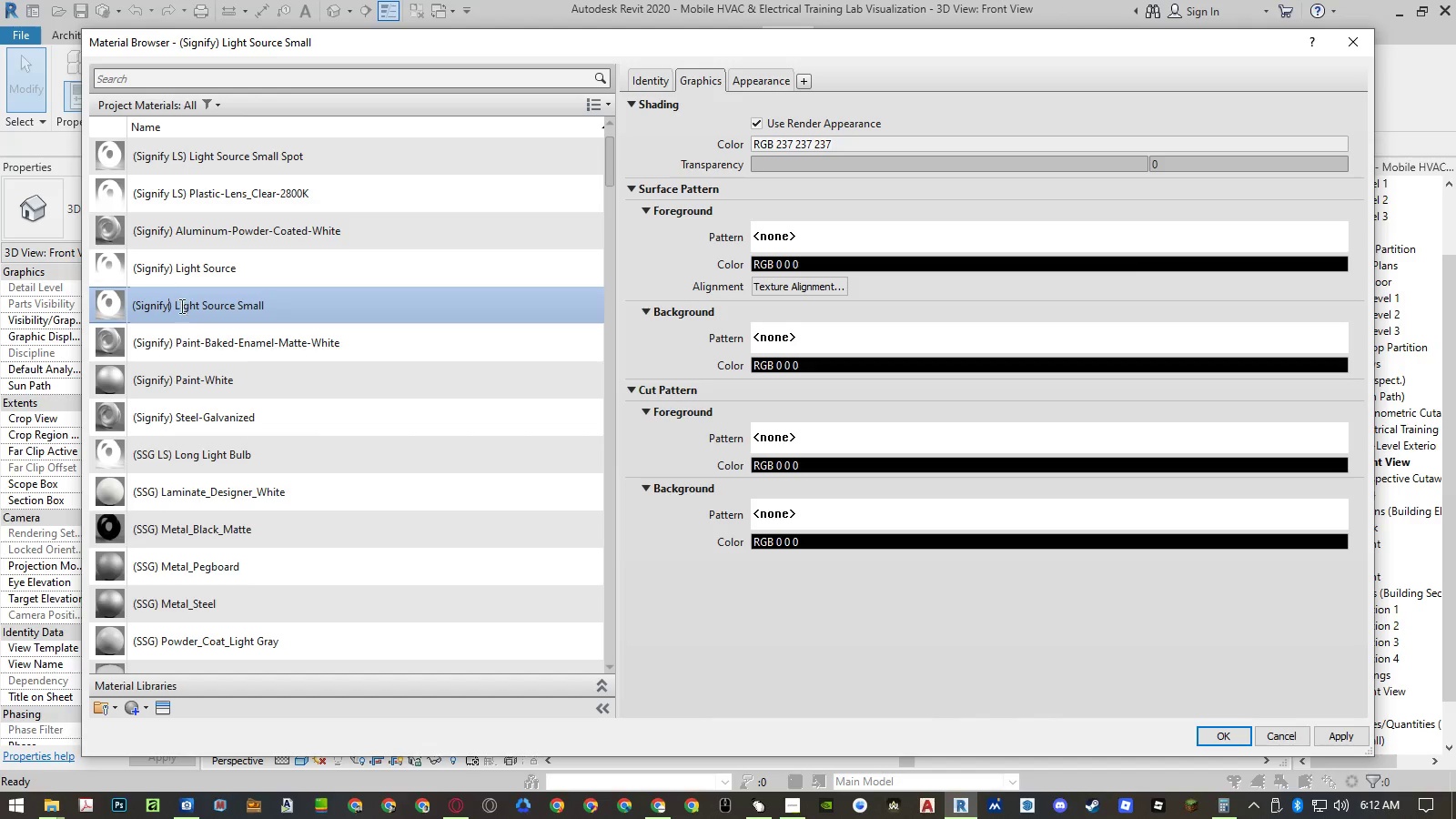 
key(Control+ControlLeft)
 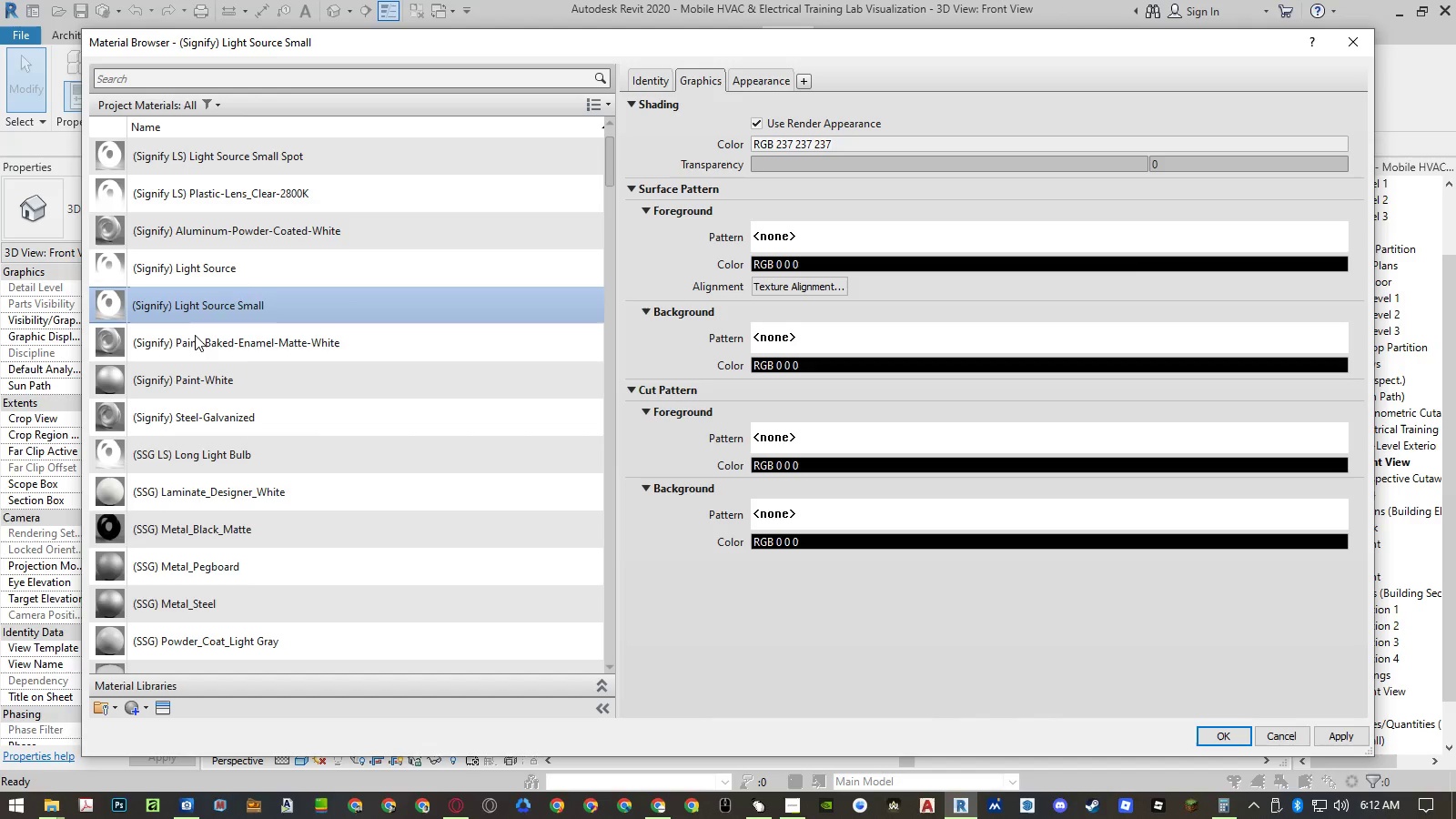 
key(Control+V)
 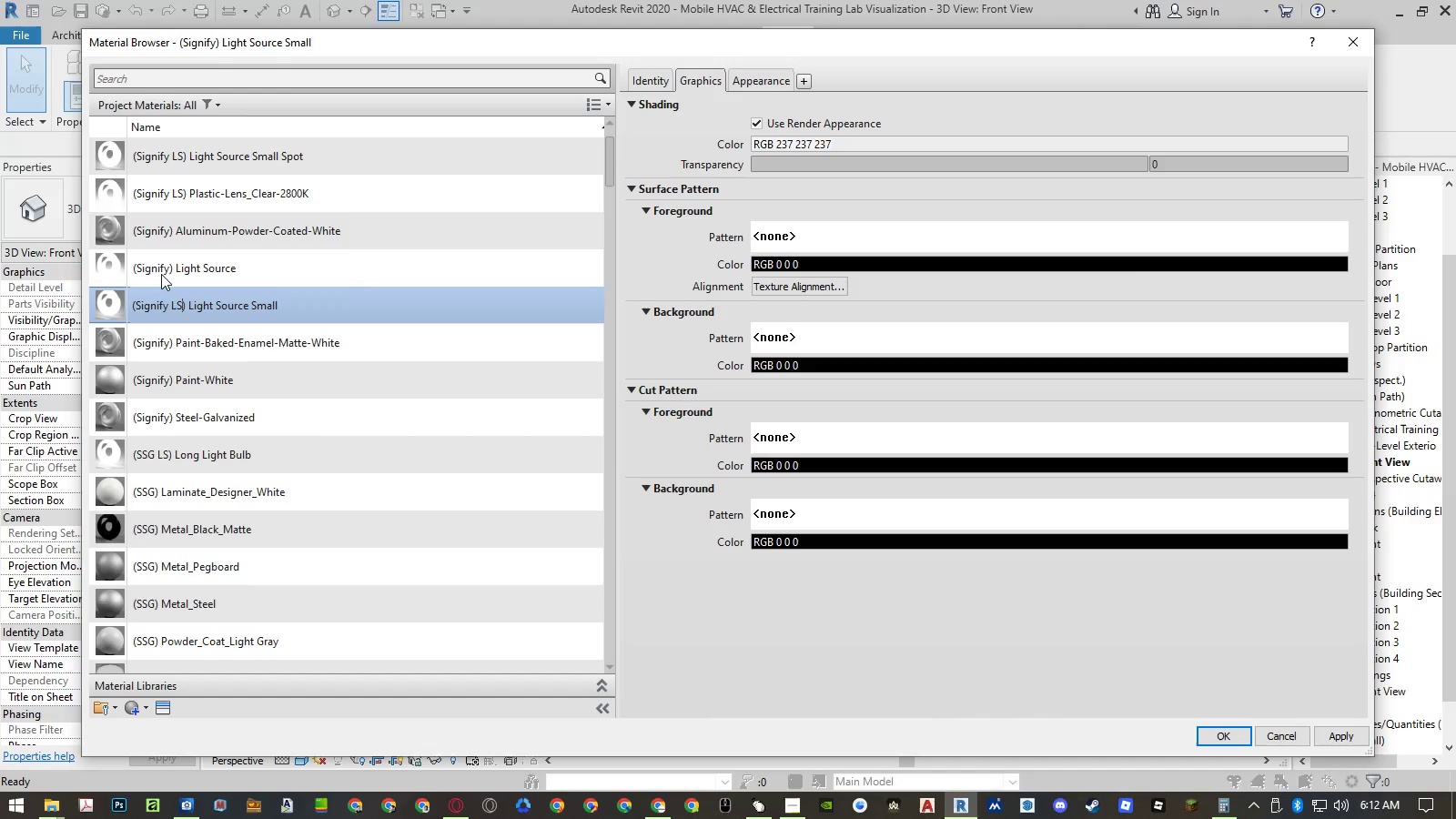 
left_click([161, 274])
 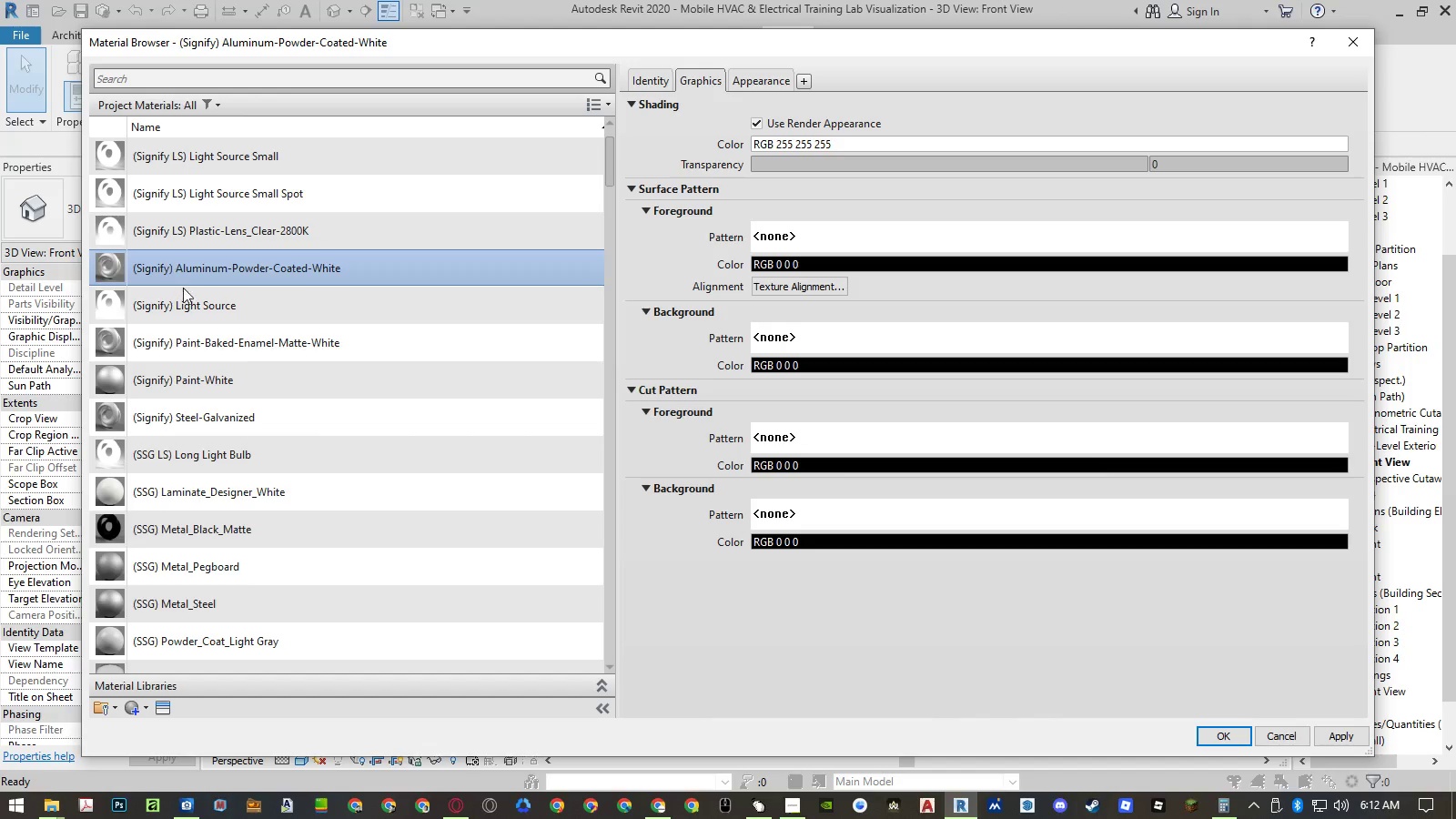 
right_click([185, 305])
 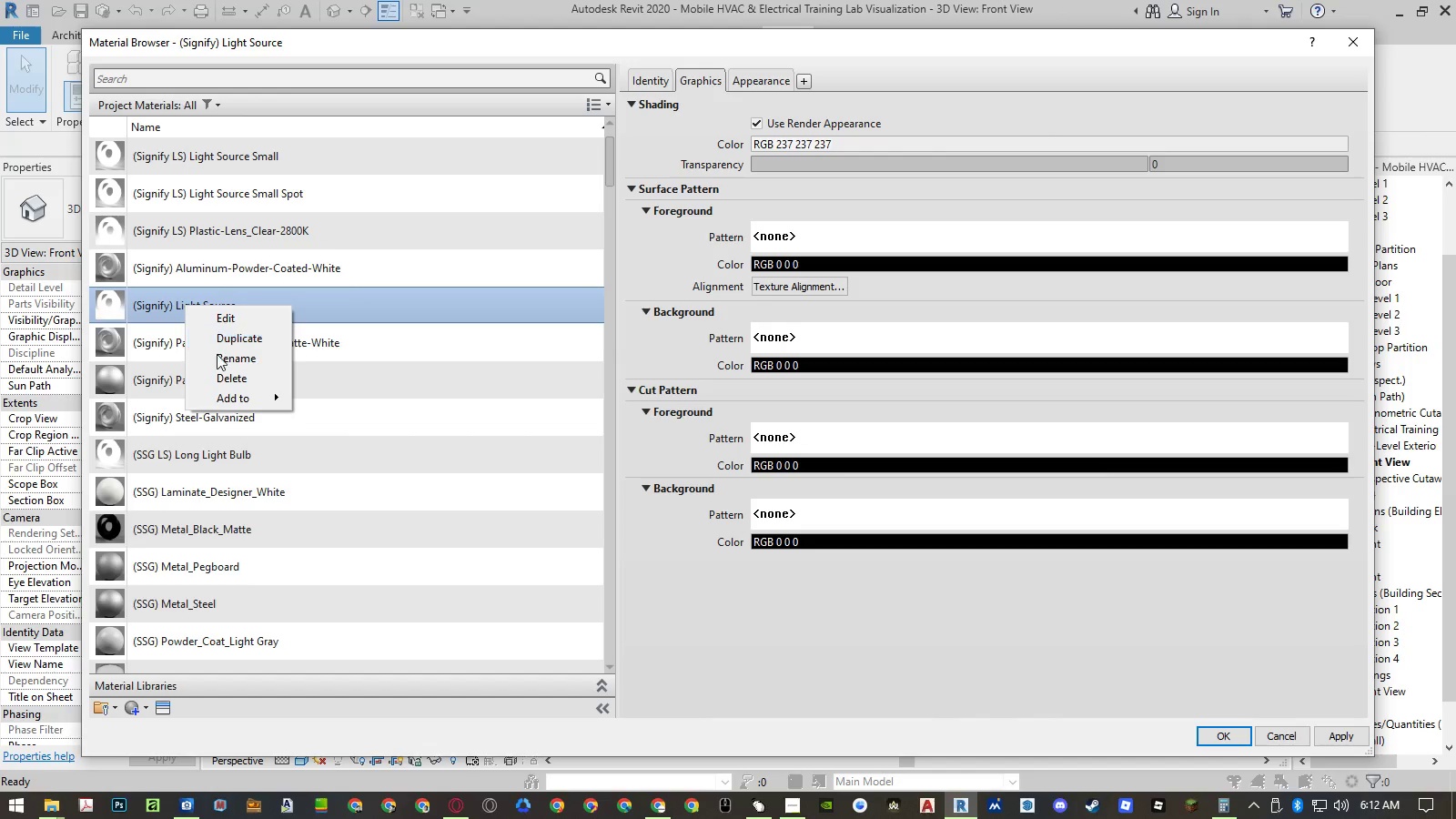 
left_click([222, 358])
 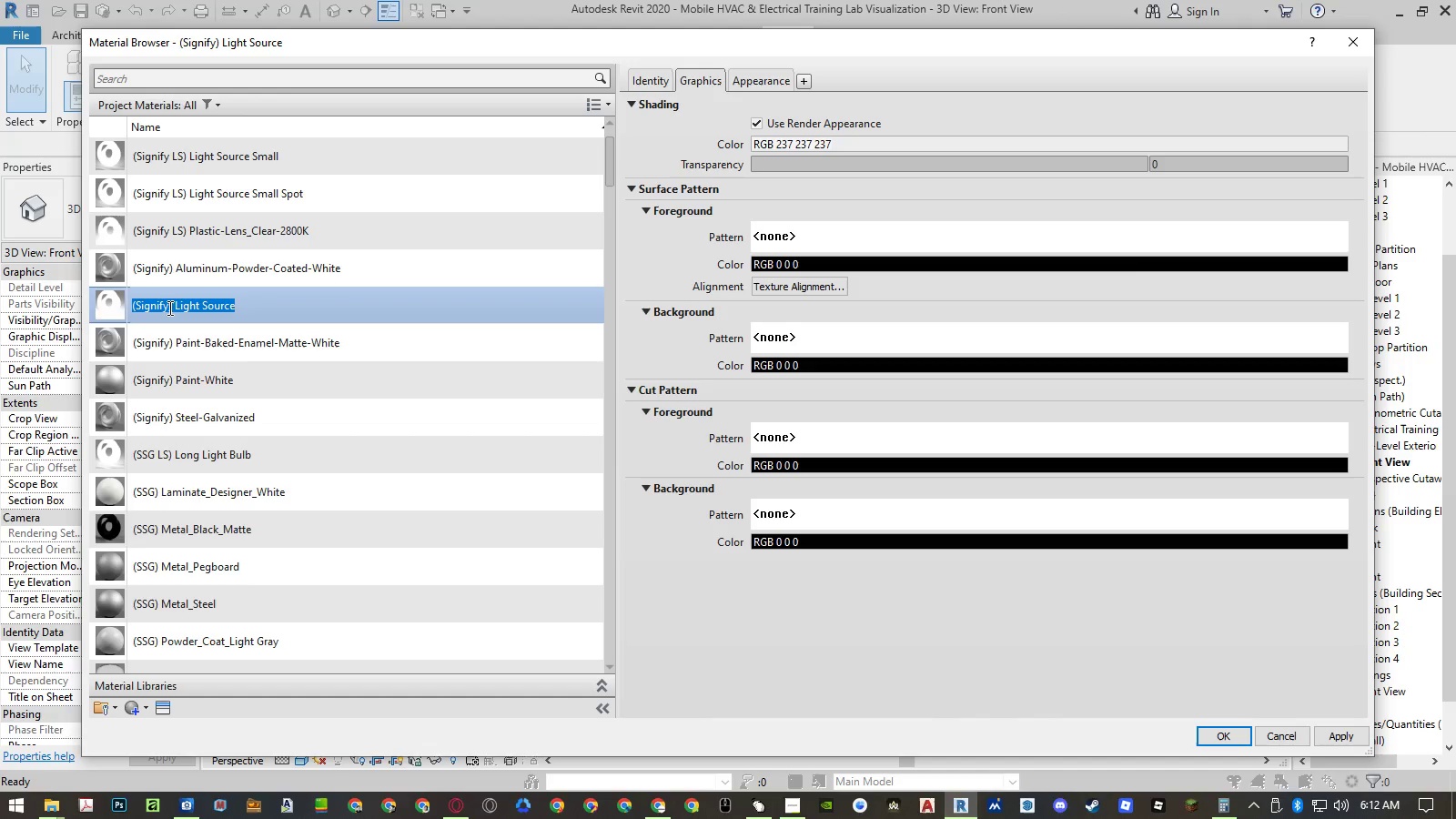 
left_click([167, 305])
 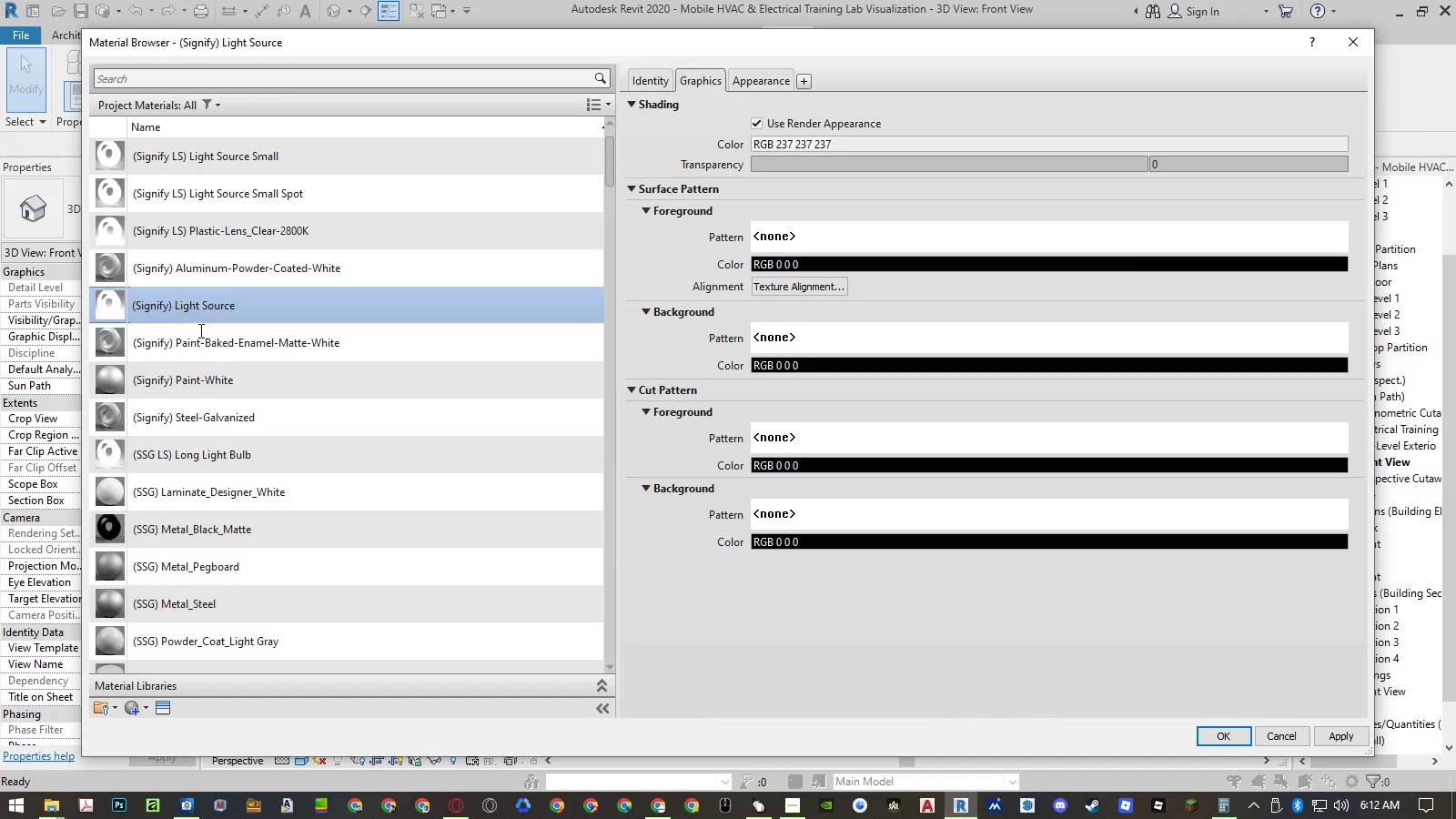 
key(Control+ControlLeft)
 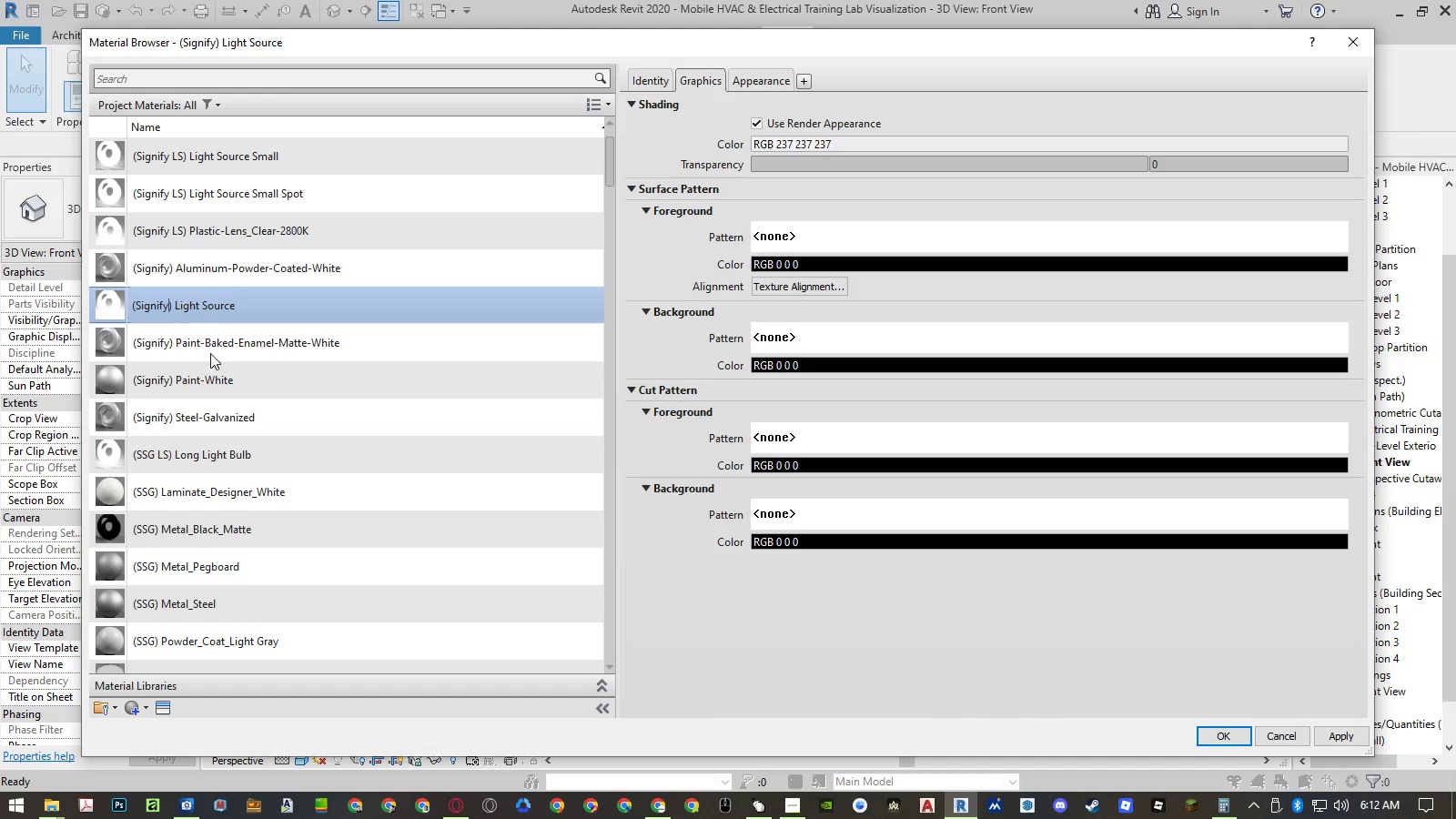 
key(Control+V)
 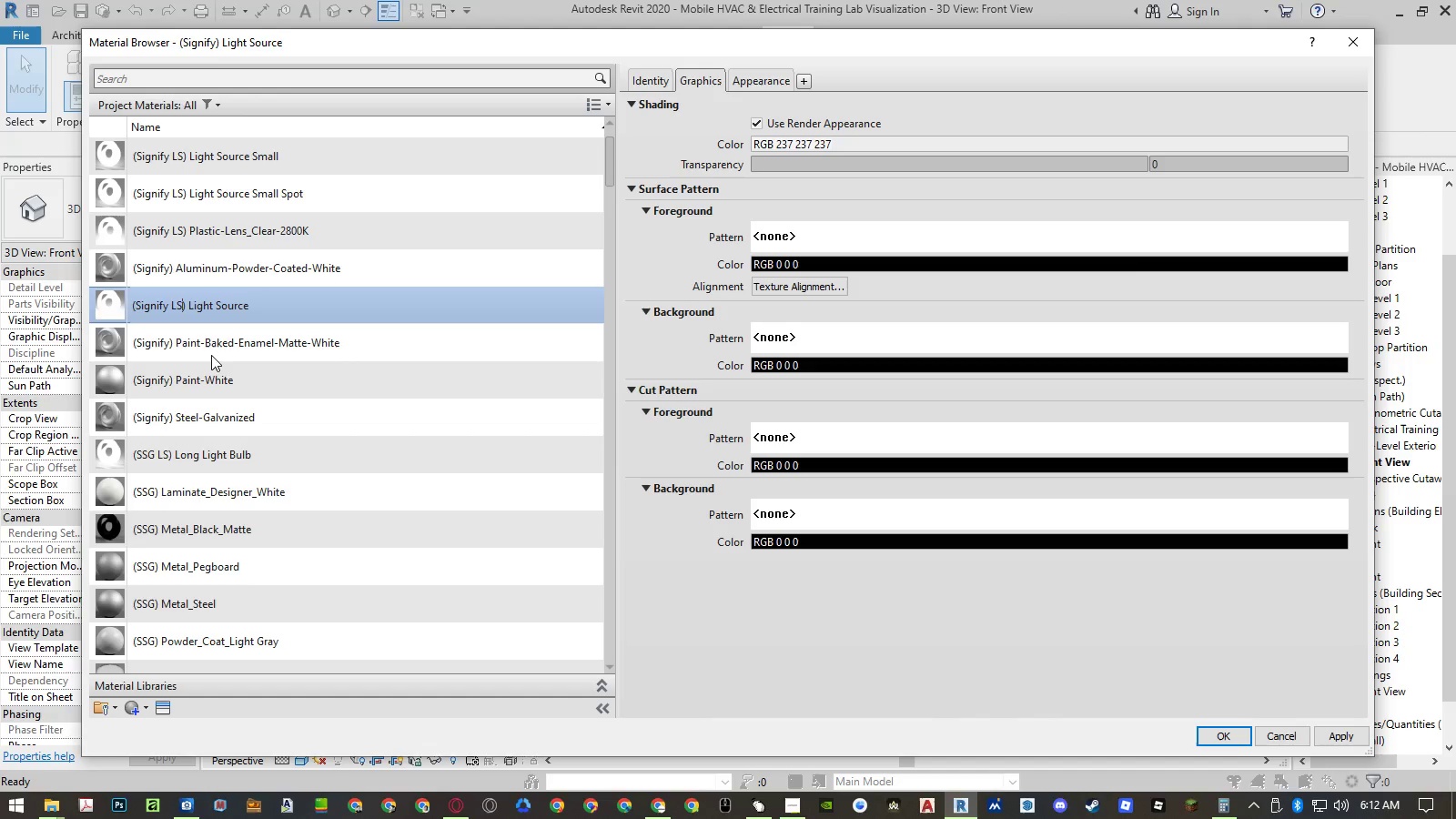 
left_click([211, 361])
 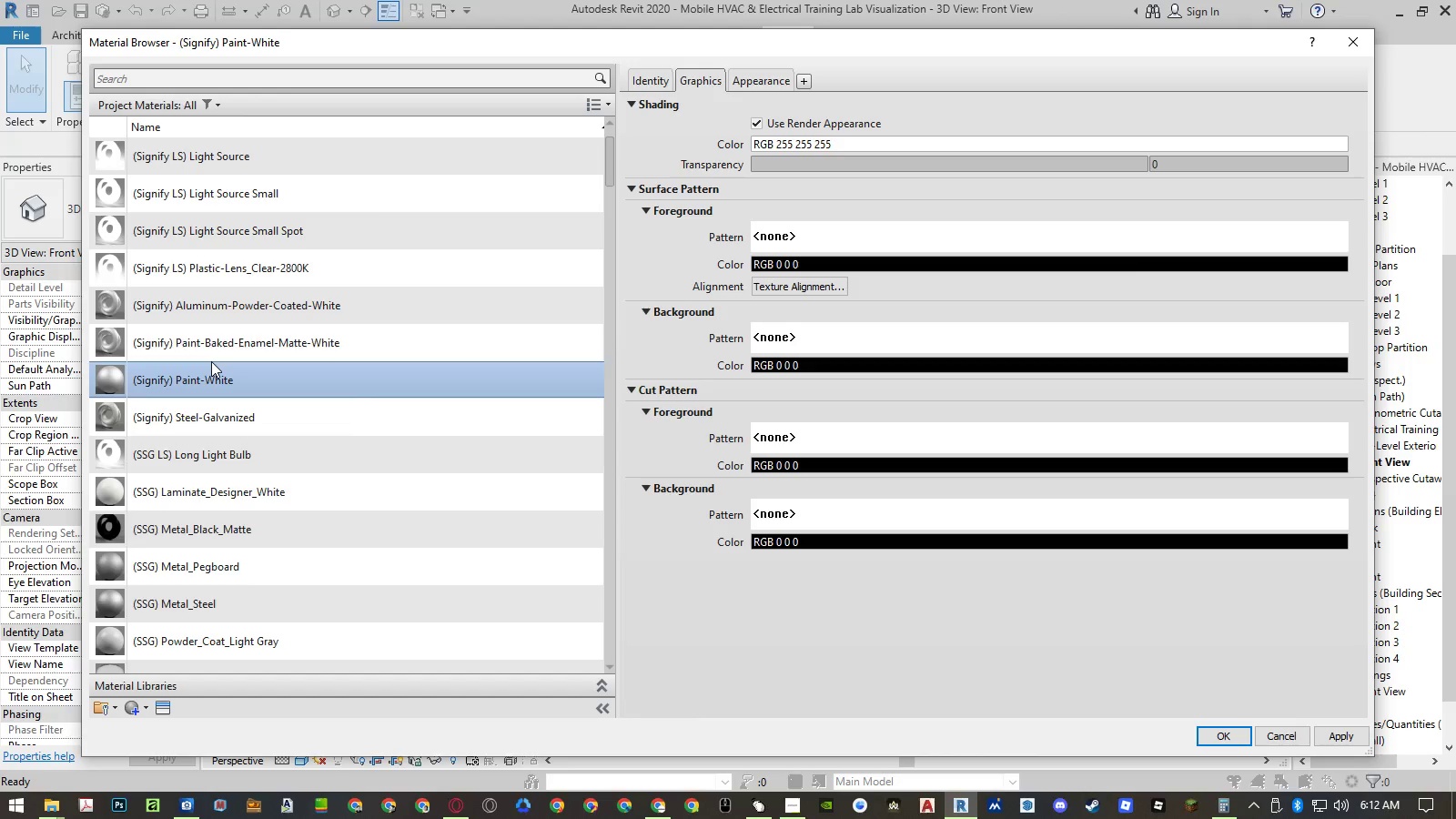 
scroll: coordinate [211, 359], scroll_direction: up, amount: 5.0
 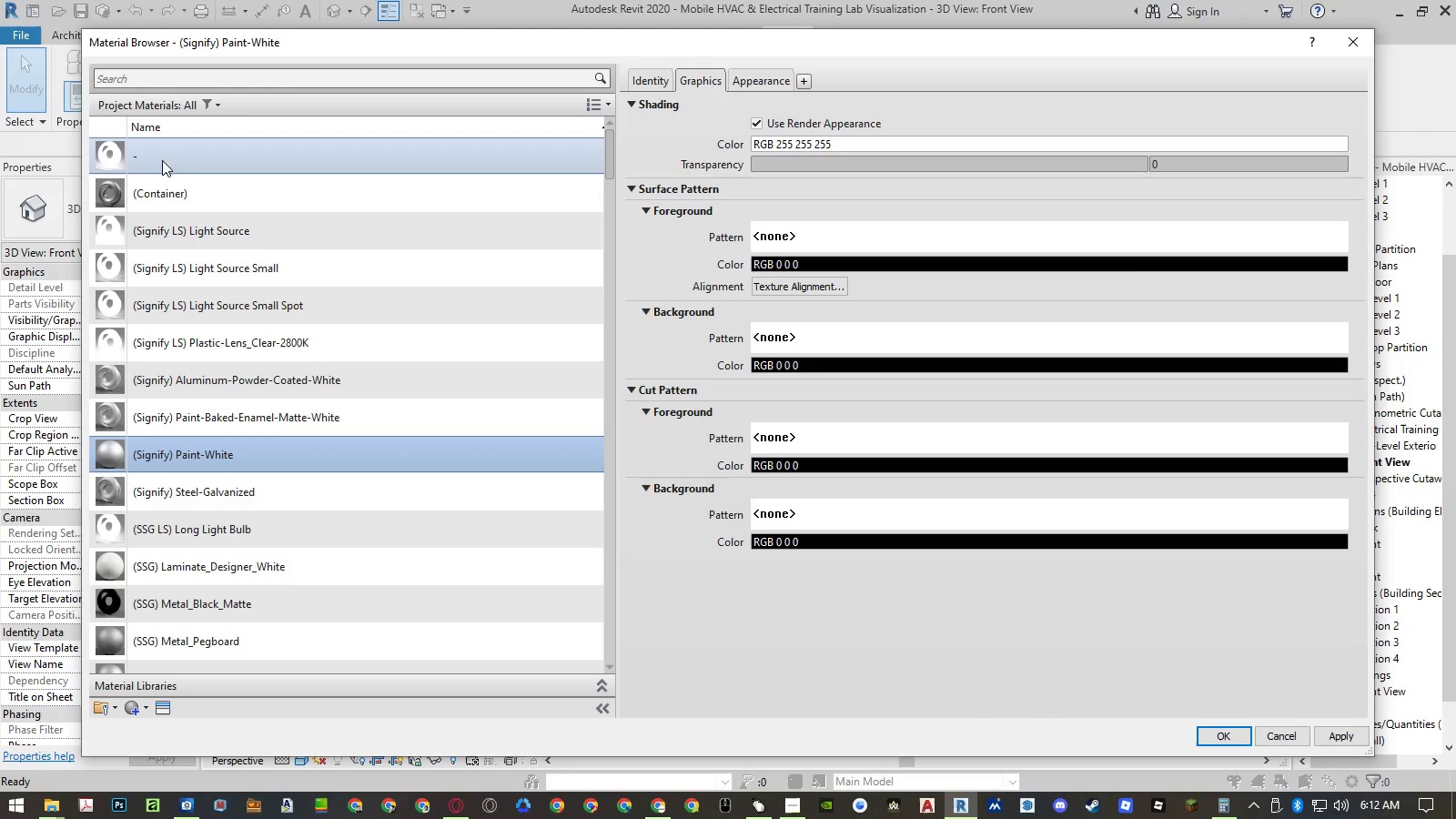 
left_click([155, 156])
 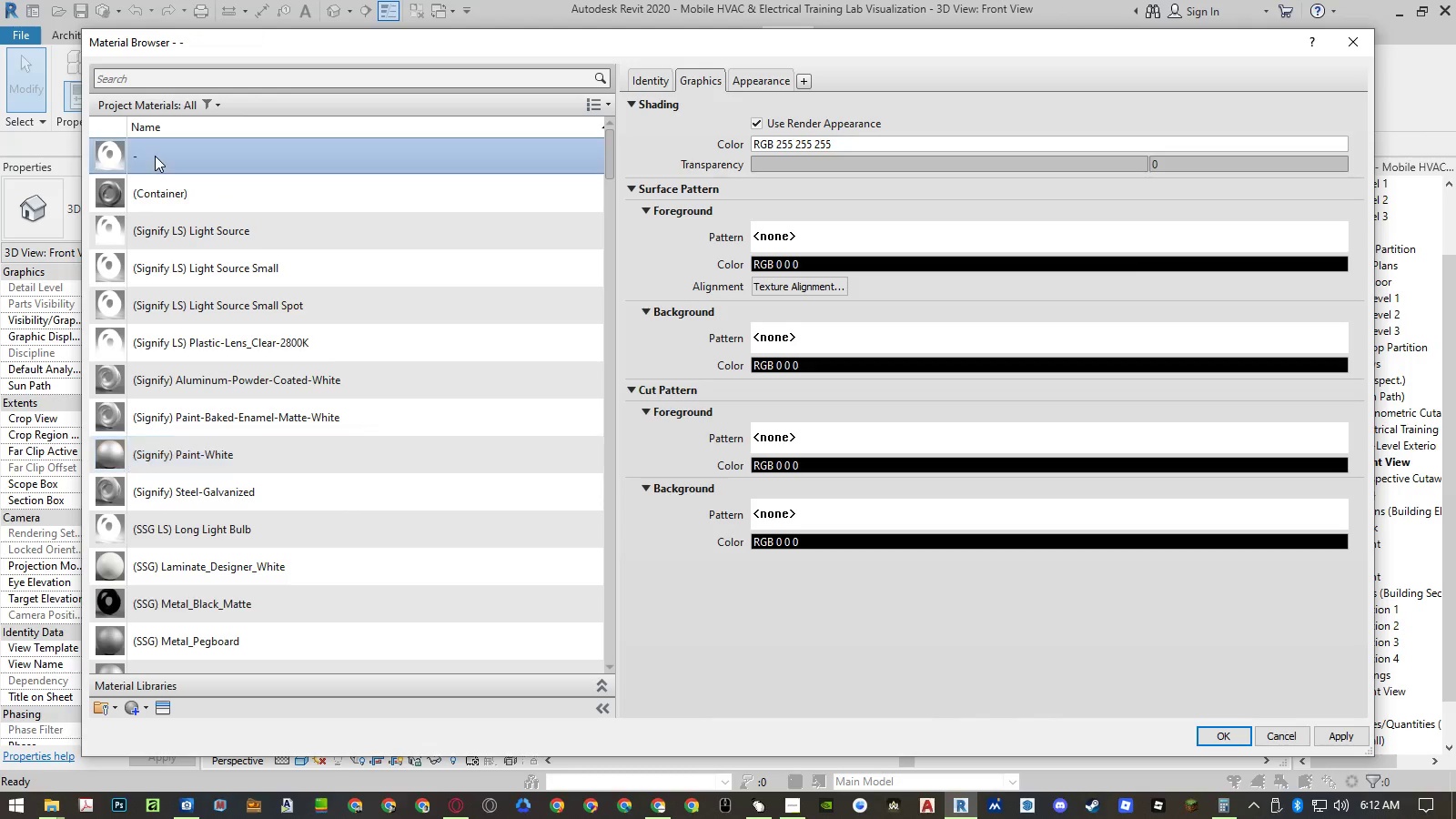 
right_click([155, 156])
 